 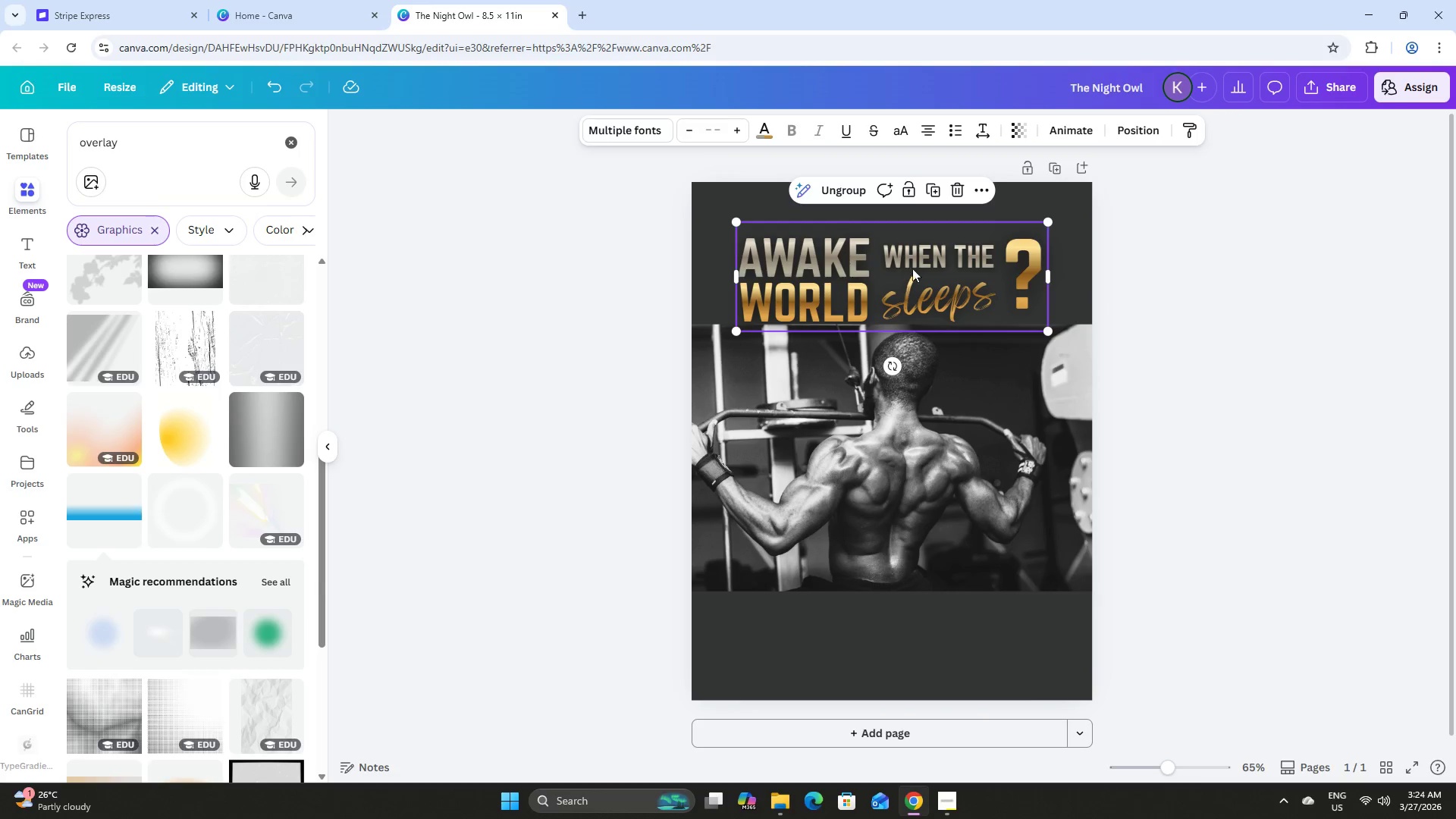 
left_click_drag(start_coordinate=[918, 271], to_coordinate=[918, 253])
 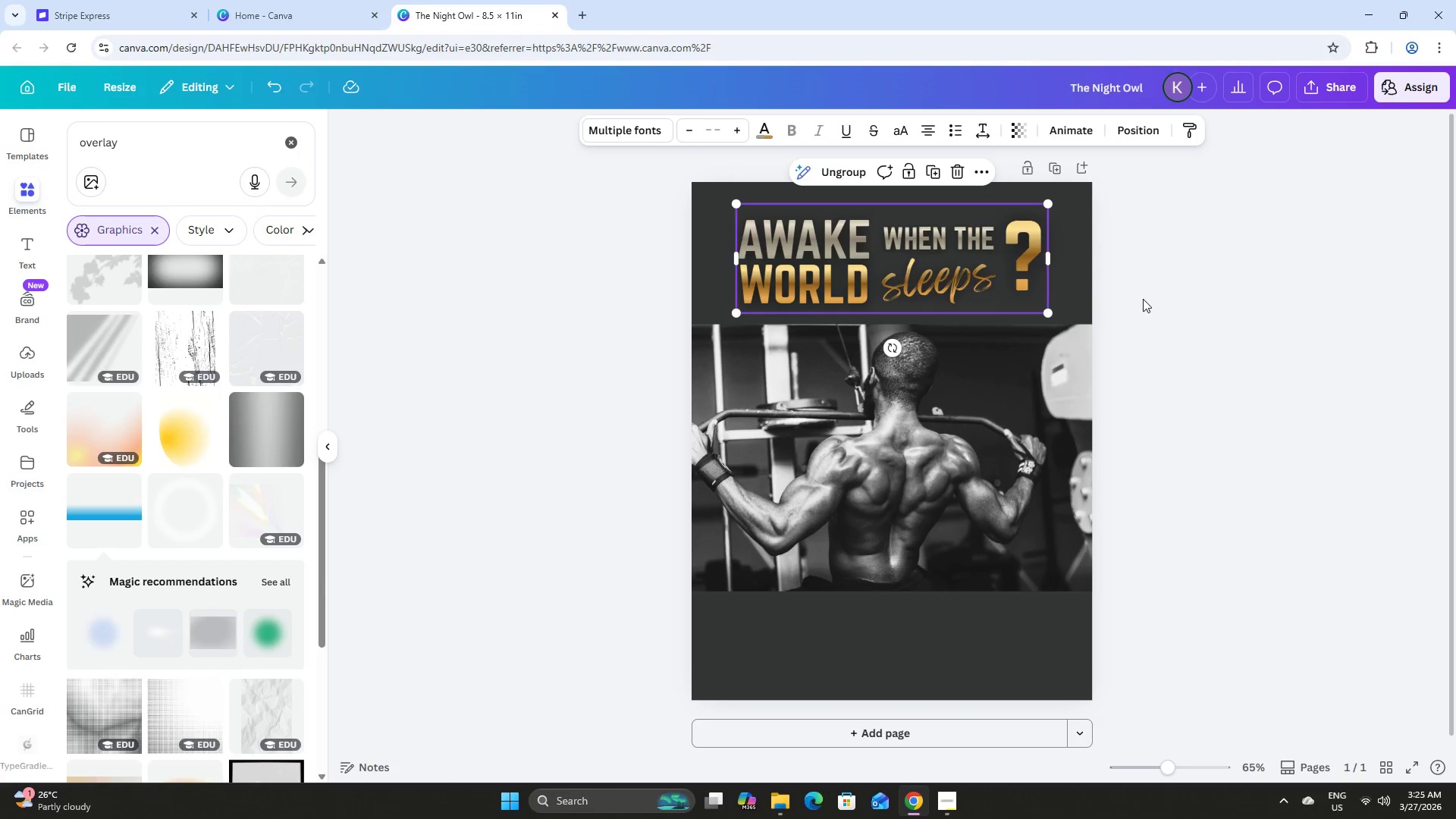 
left_click([1143, 299])
 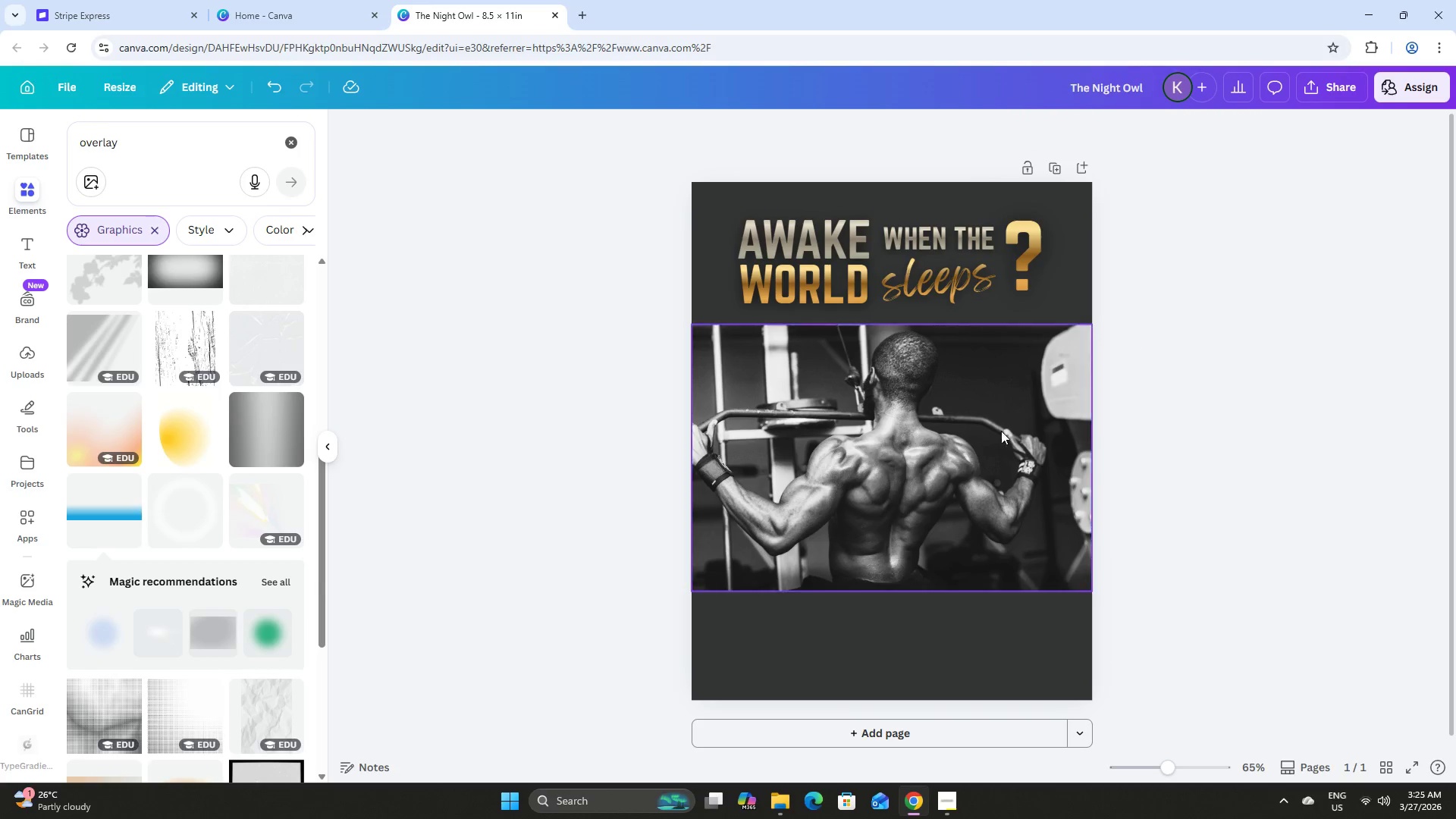 
left_click([990, 434])
 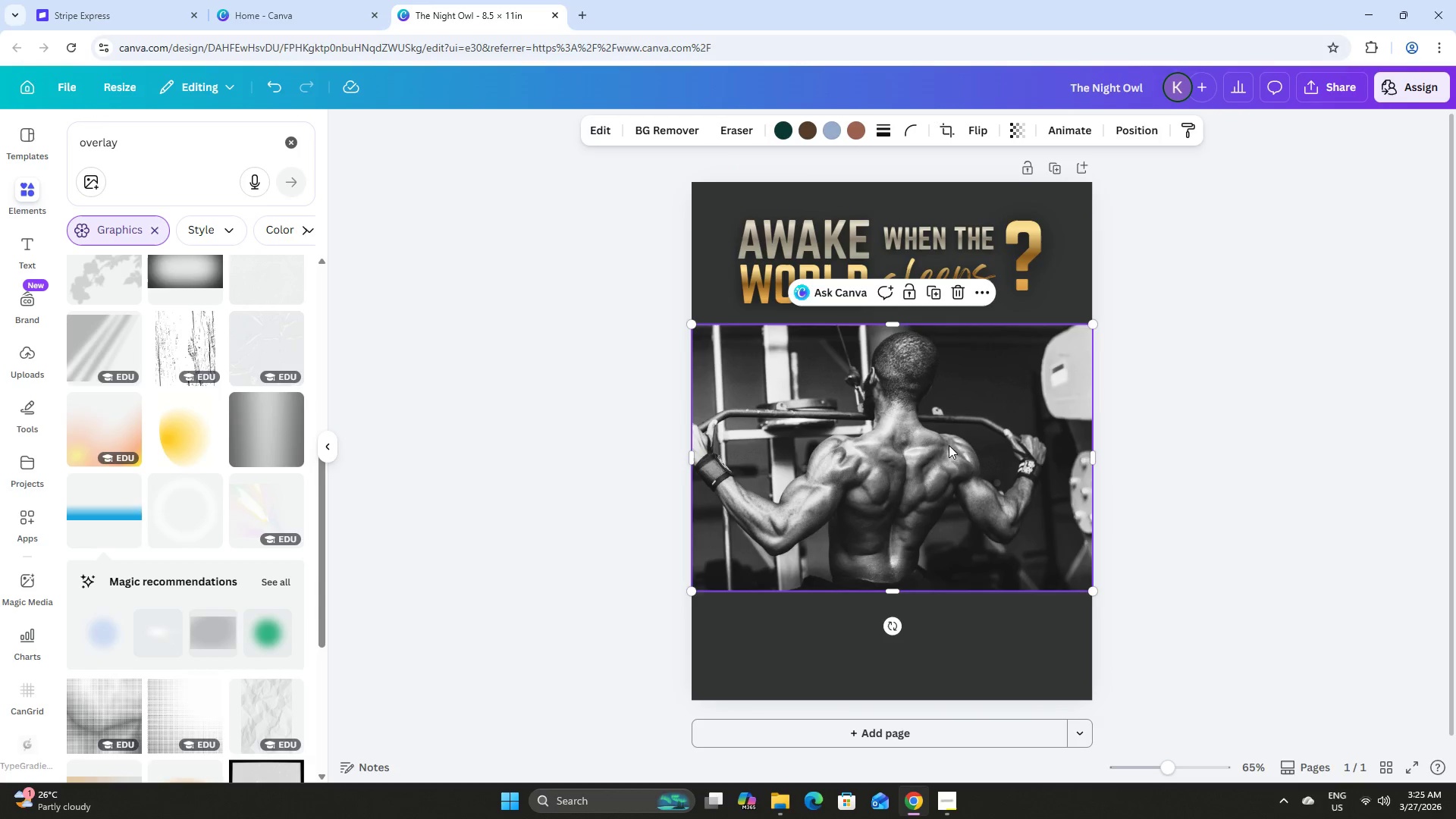 
left_click_drag(start_coordinate=[949, 445], to_coordinate=[990, 441])
 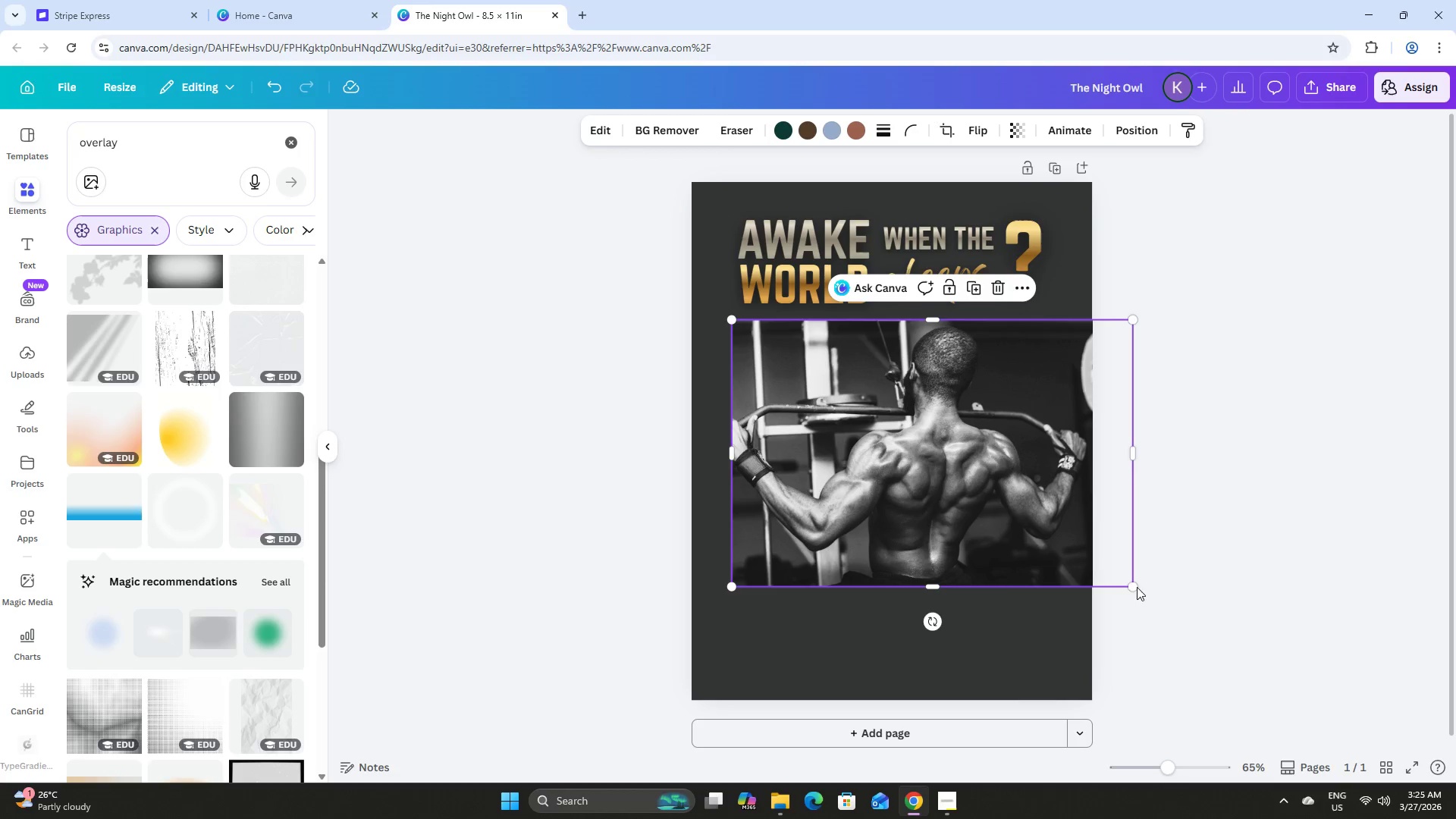 
left_click_drag(start_coordinate=[1134, 585], to_coordinate=[1056, 529])
 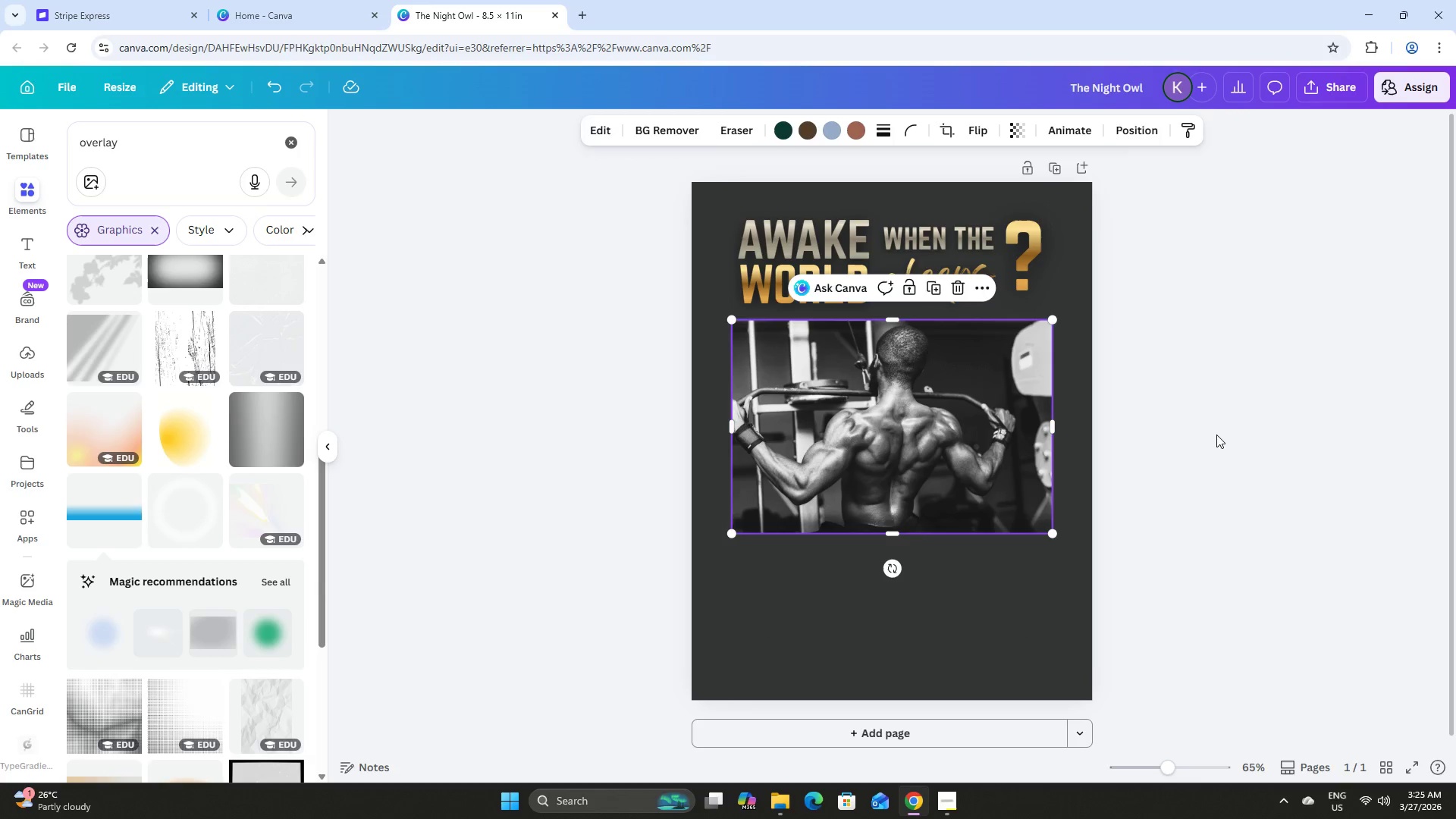 
left_click([1217, 435])
 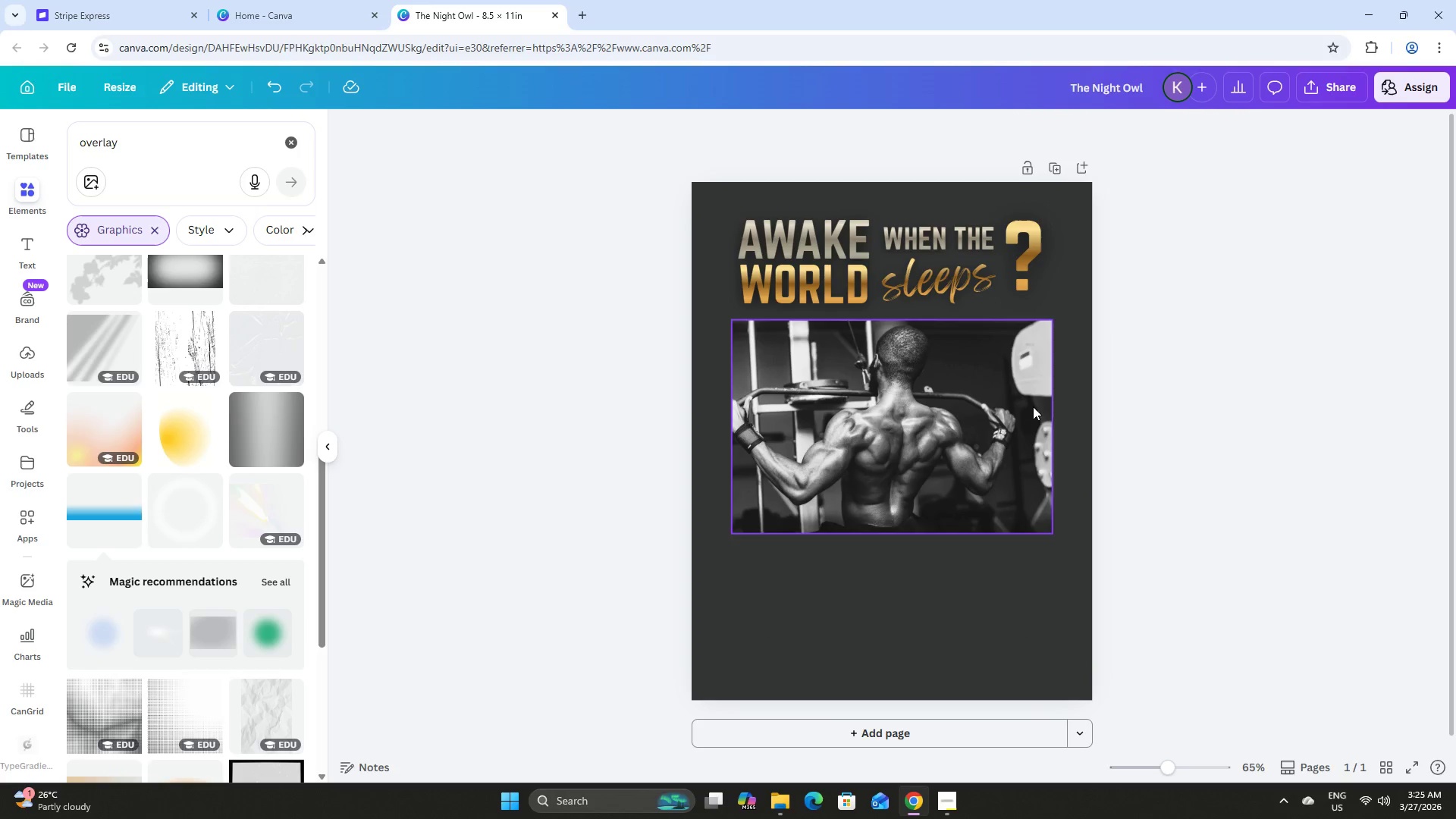 
left_click([1165, 485])
 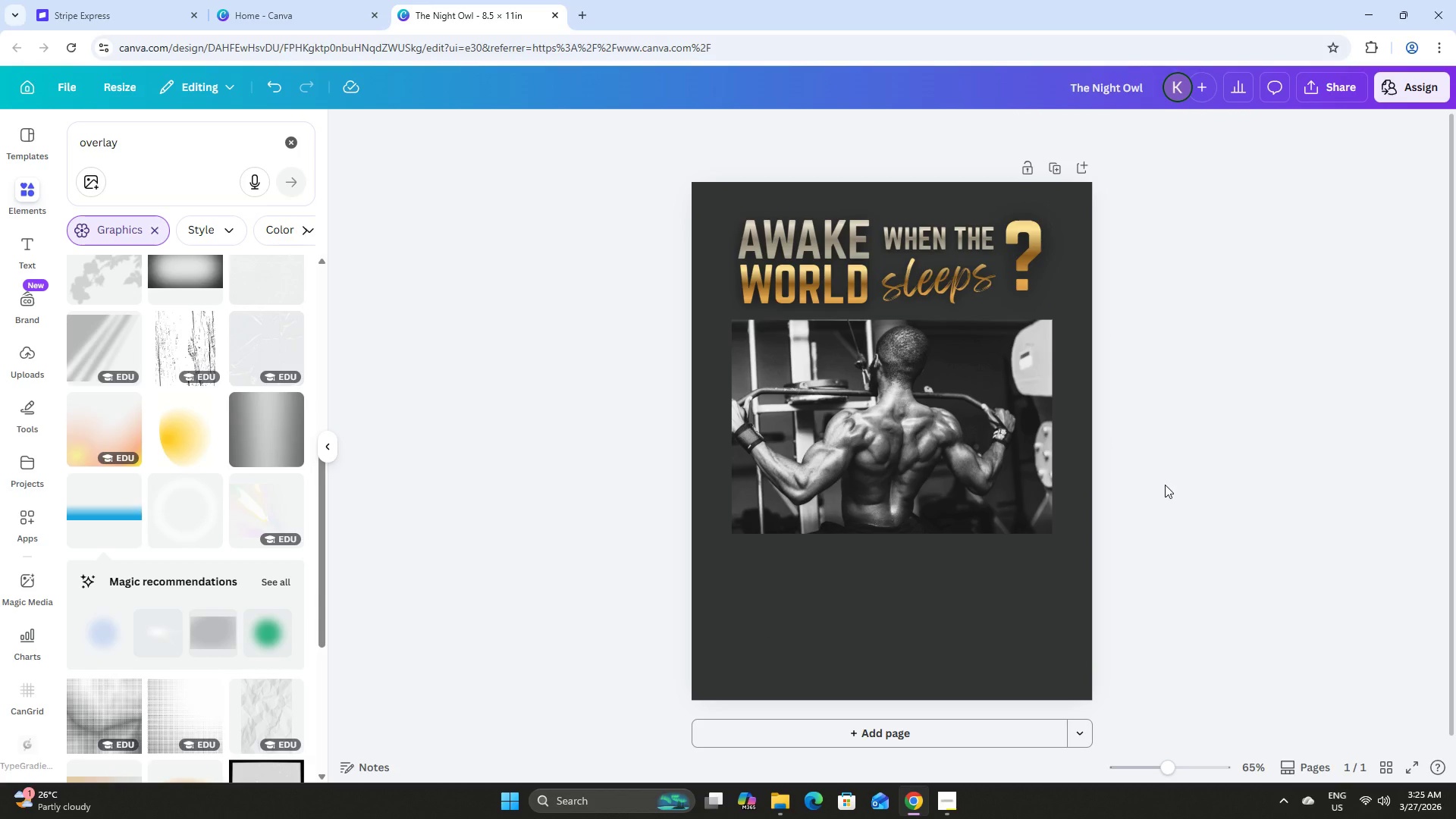 
left_click([867, 447])
 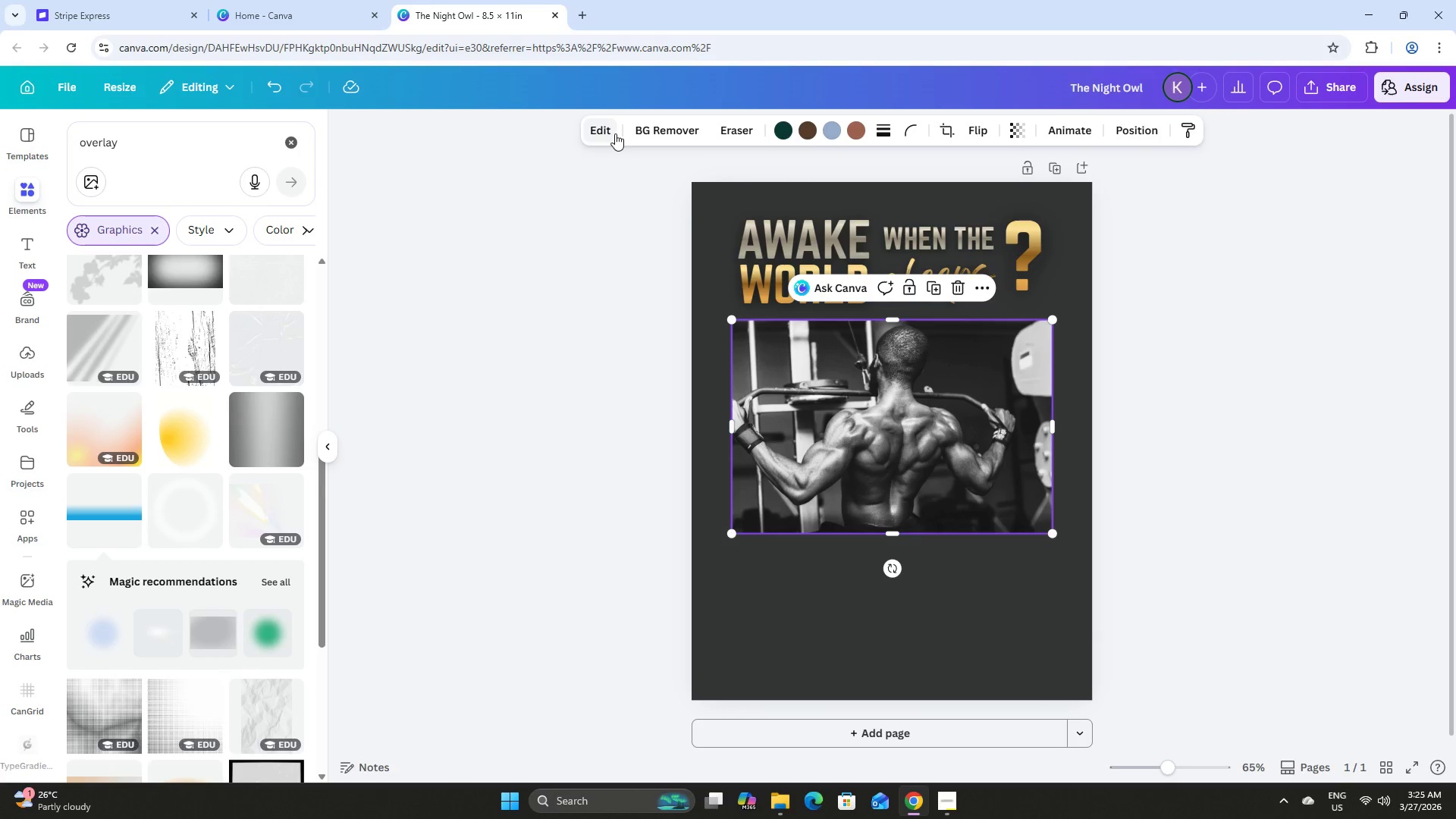 
left_click([598, 136])
 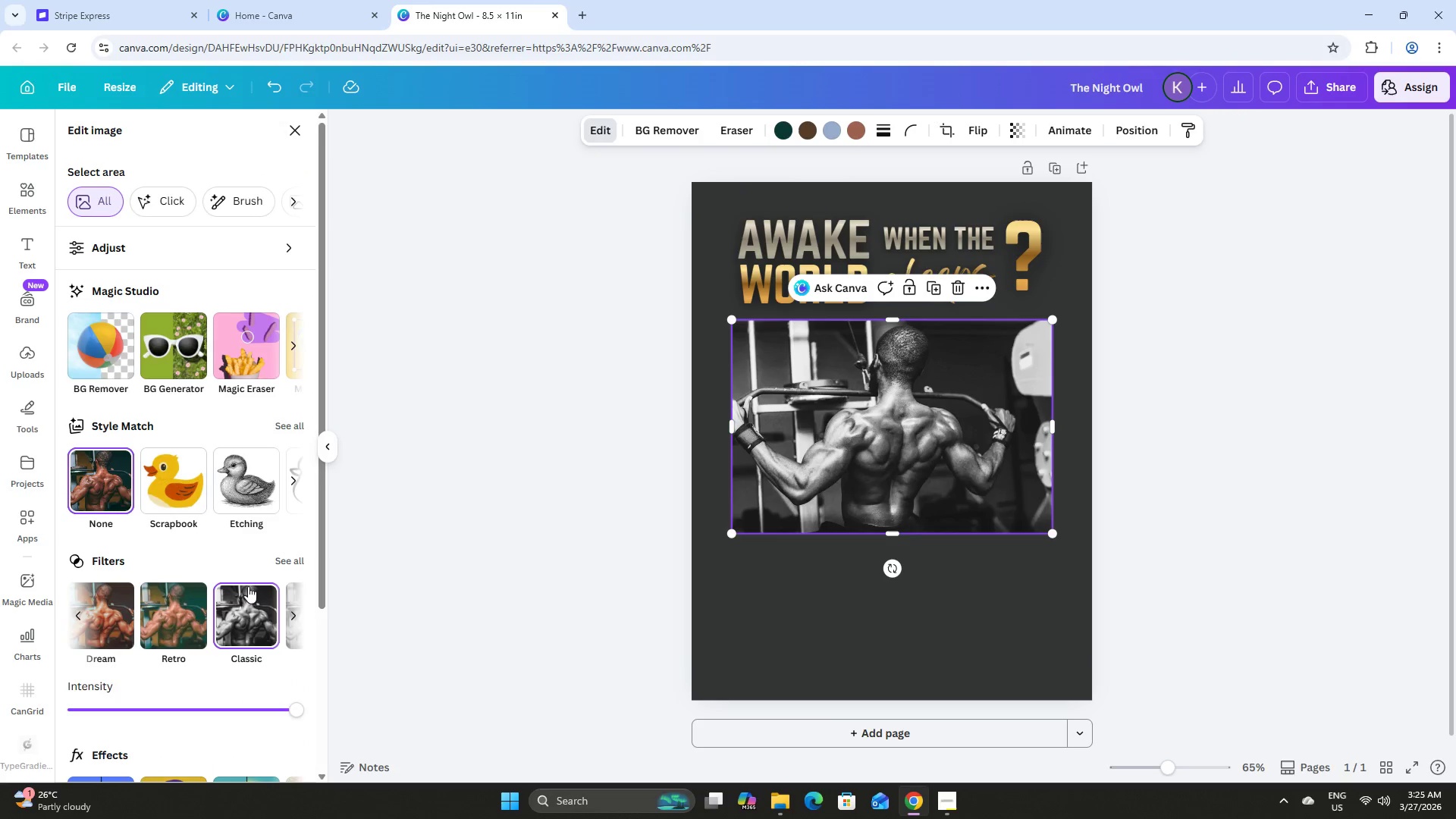 
left_click([281, 563])
 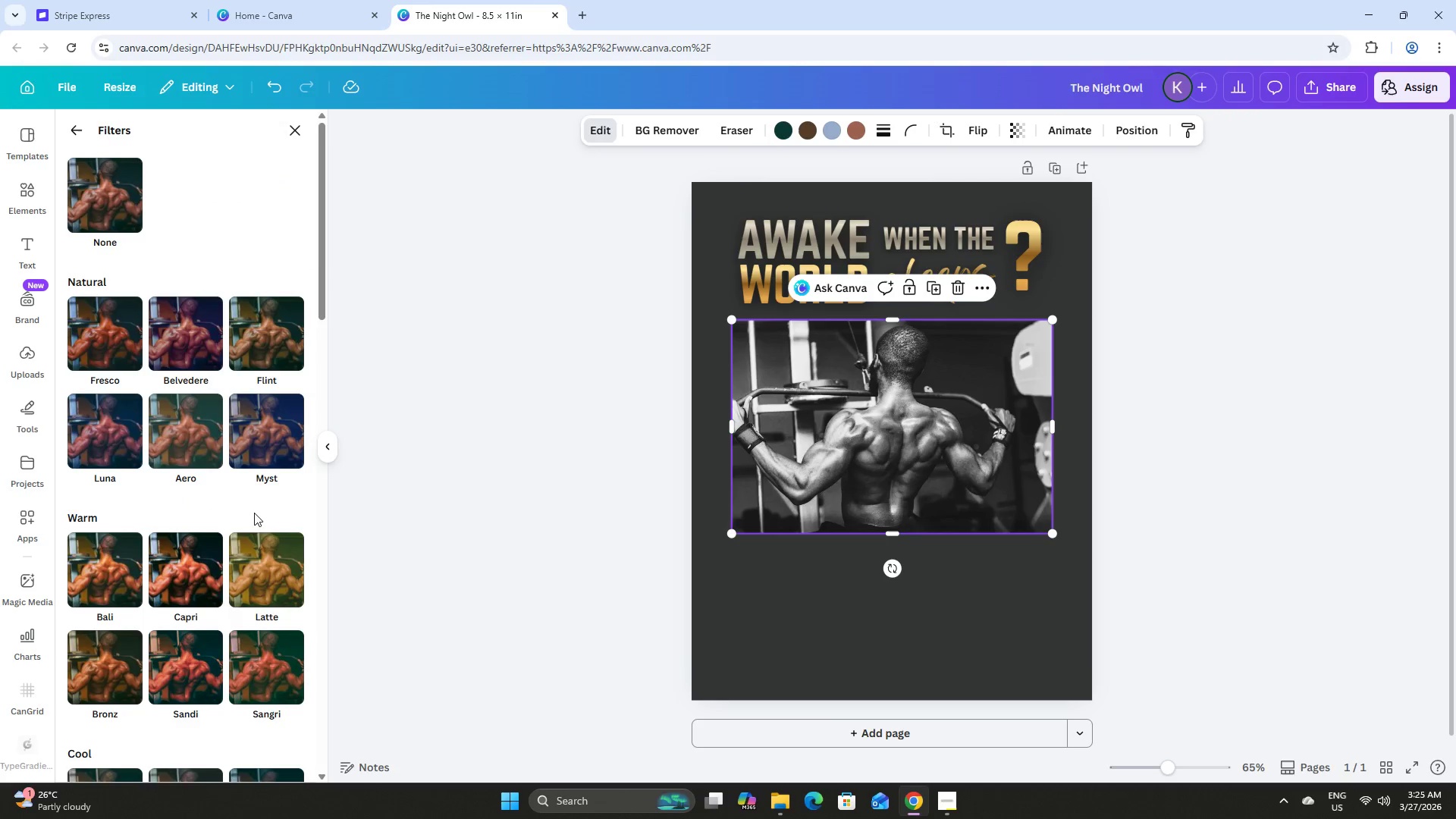 
scroll: coordinate [260, 491], scroll_direction: up, amount: 5.0
 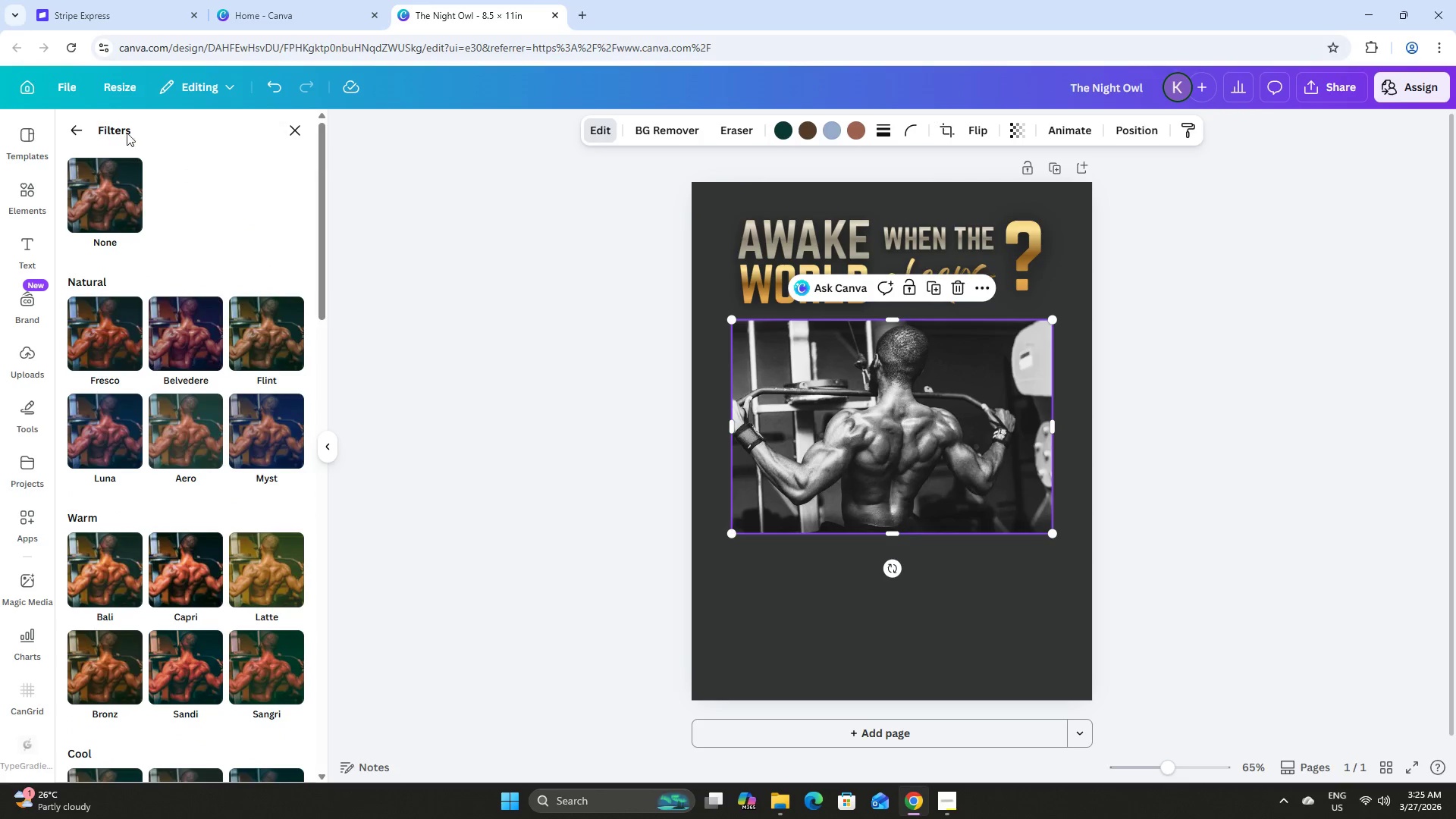 
left_click([84, 130])
 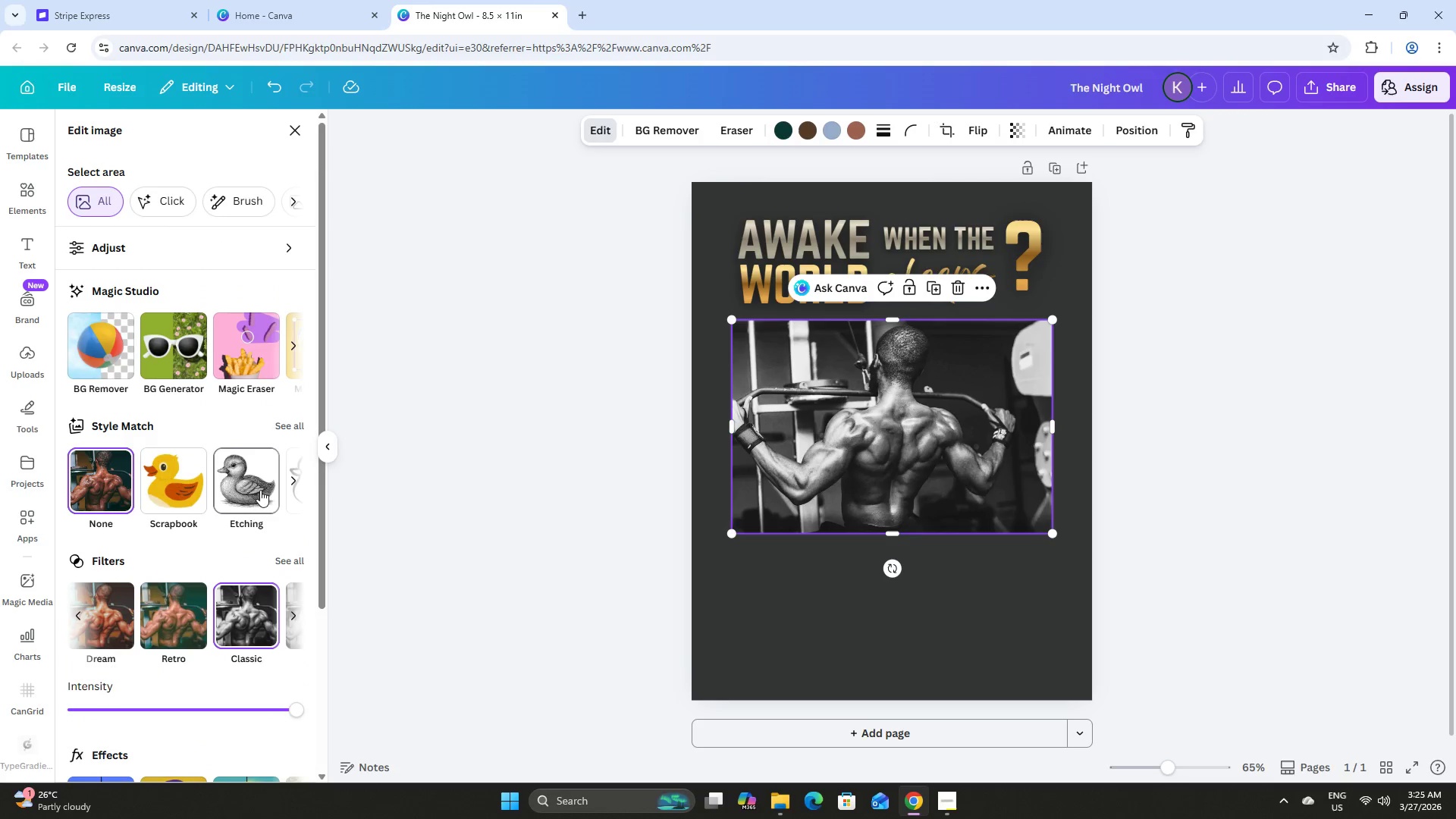 
left_click([255, 497])
 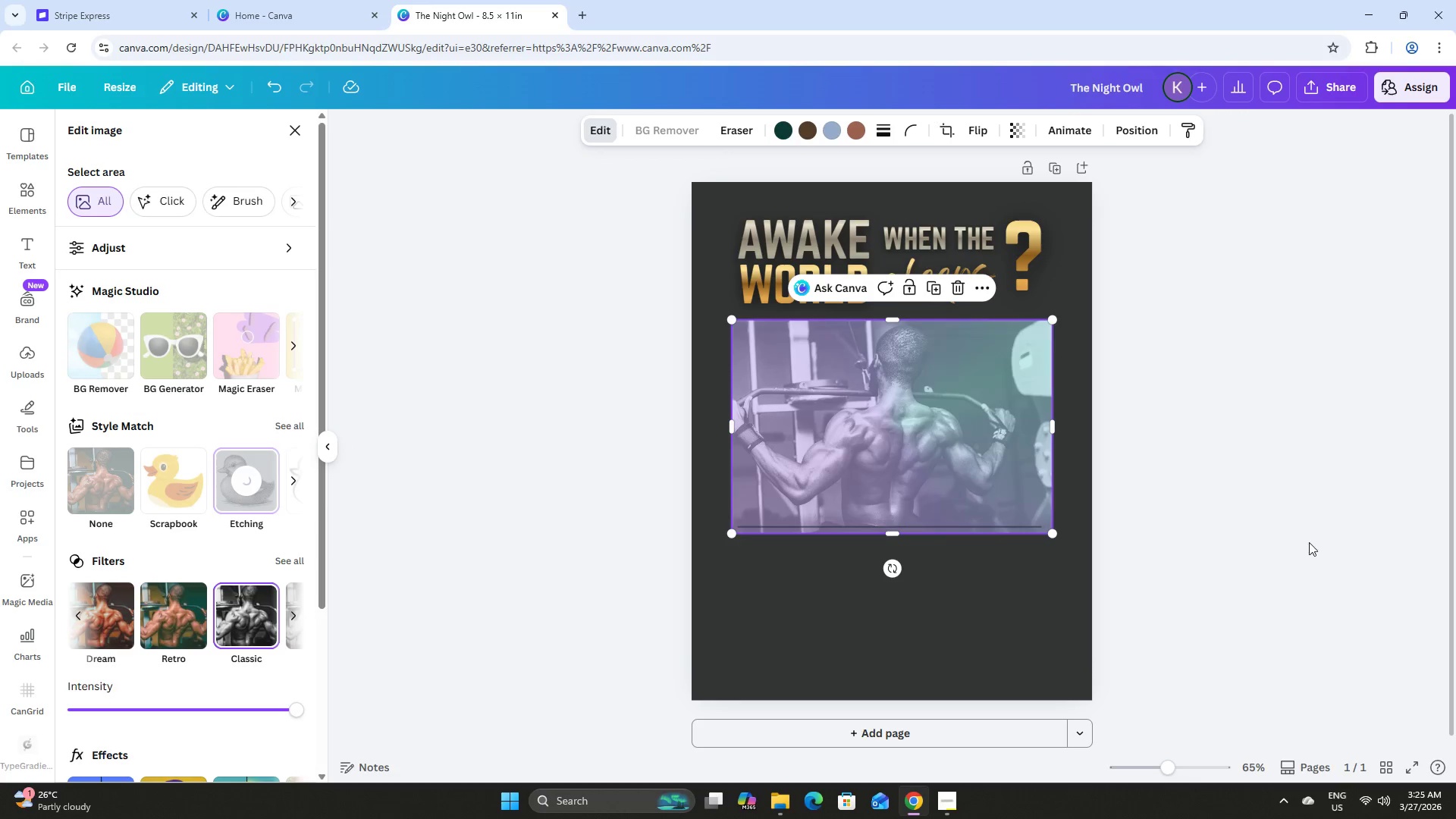 
wait(17.0)
 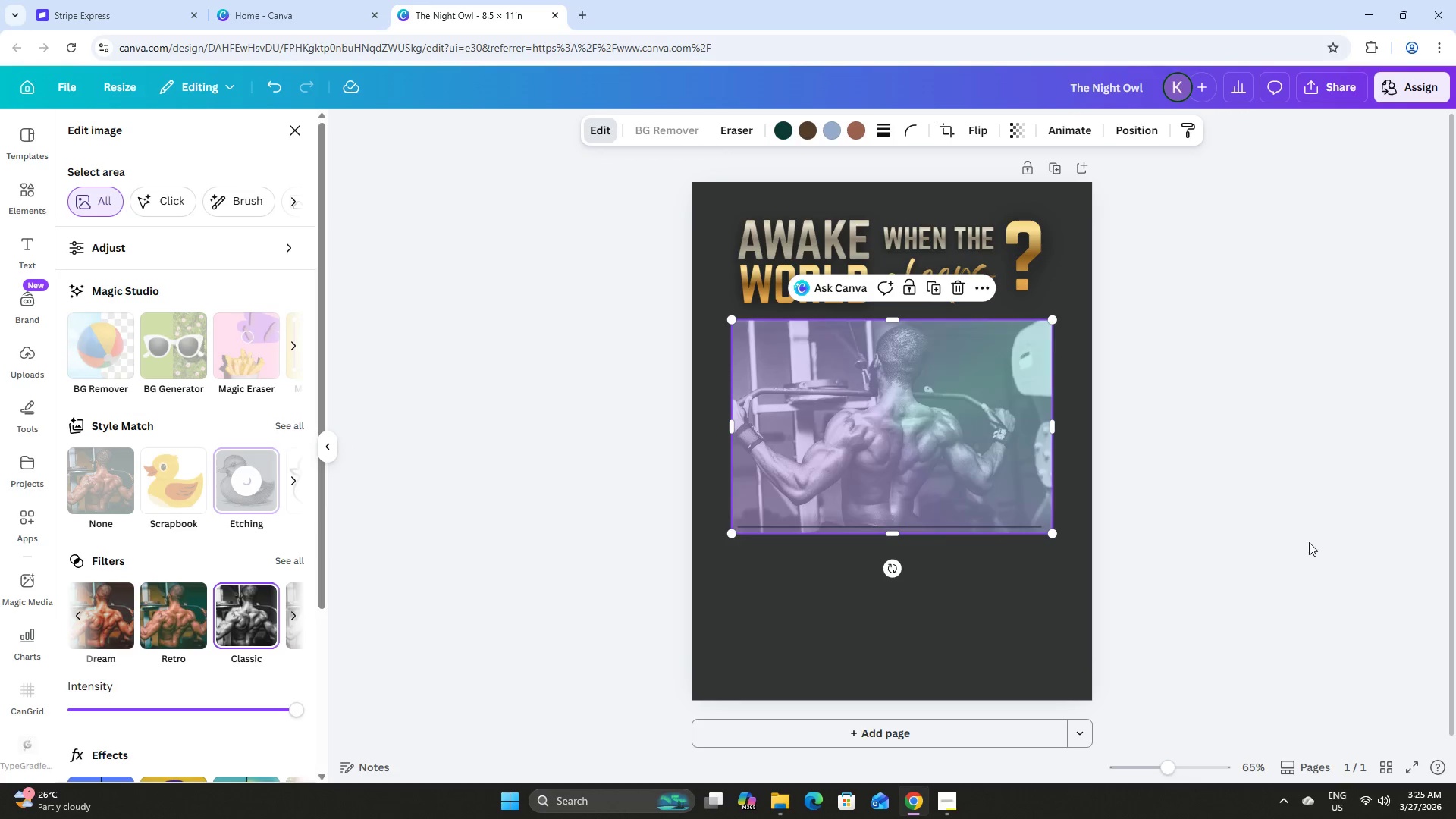 
left_click([290, 421])
 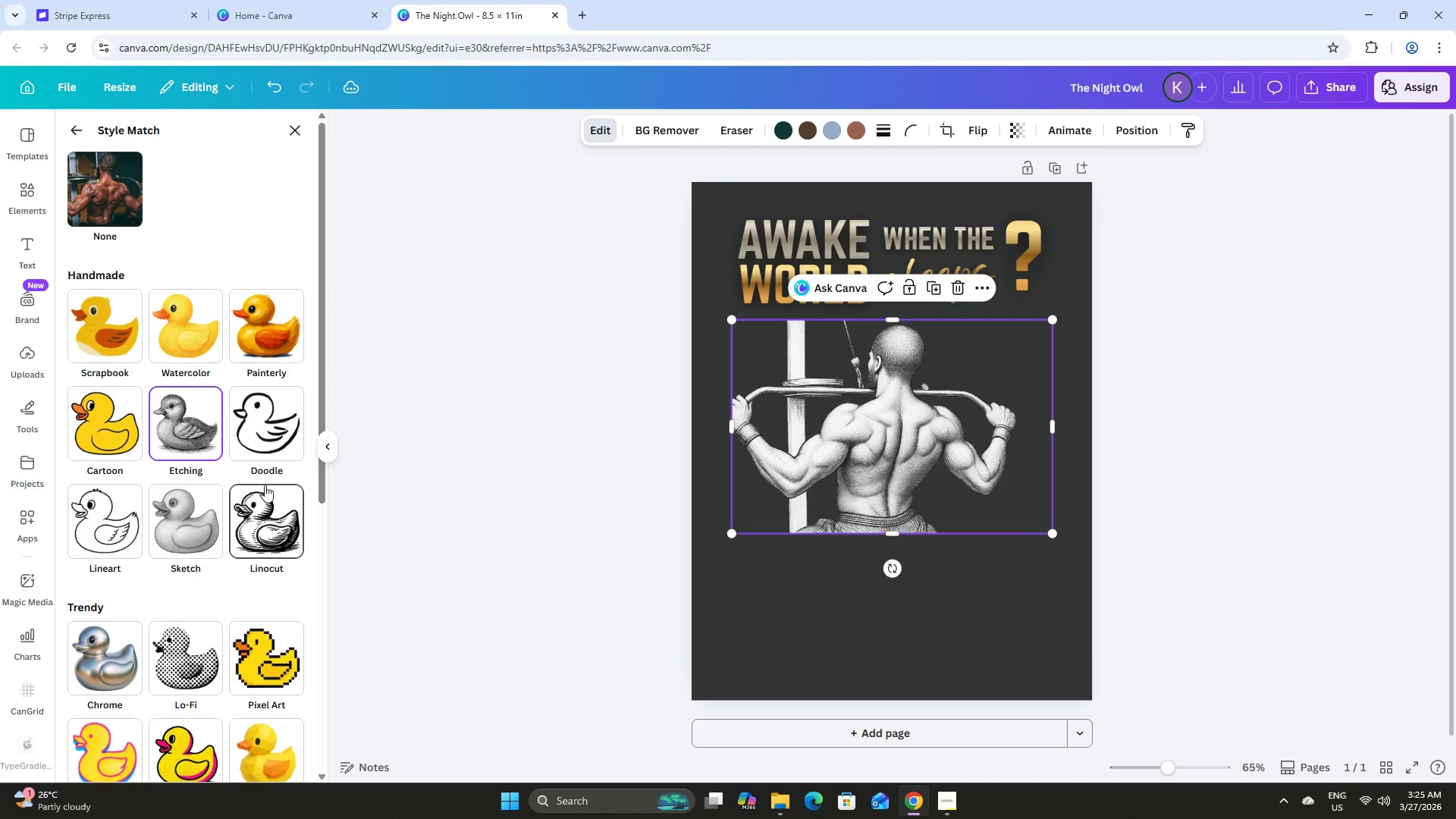 
left_click([196, 513])
 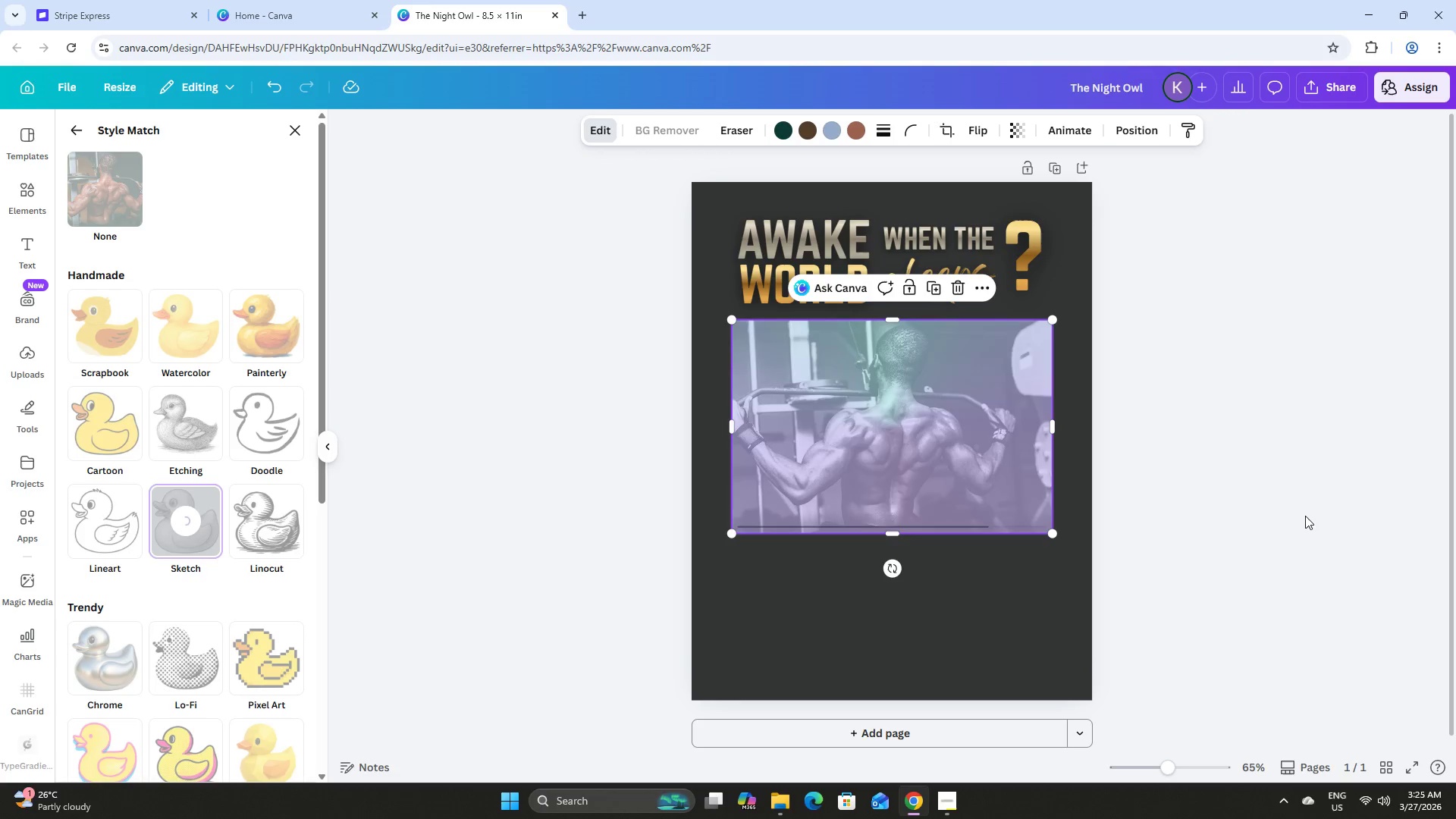 
wait(14.98)
 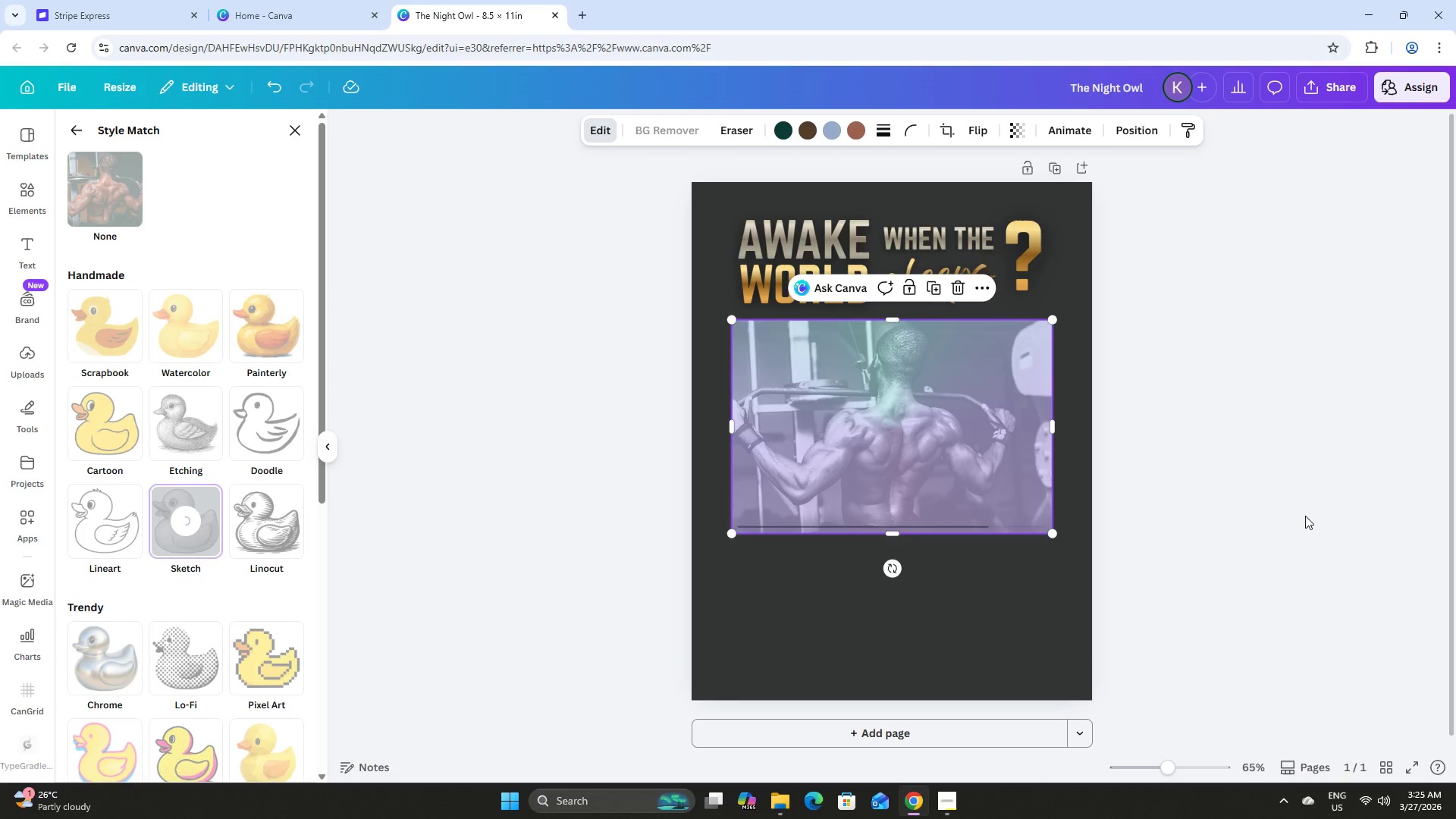 
scroll: coordinate [1305, 516], scroll_direction: up, amount: 4.0
 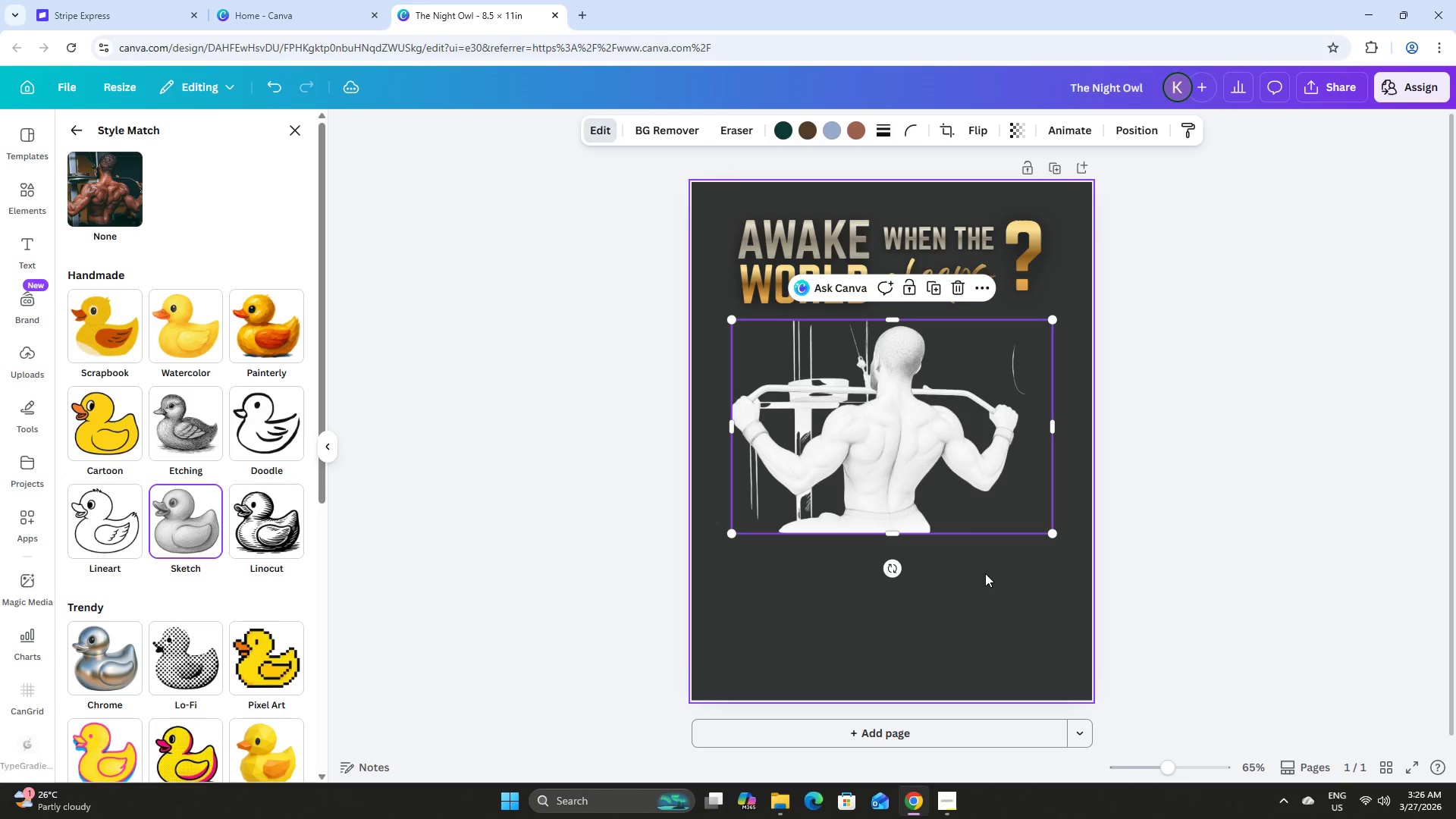 
double_click([949, 455])
 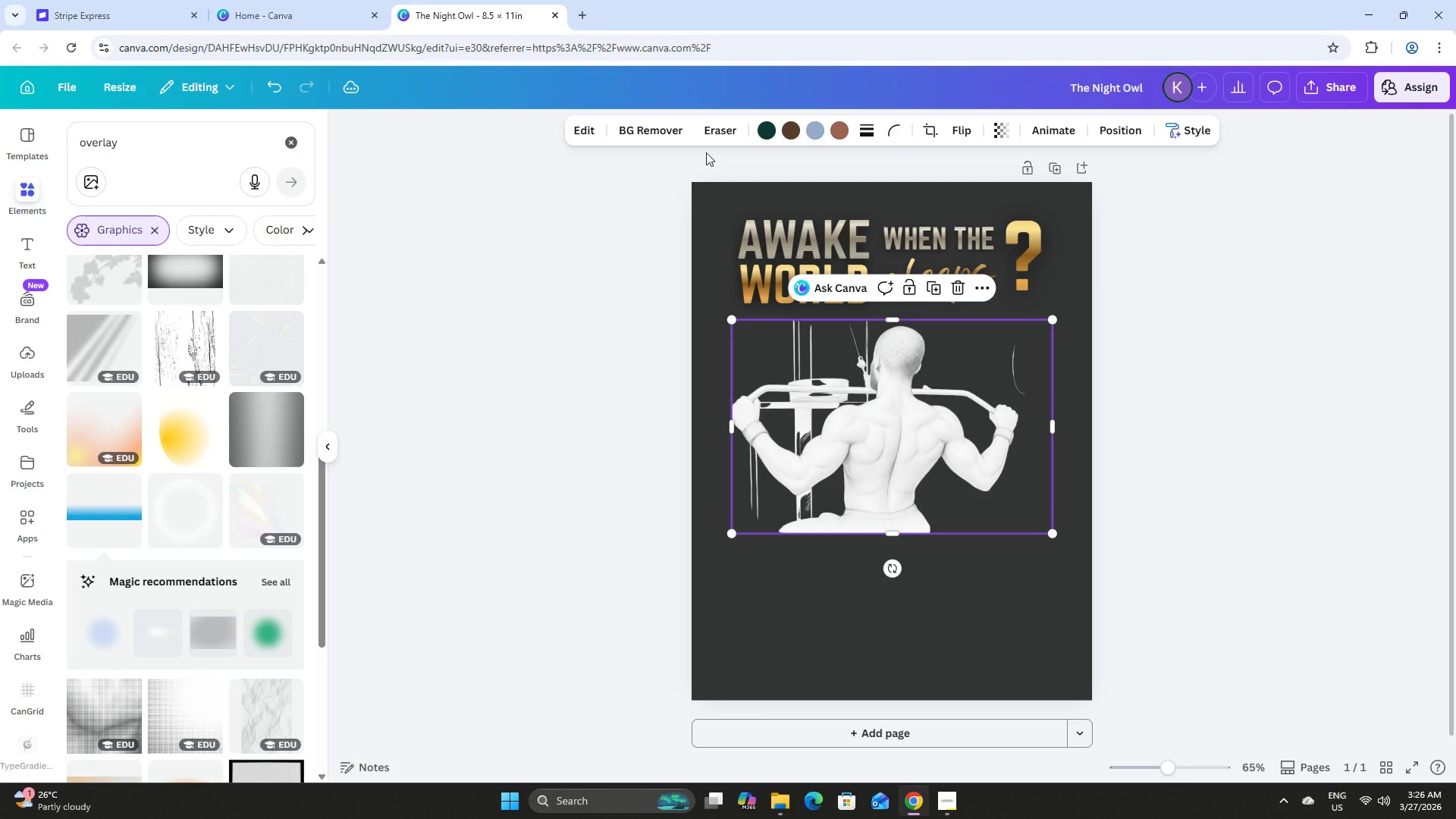 
left_click([592, 130])
 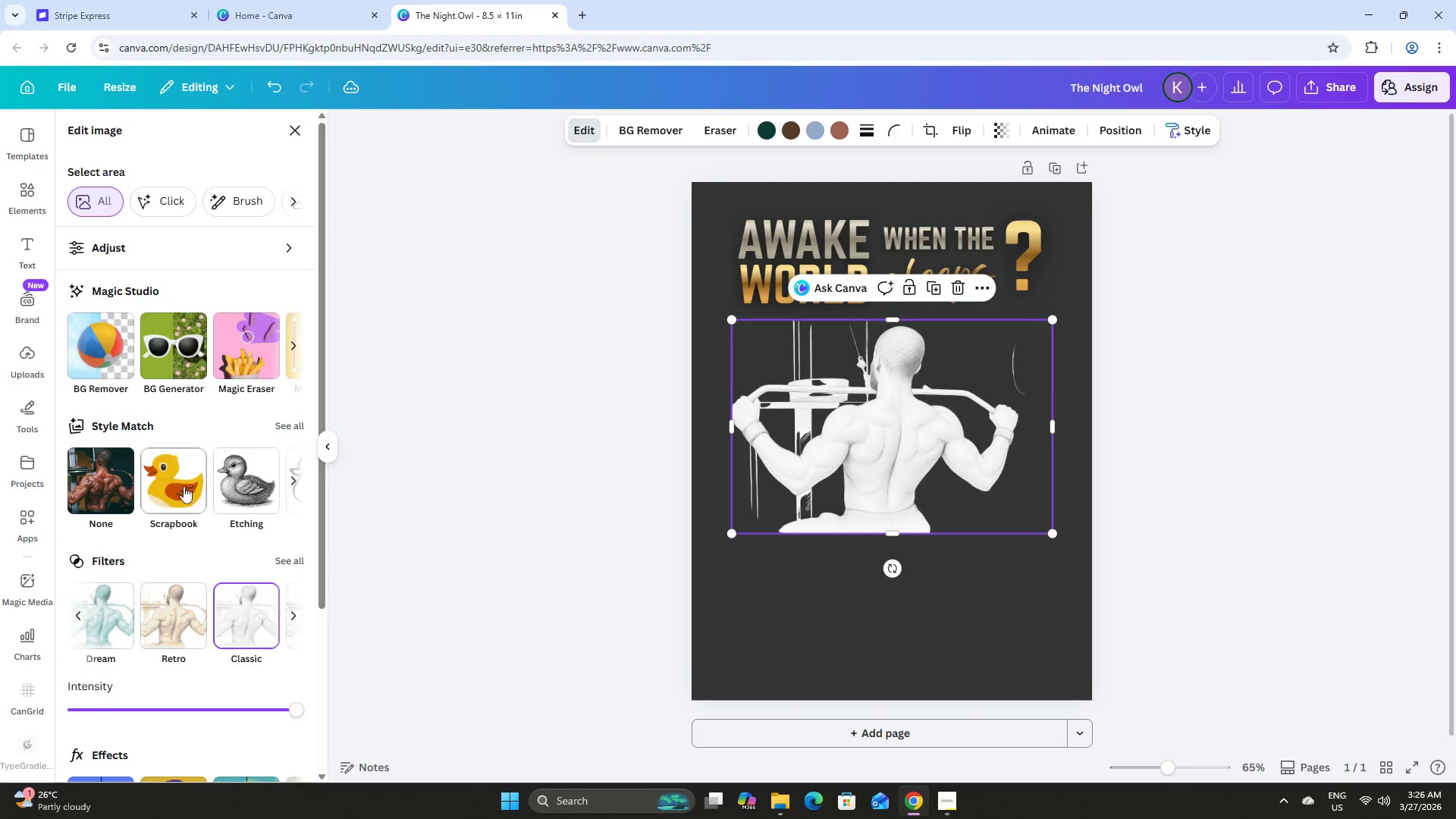 
scroll: coordinate [266, 473], scroll_direction: none, amount: 0.0
 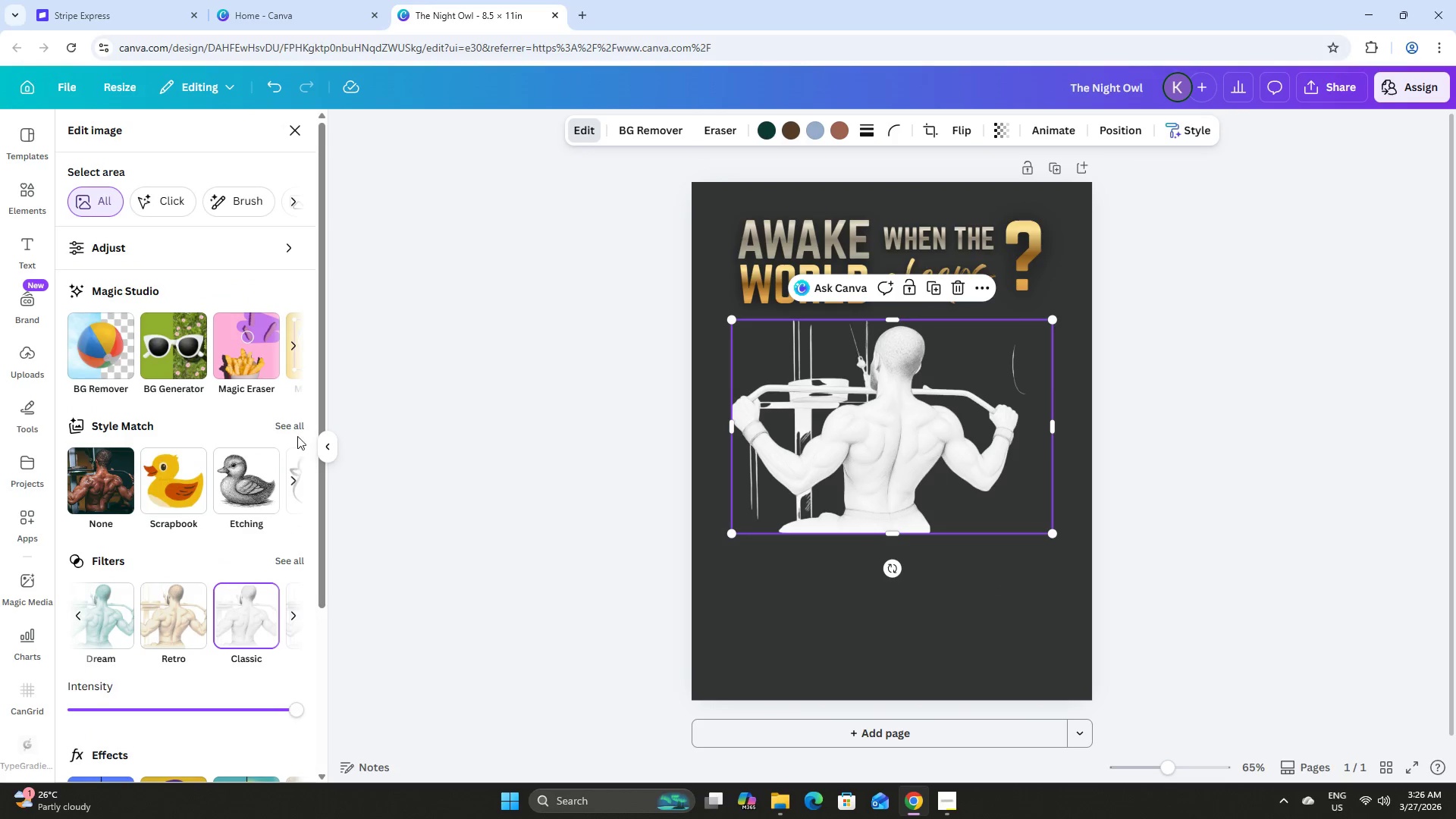 
left_click([294, 421])
 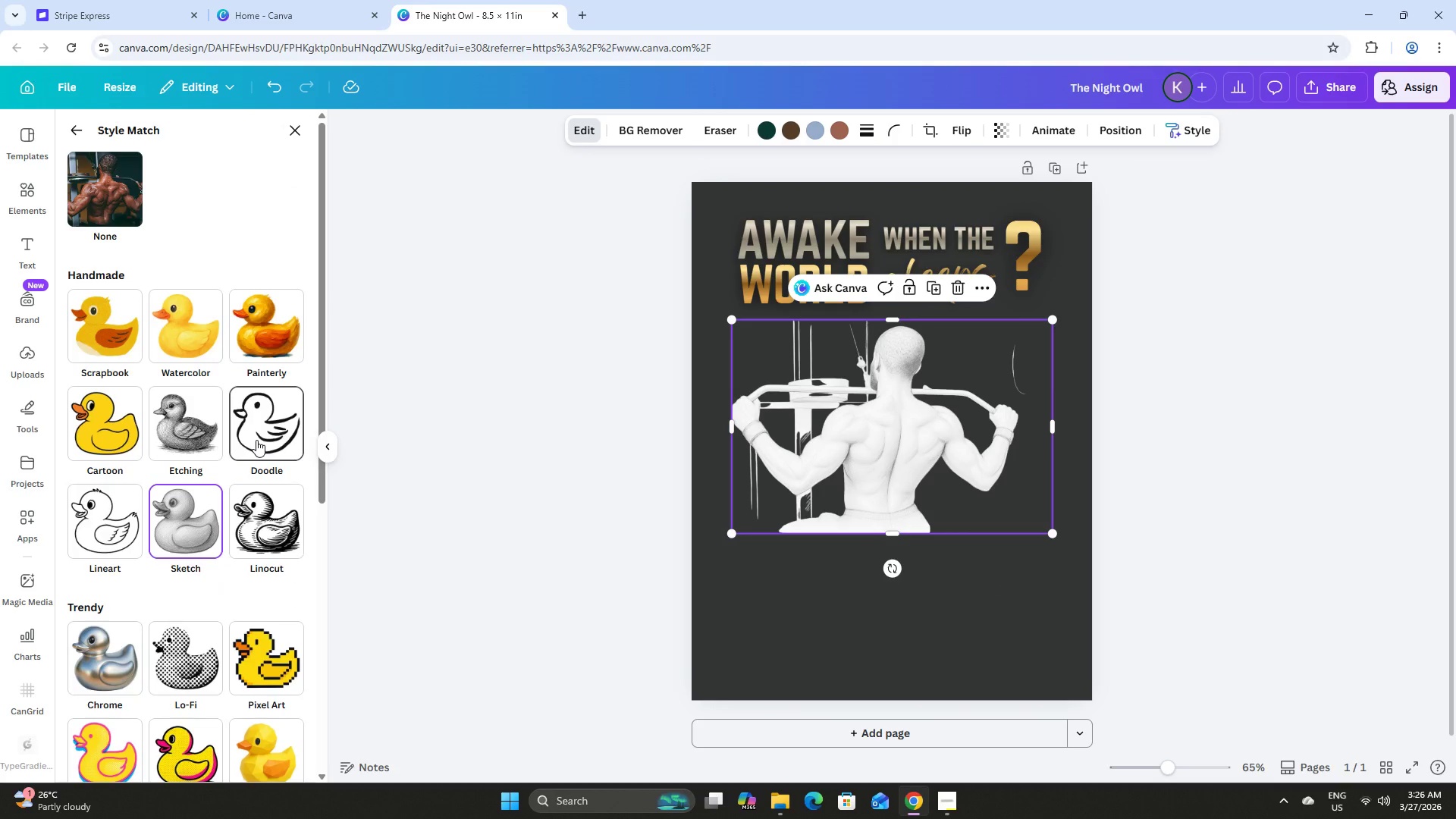 
scroll: coordinate [256, 440], scroll_direction: down, amount: 4.0
 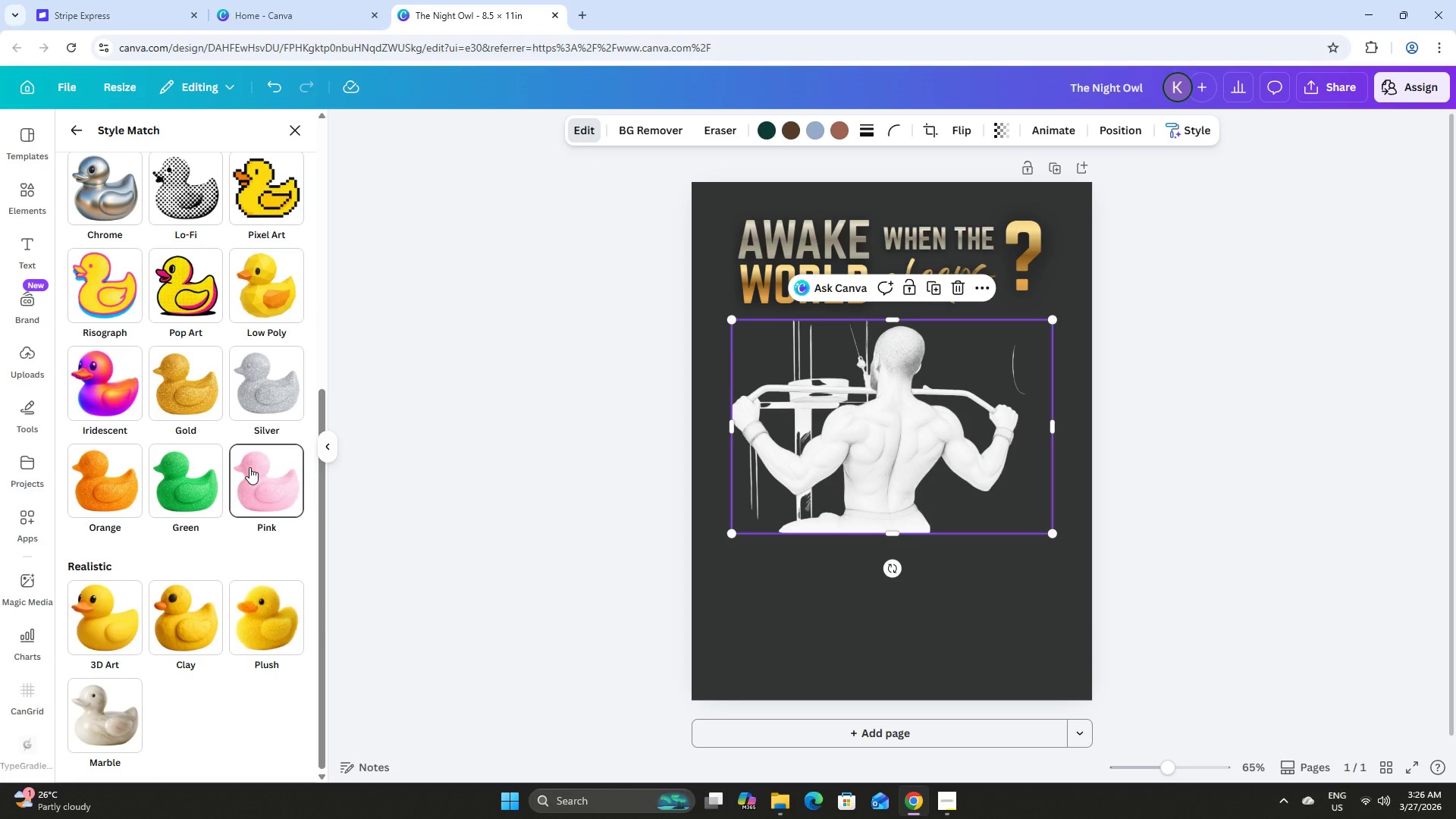 
scroll: coordinate [252, 467], scroll_direction: up, amount: 3.0
 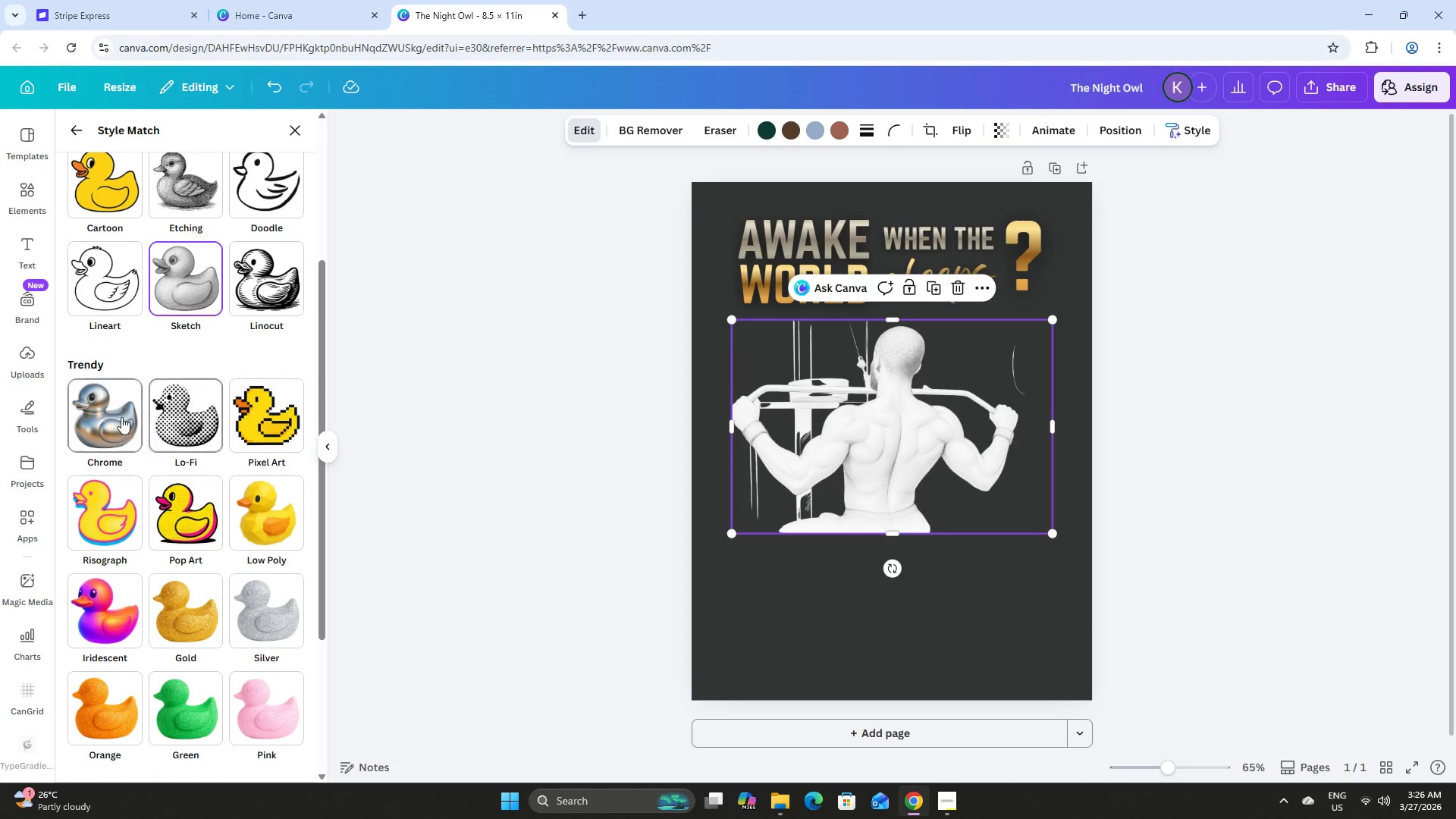 
left_click([121, 416])
 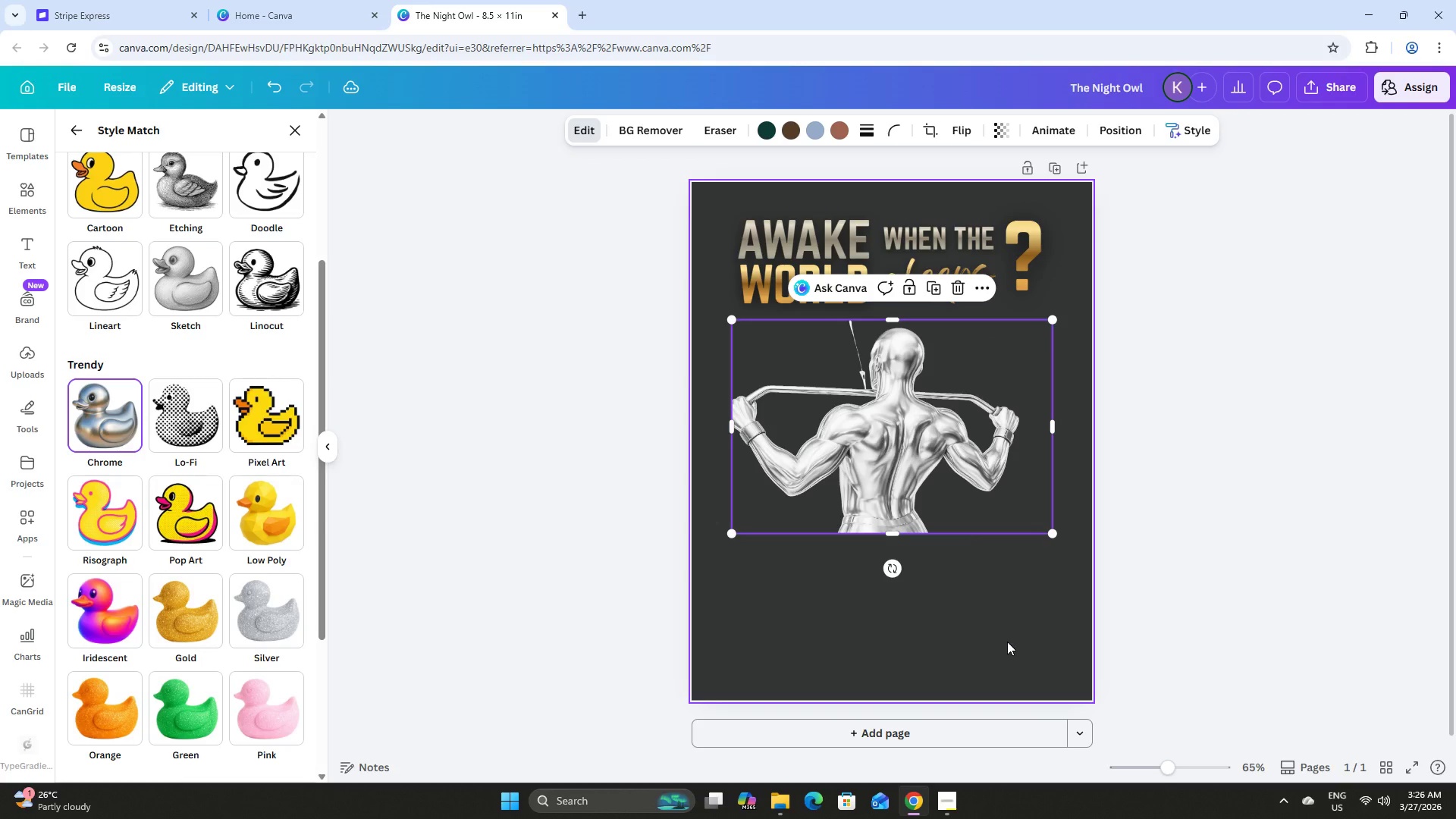 
wait(17.33)
 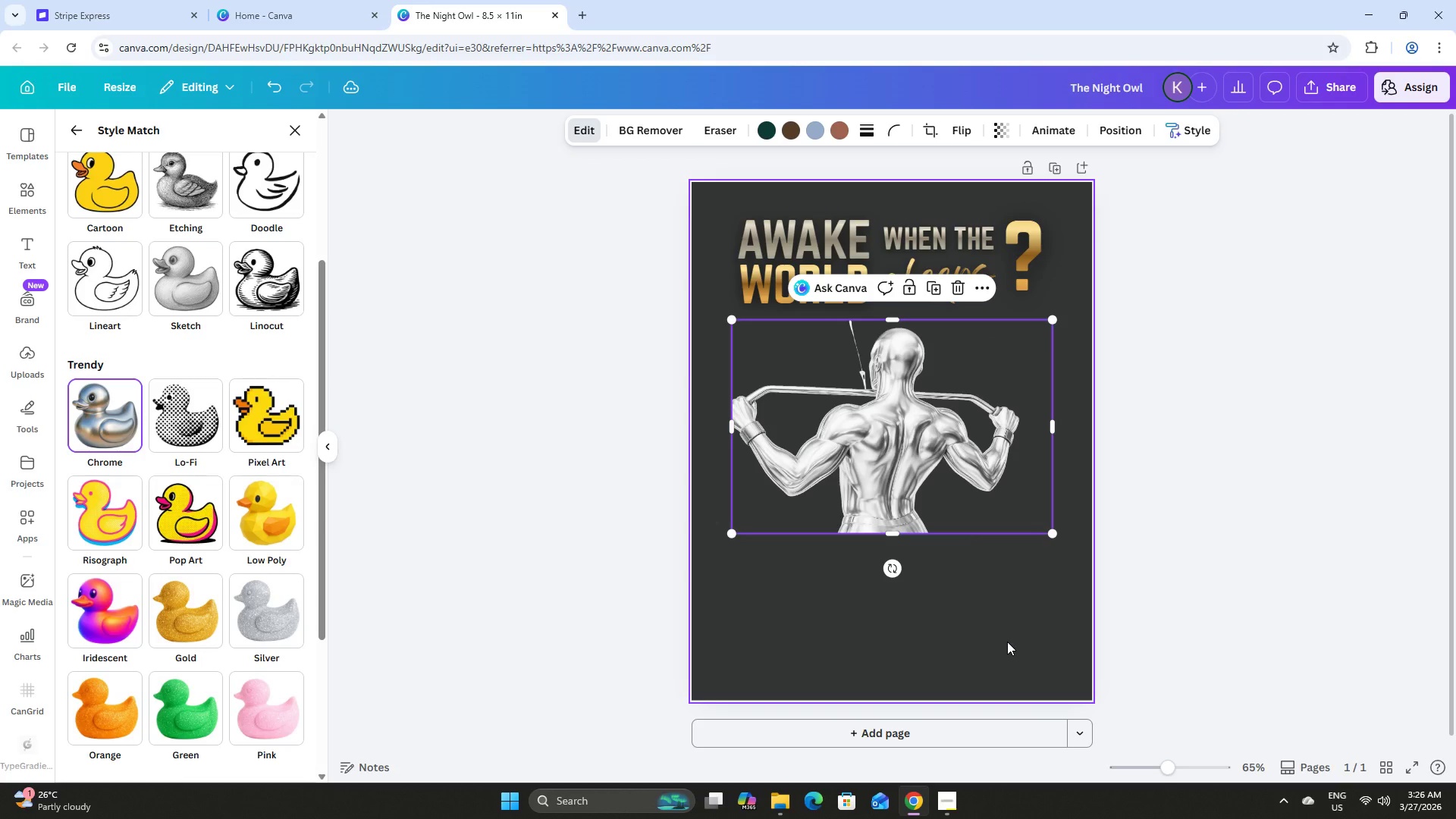 
left_click([1172, 383])
 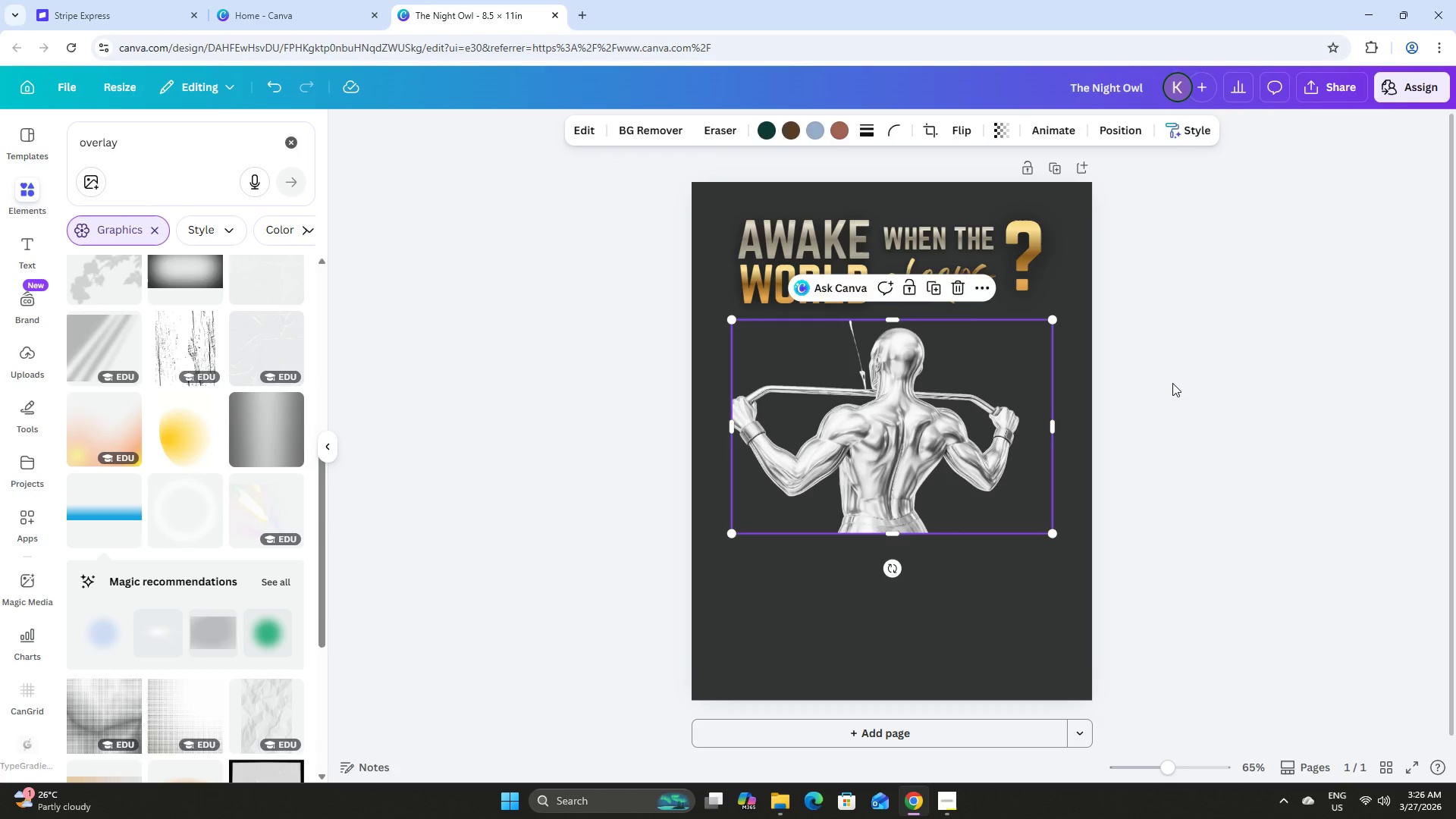 
left_click([1172, 383])
 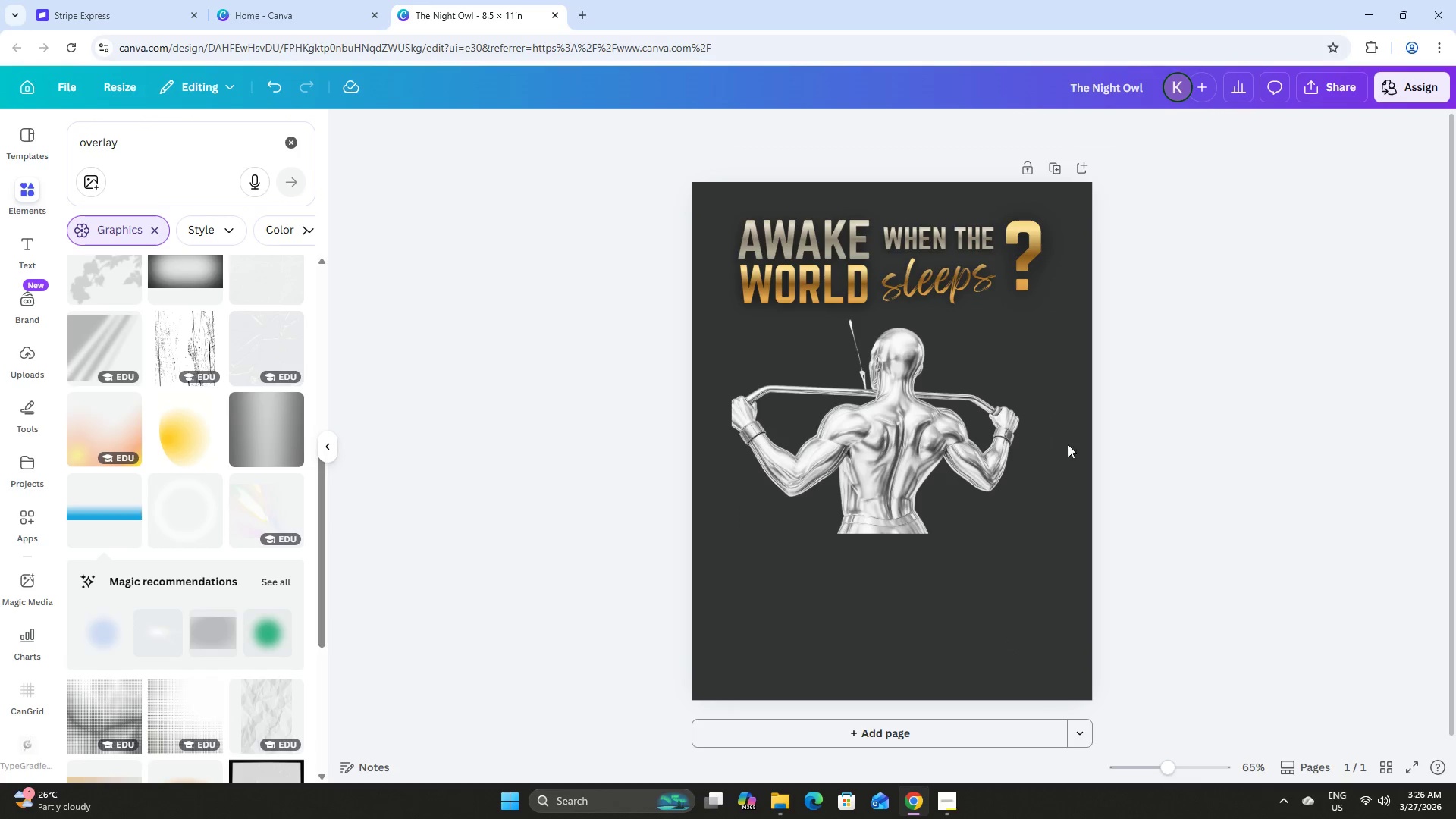 
left_click_drag(start_coordinate=[1056, 536], to_coordinate=[1103, 554])
 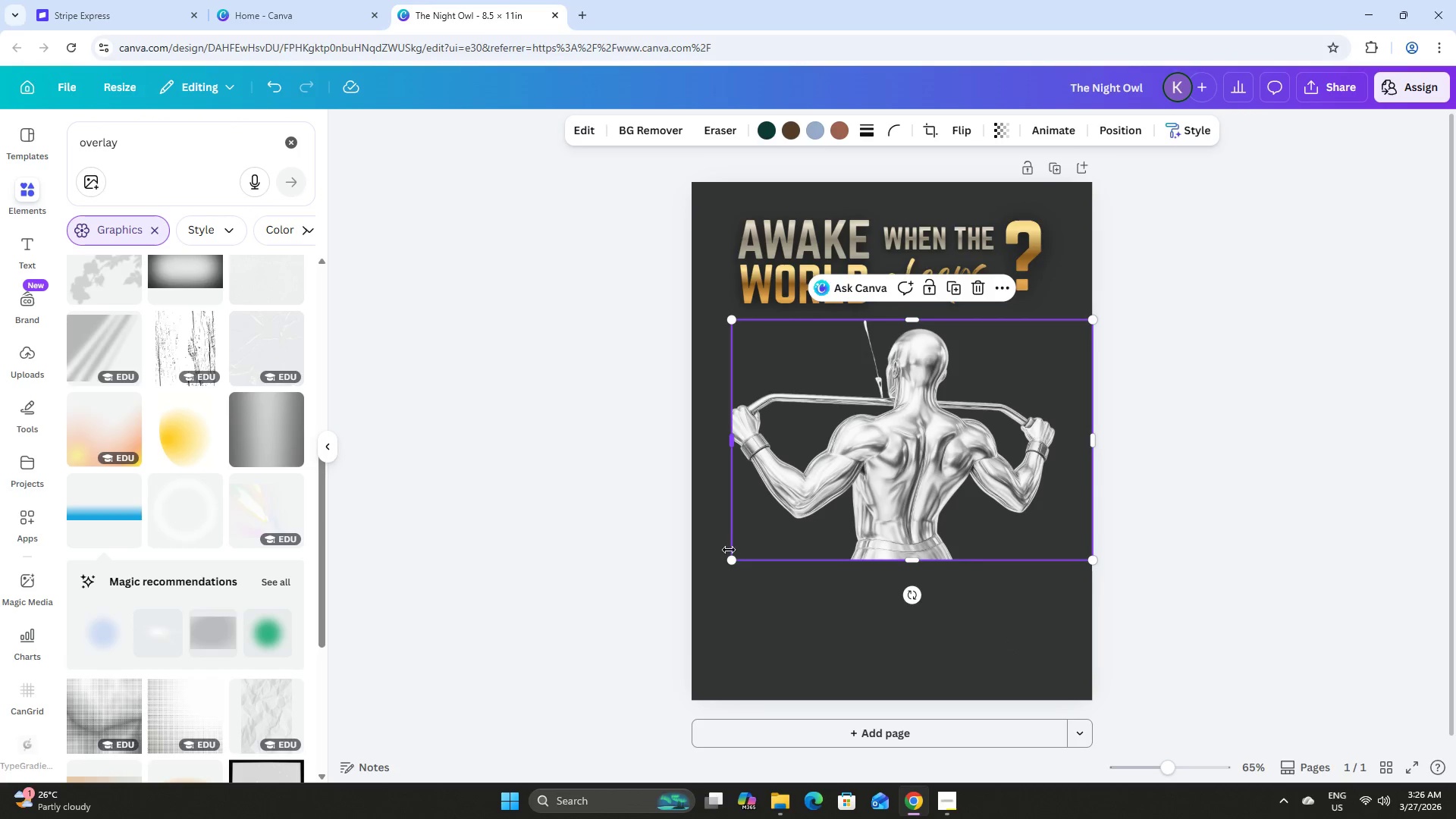 
left_click_drag(start_coordinate=[731, 560], to_coordinate=[679, 566])
 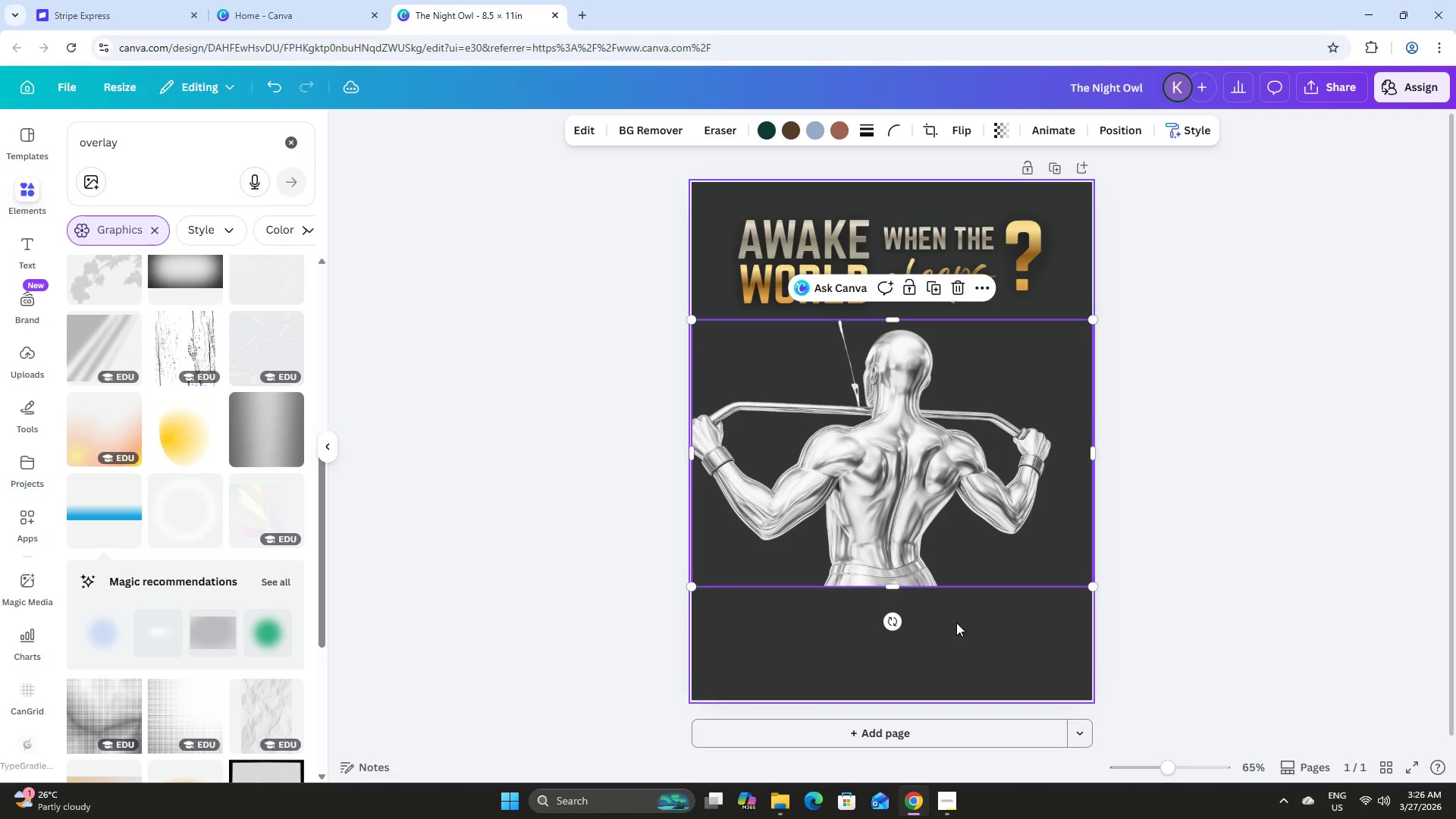 
left_click([967, 625])
 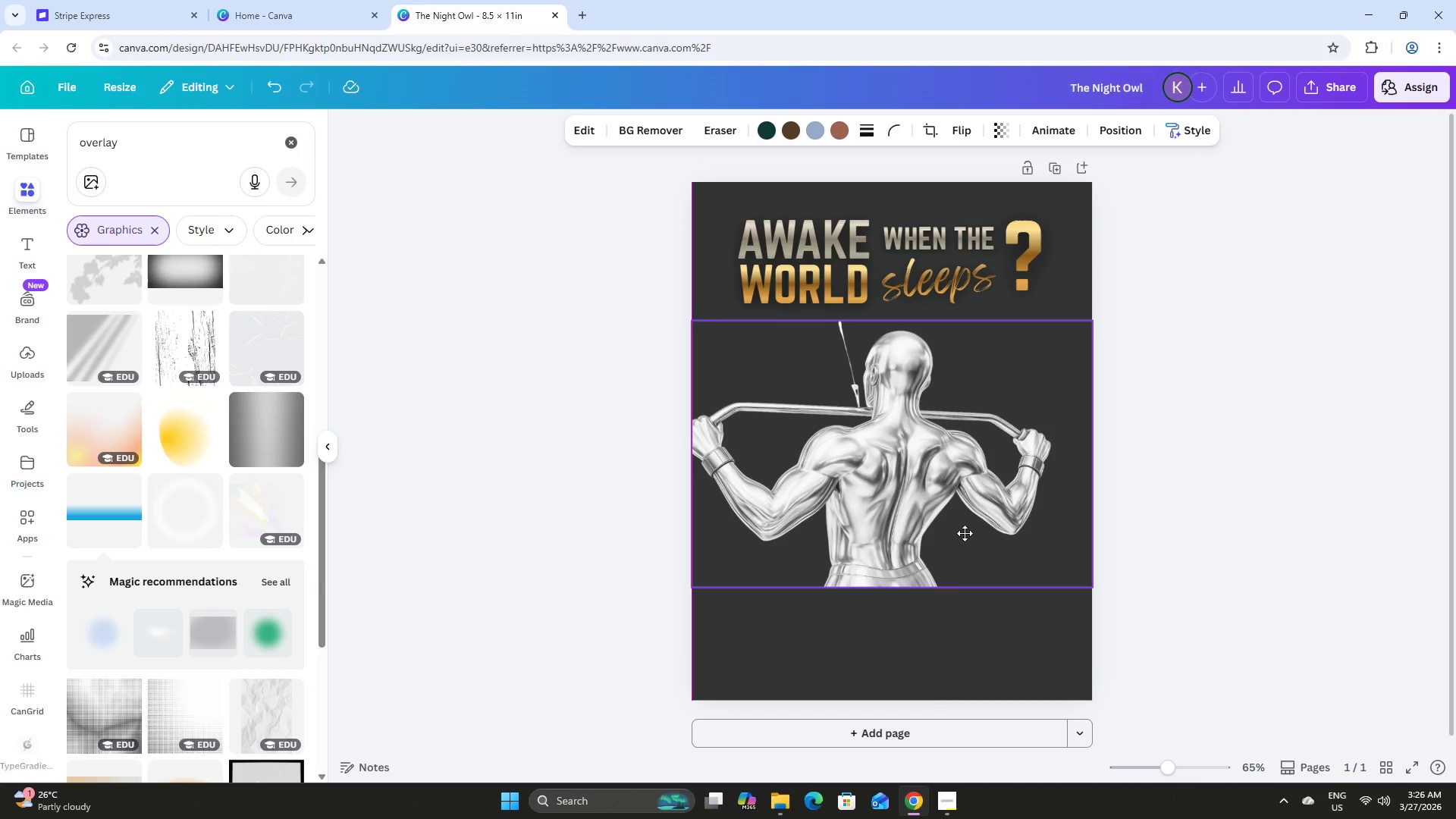 
wait(5.78)
 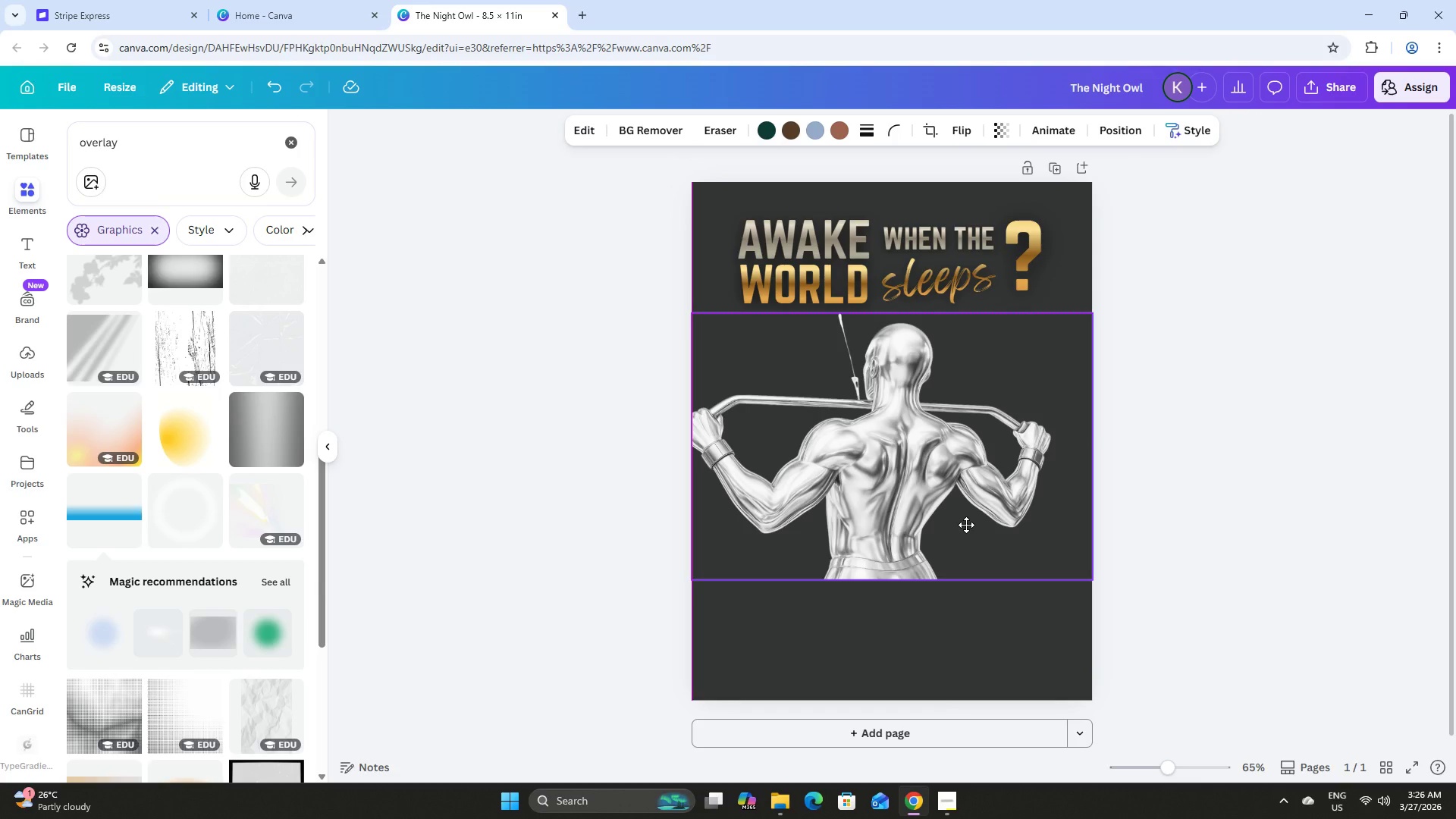 
left_click([1198, 509])
 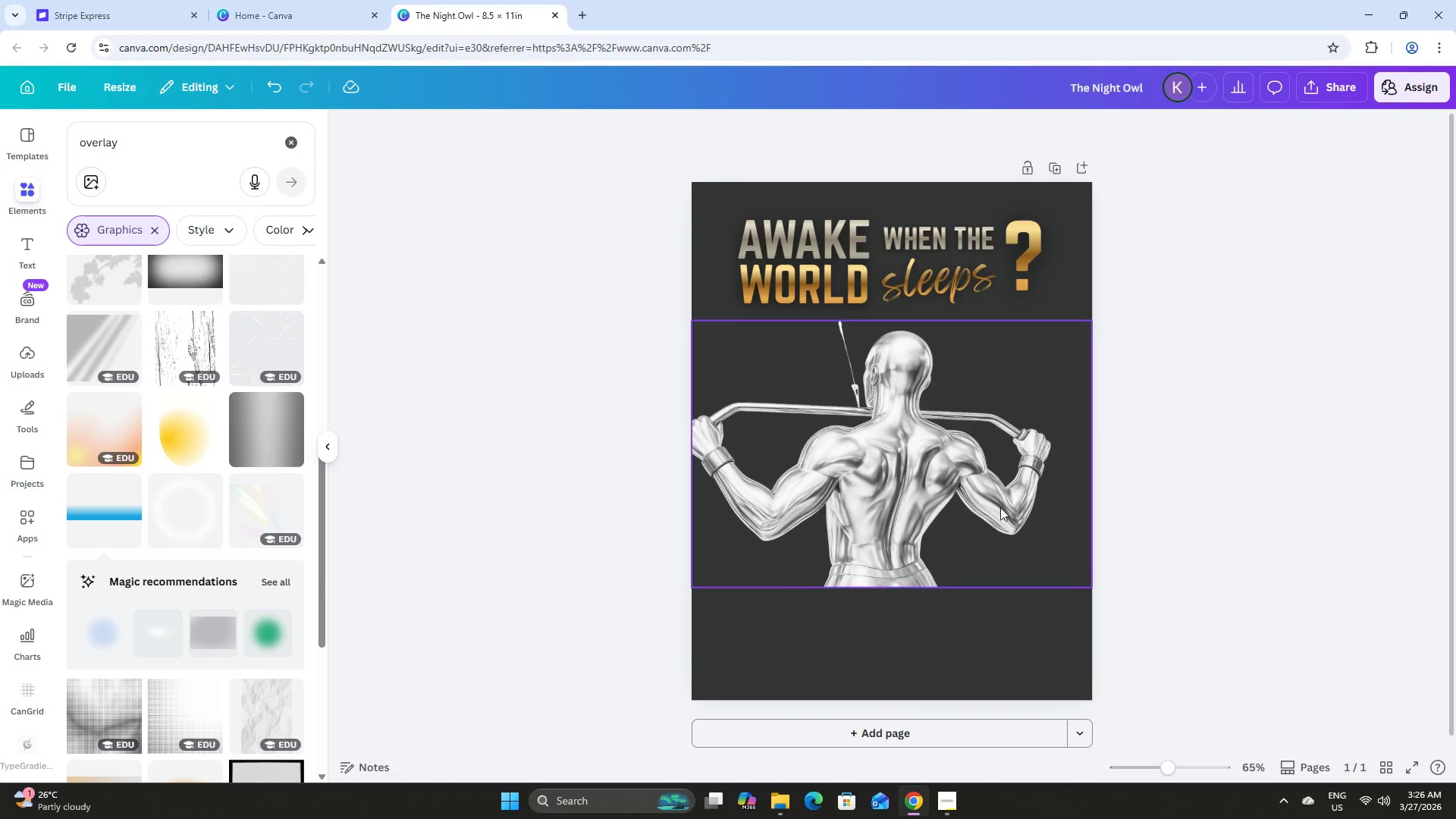 
left_click([994, 507])
 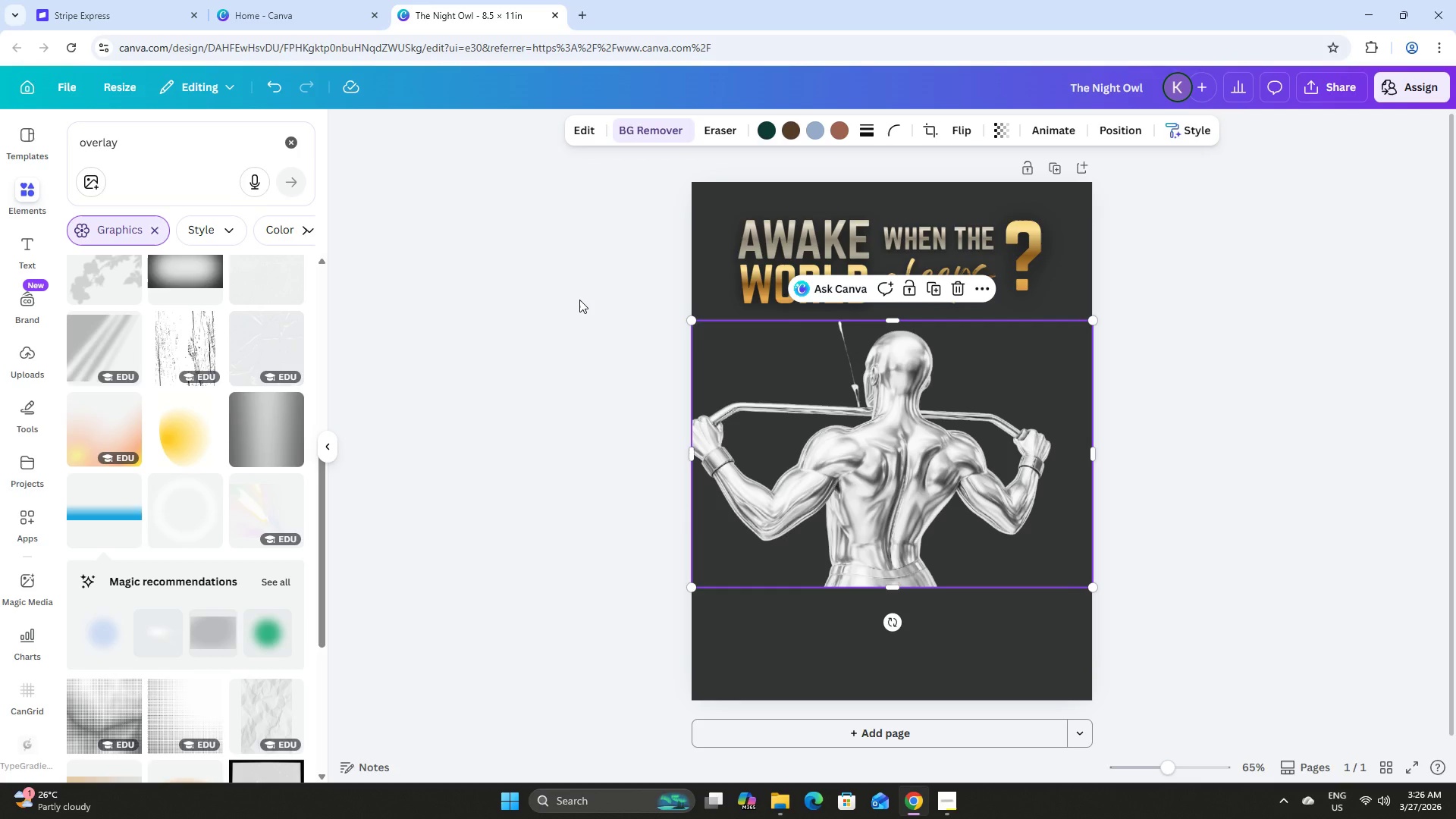 
wait(5.42)
 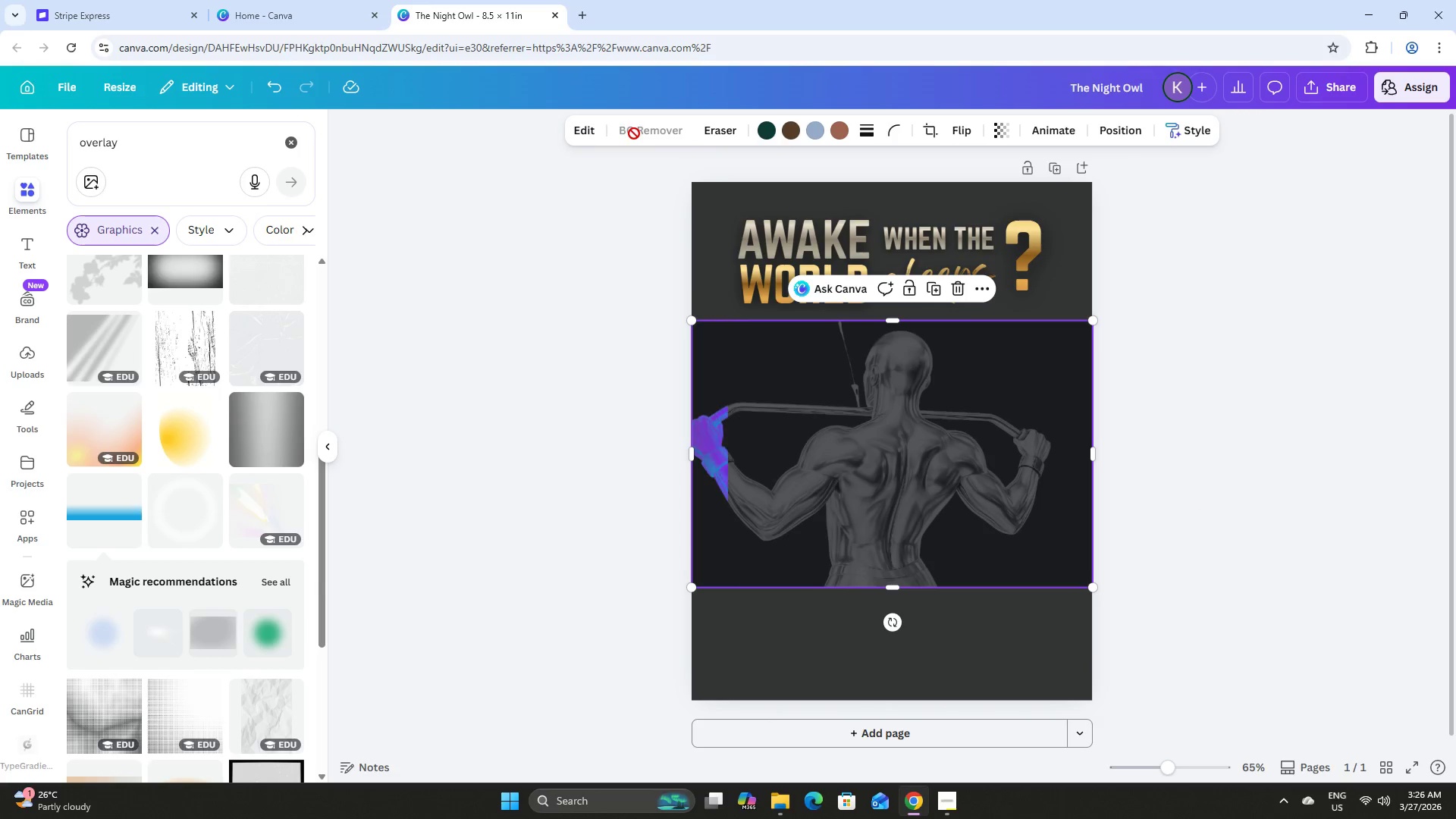 
left_click([1134, 388])
 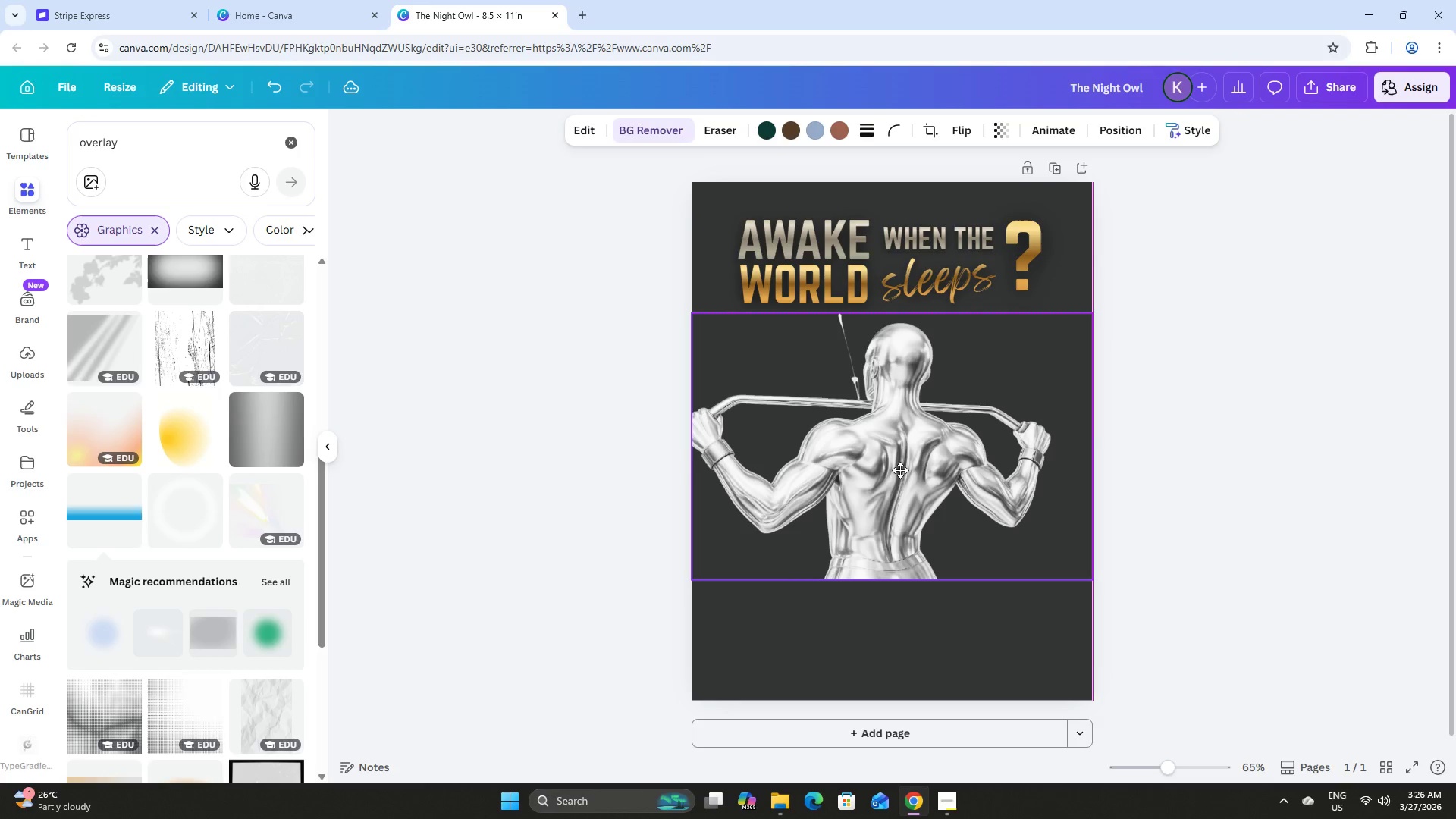 
left_click([1166, 476])
 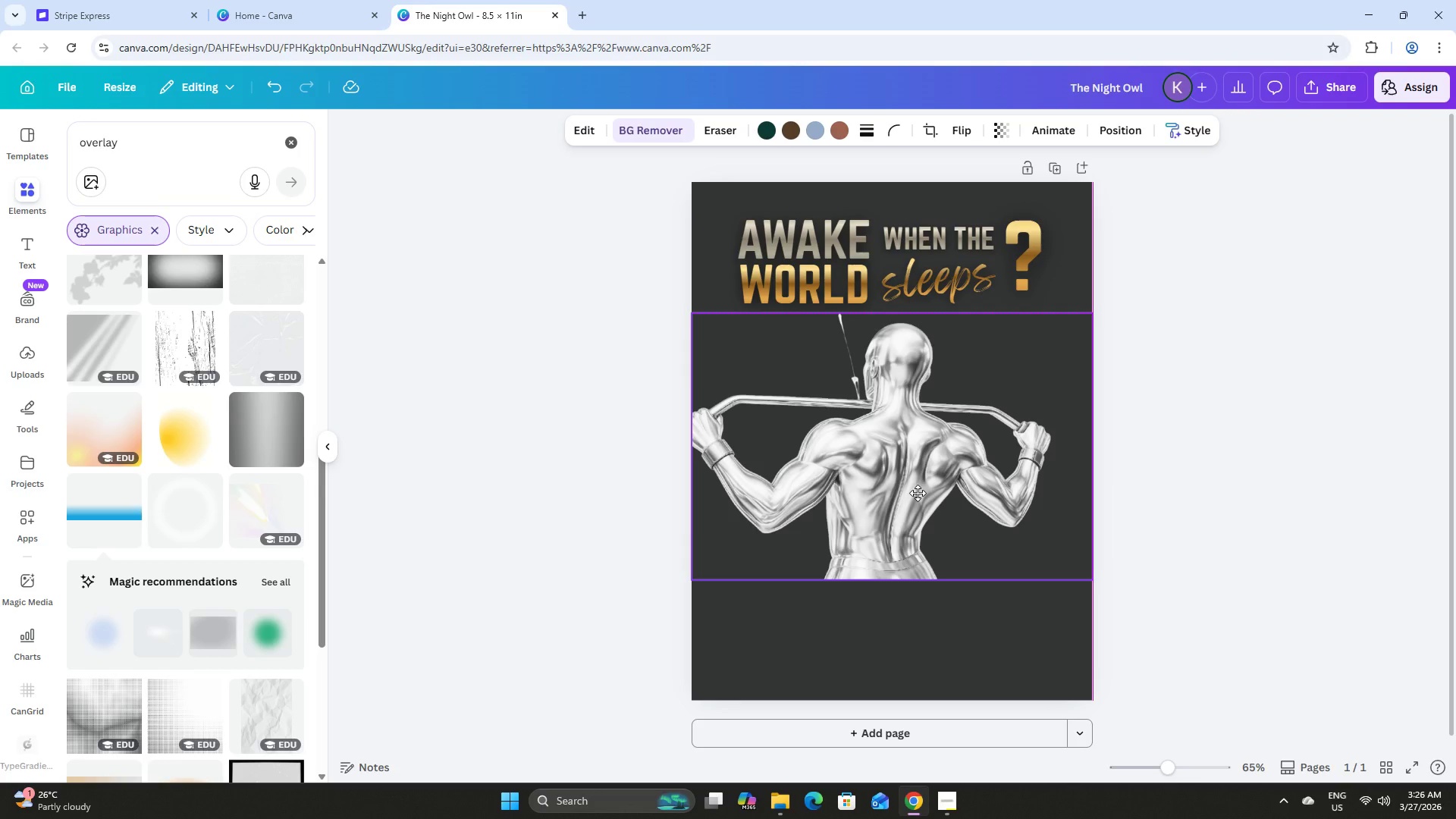 
double_click([1047, 428])
 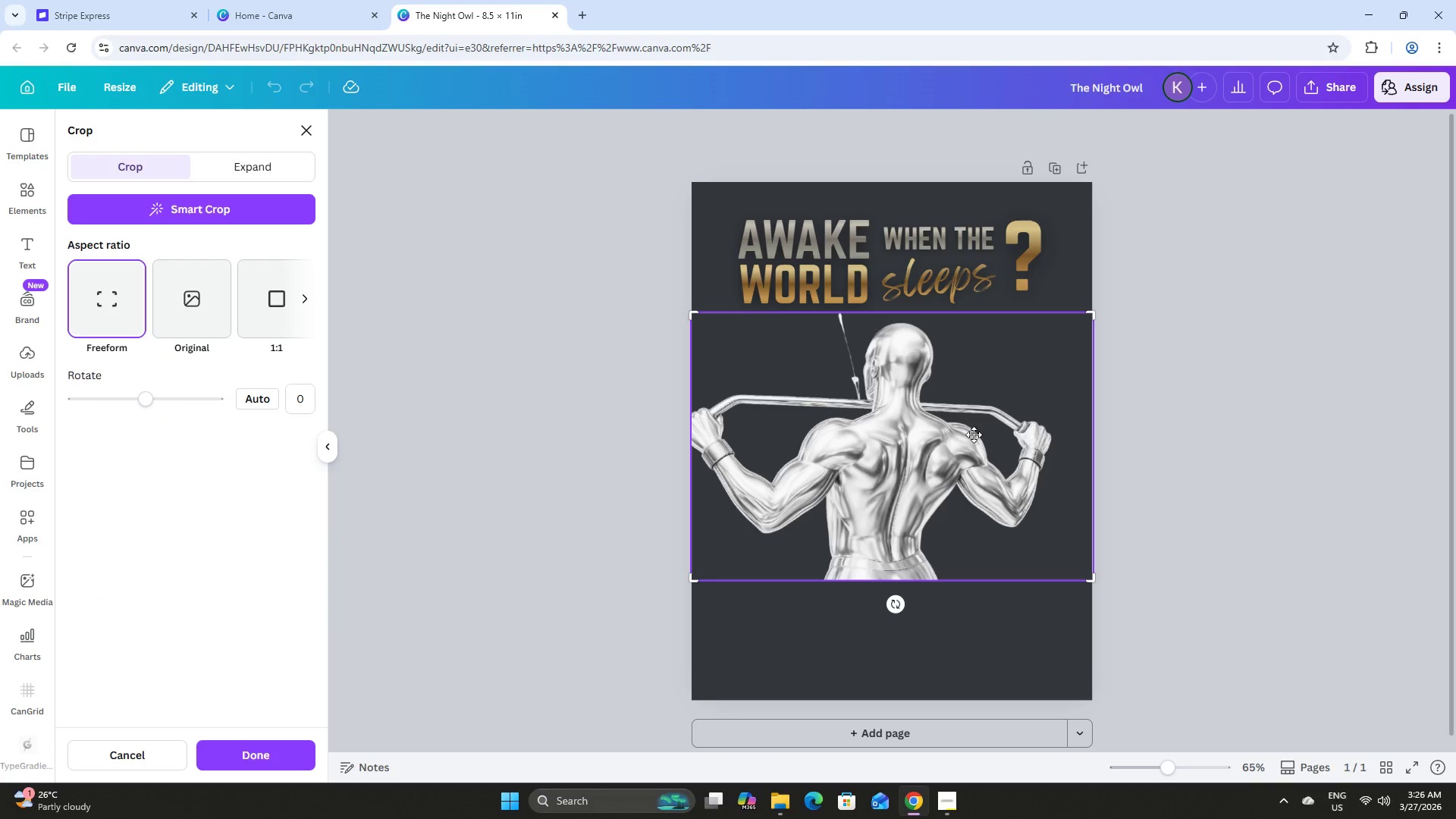 
left_click_drag(start_coordinate=[948, 435], to_coordinate=[965, 438])
 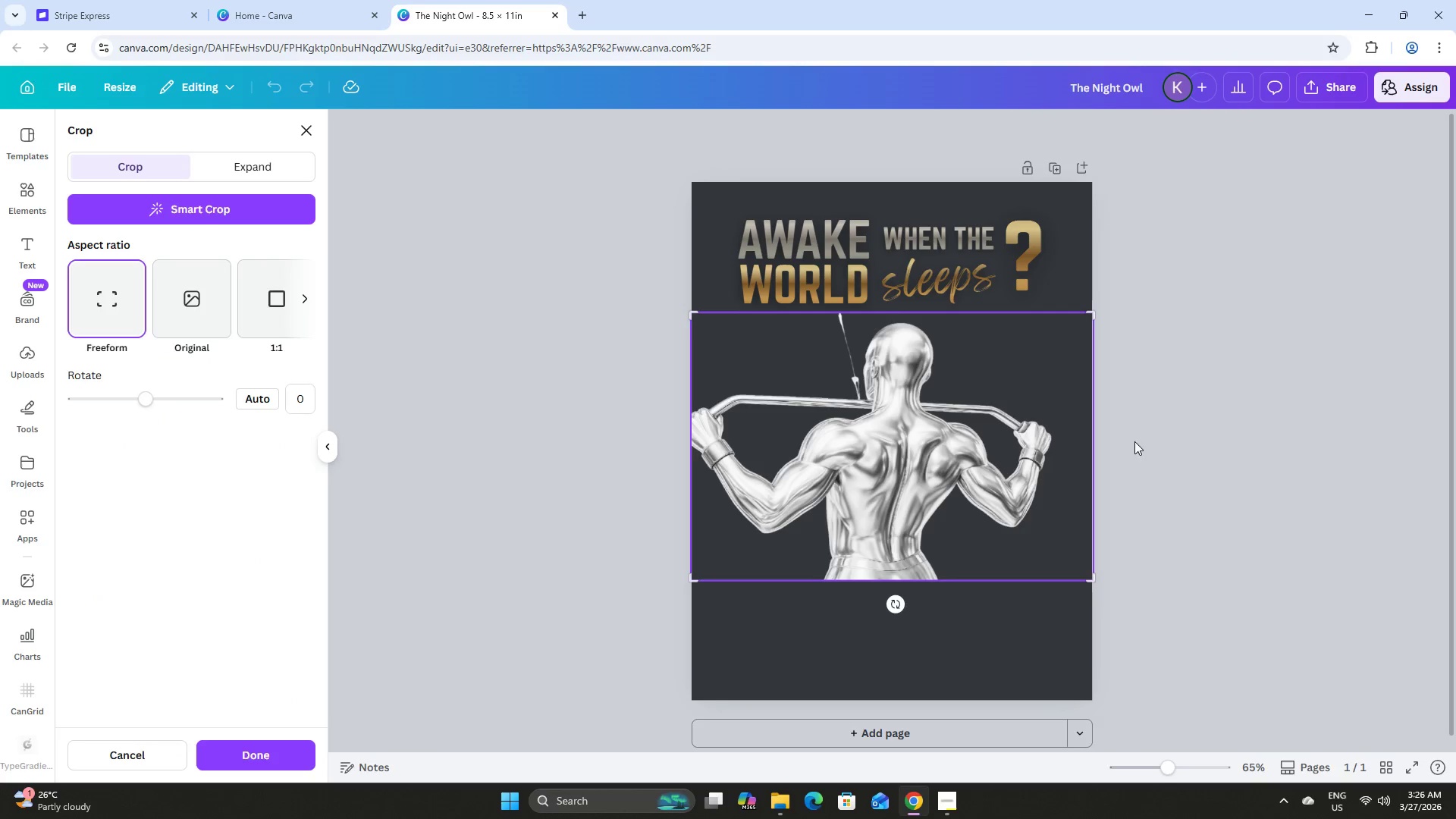 
left_click([1164, 441])
 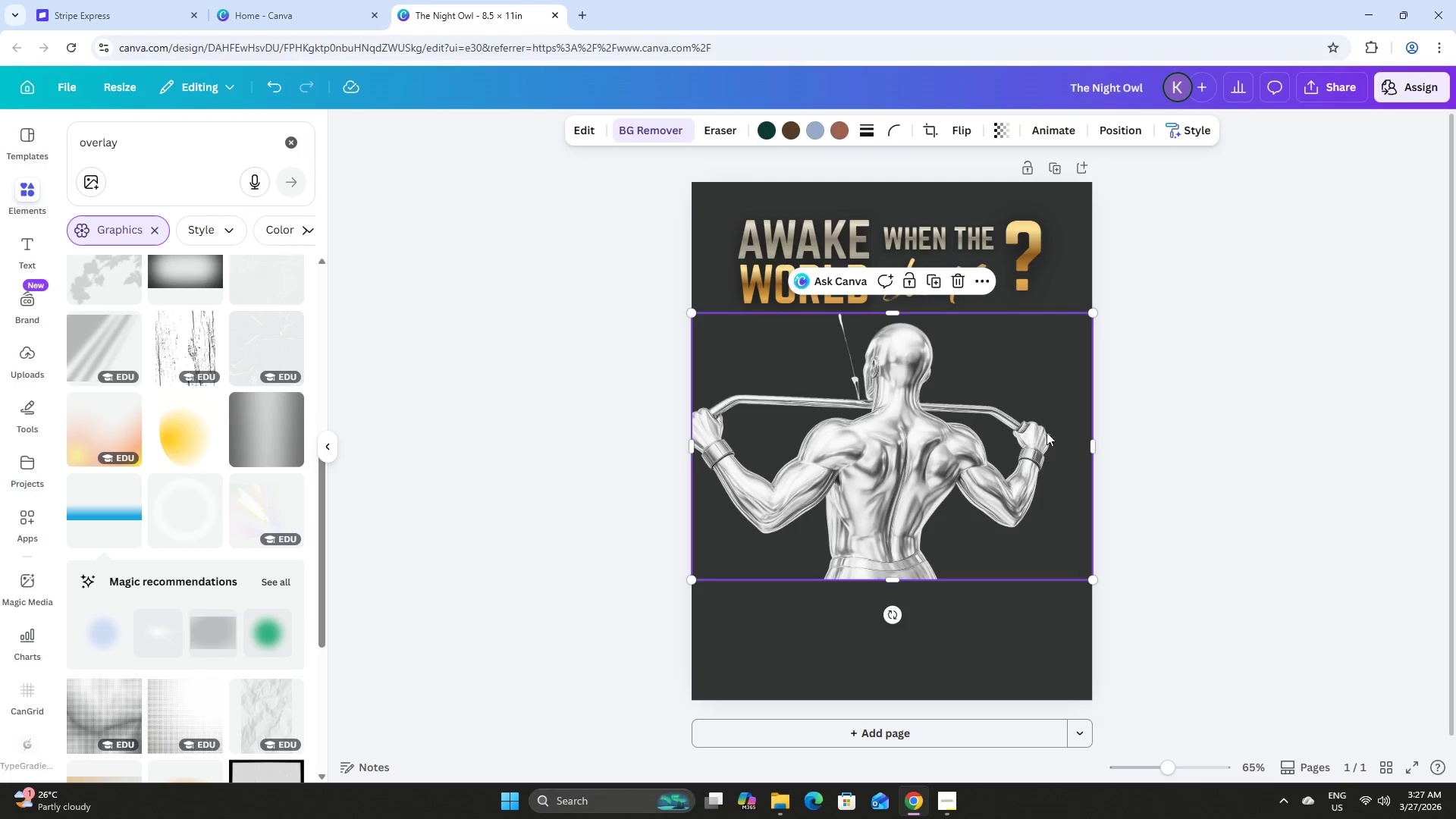 
left_click([1179, 416])
 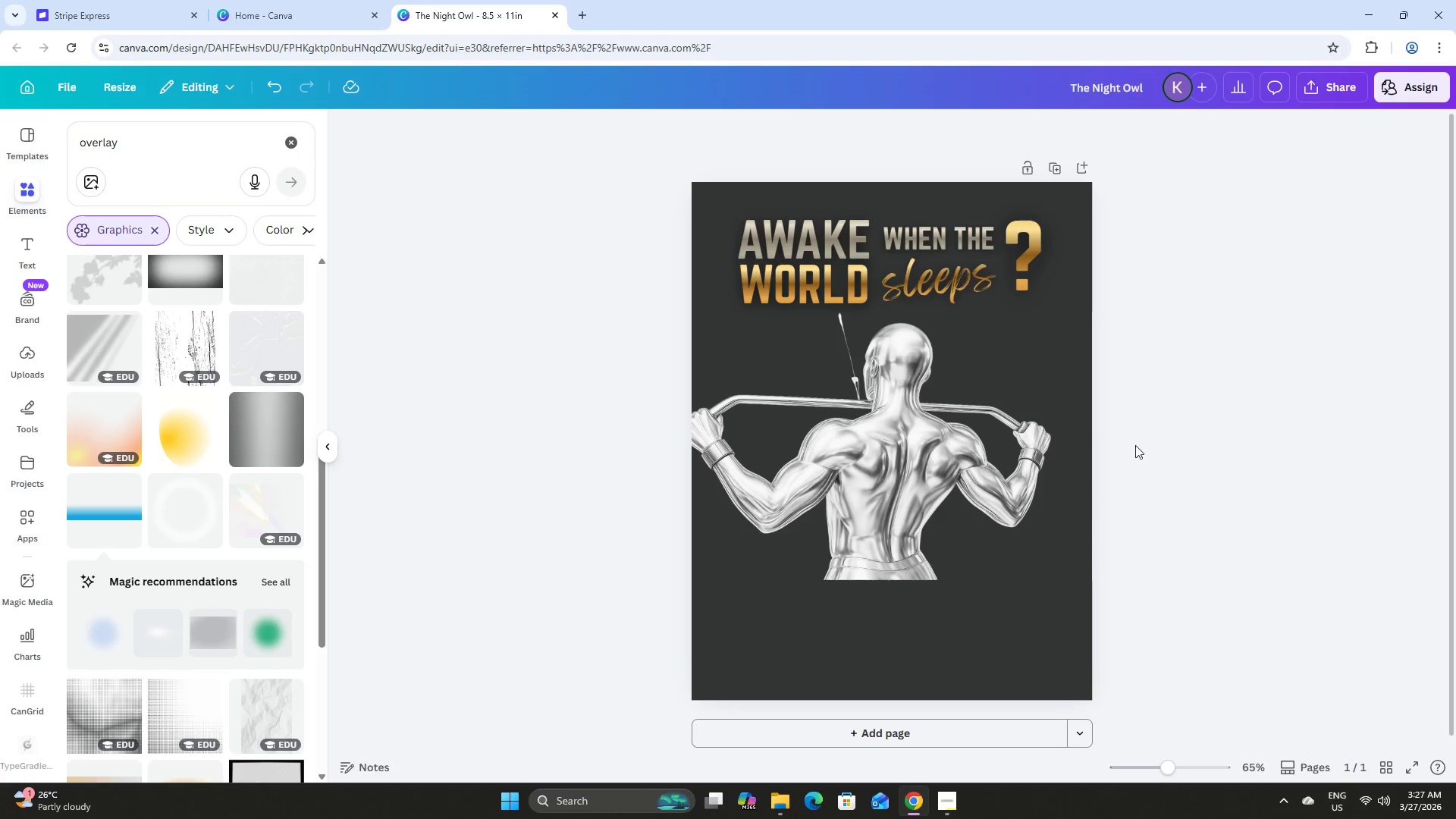 
left_click_drag(start_coordinate=[1167, 758], to_coordinate=[1178, 759])
 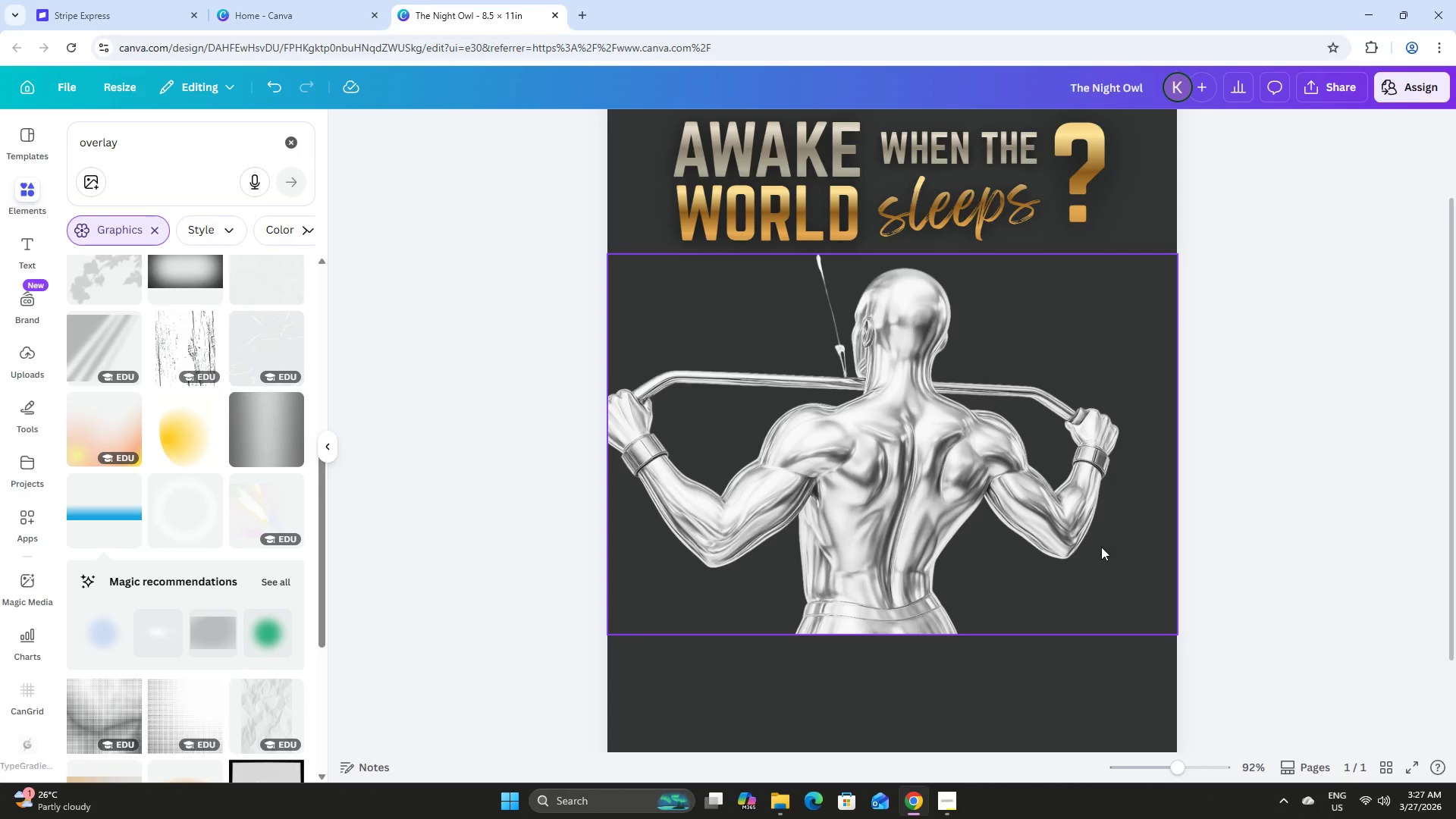 
scroll: coordinate [1101, 547], scroll_direction: up, amount: 3.0
 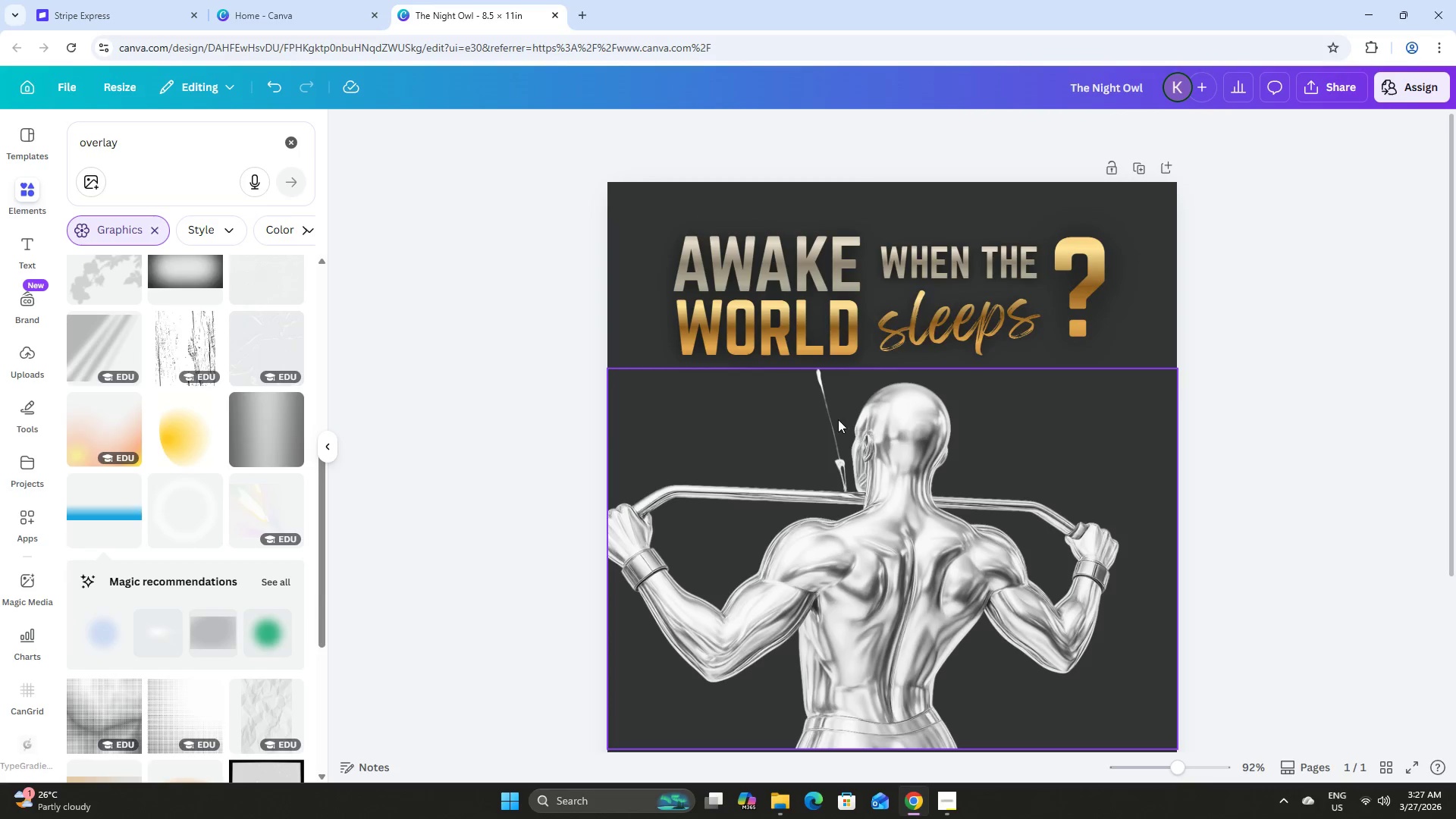 
double_click([838, 419])
 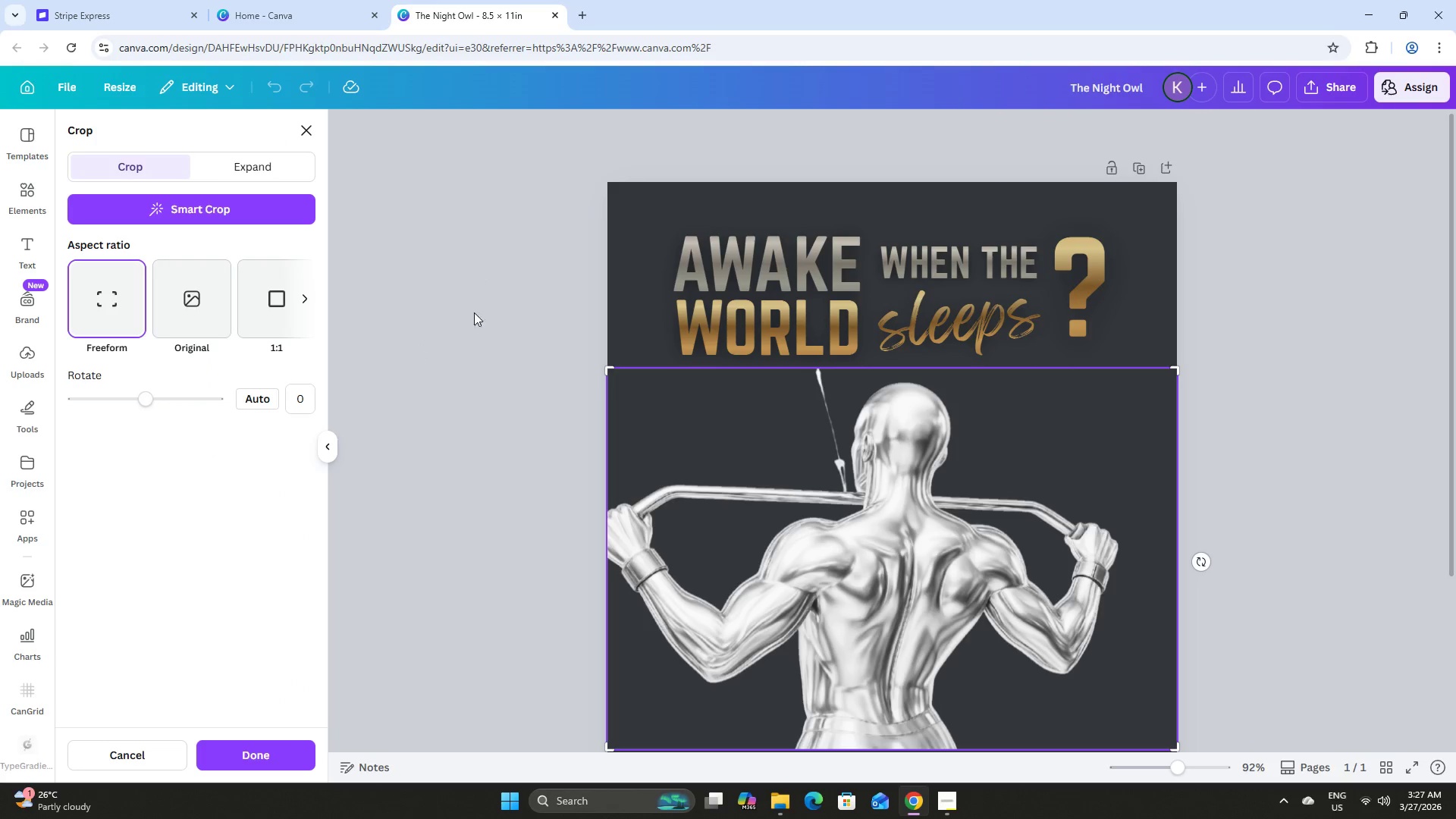 
left_click([311, 131])
 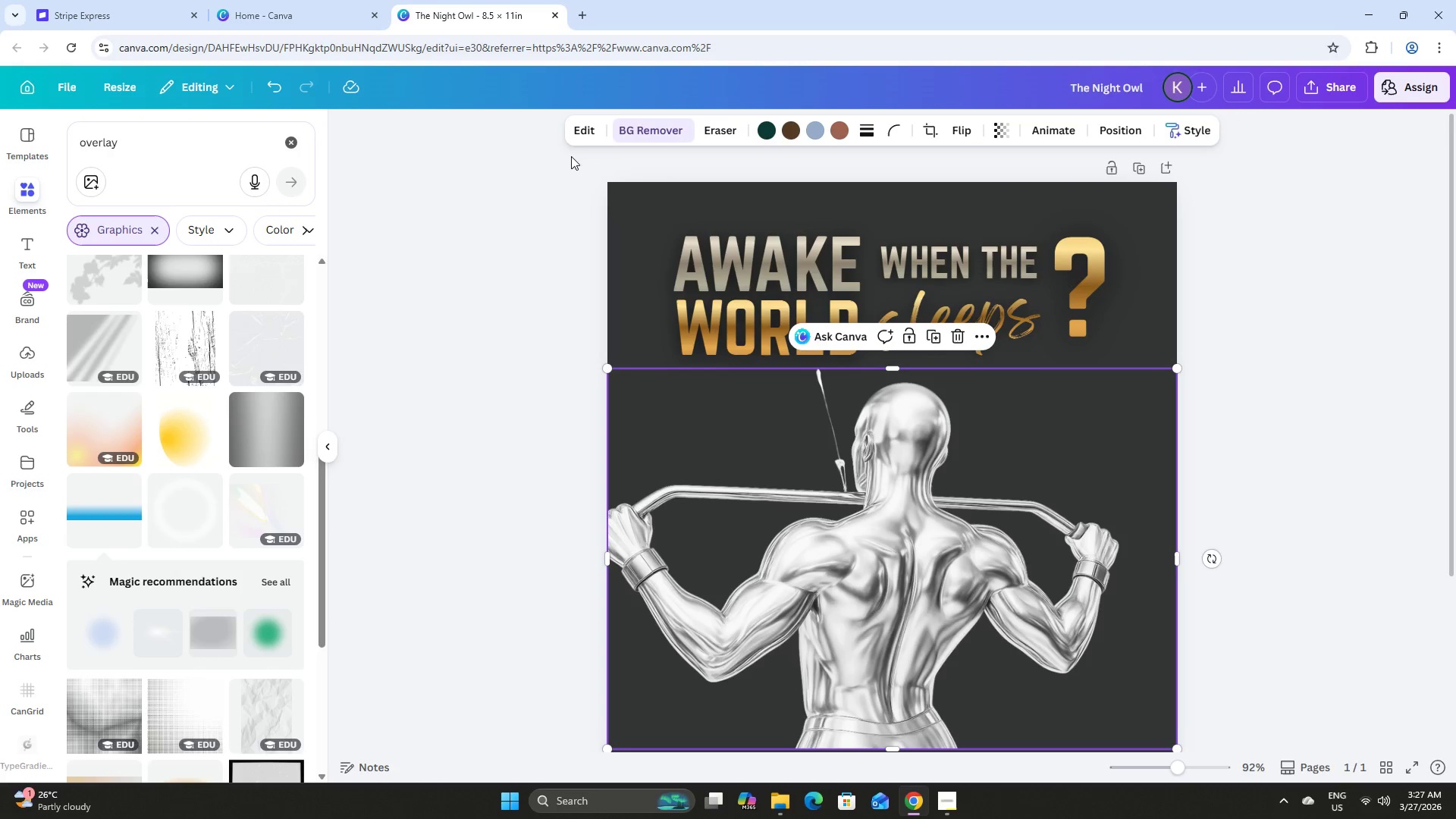 
left_click([587, 128])
 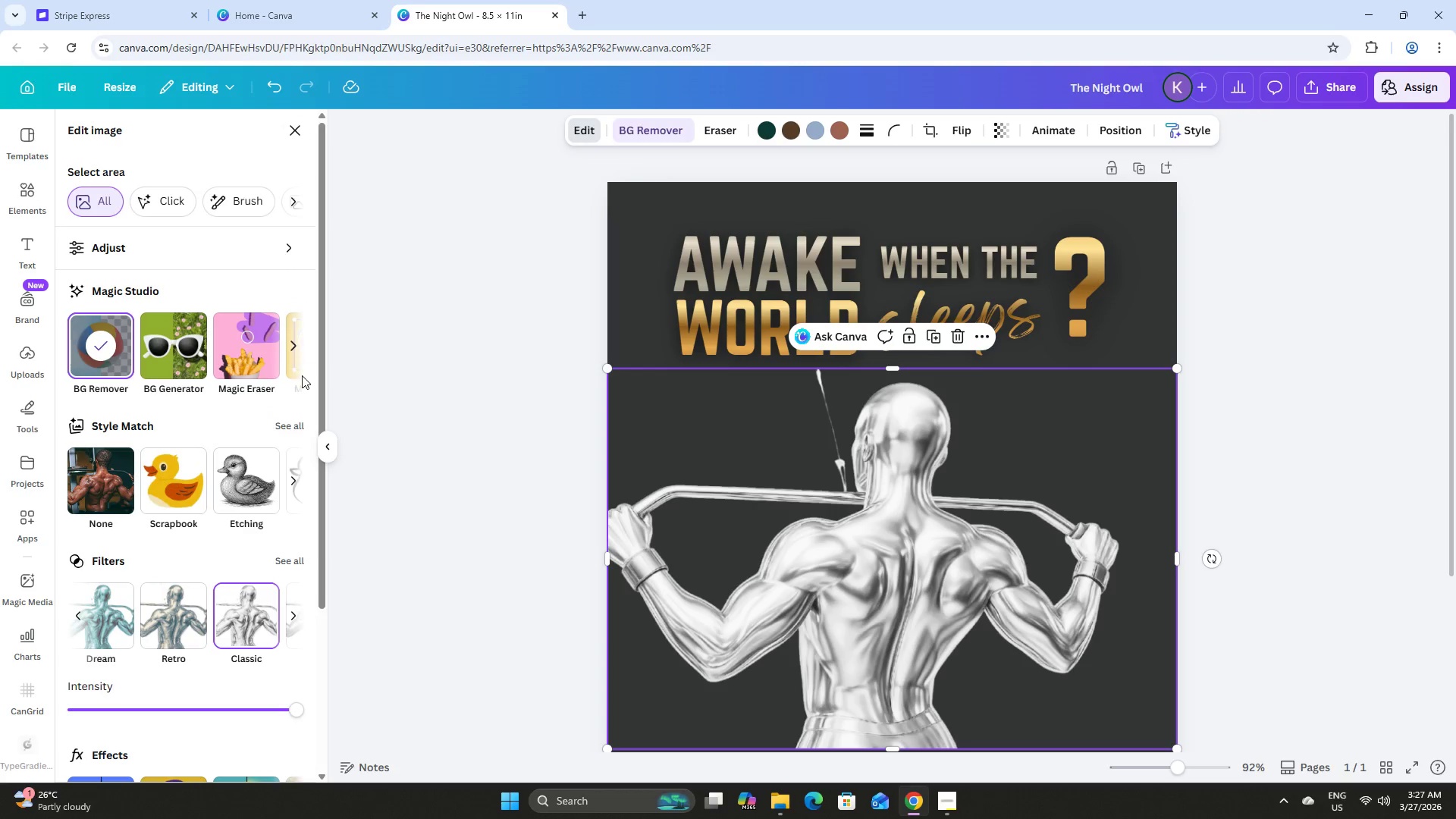 
left_click([253, 347])
 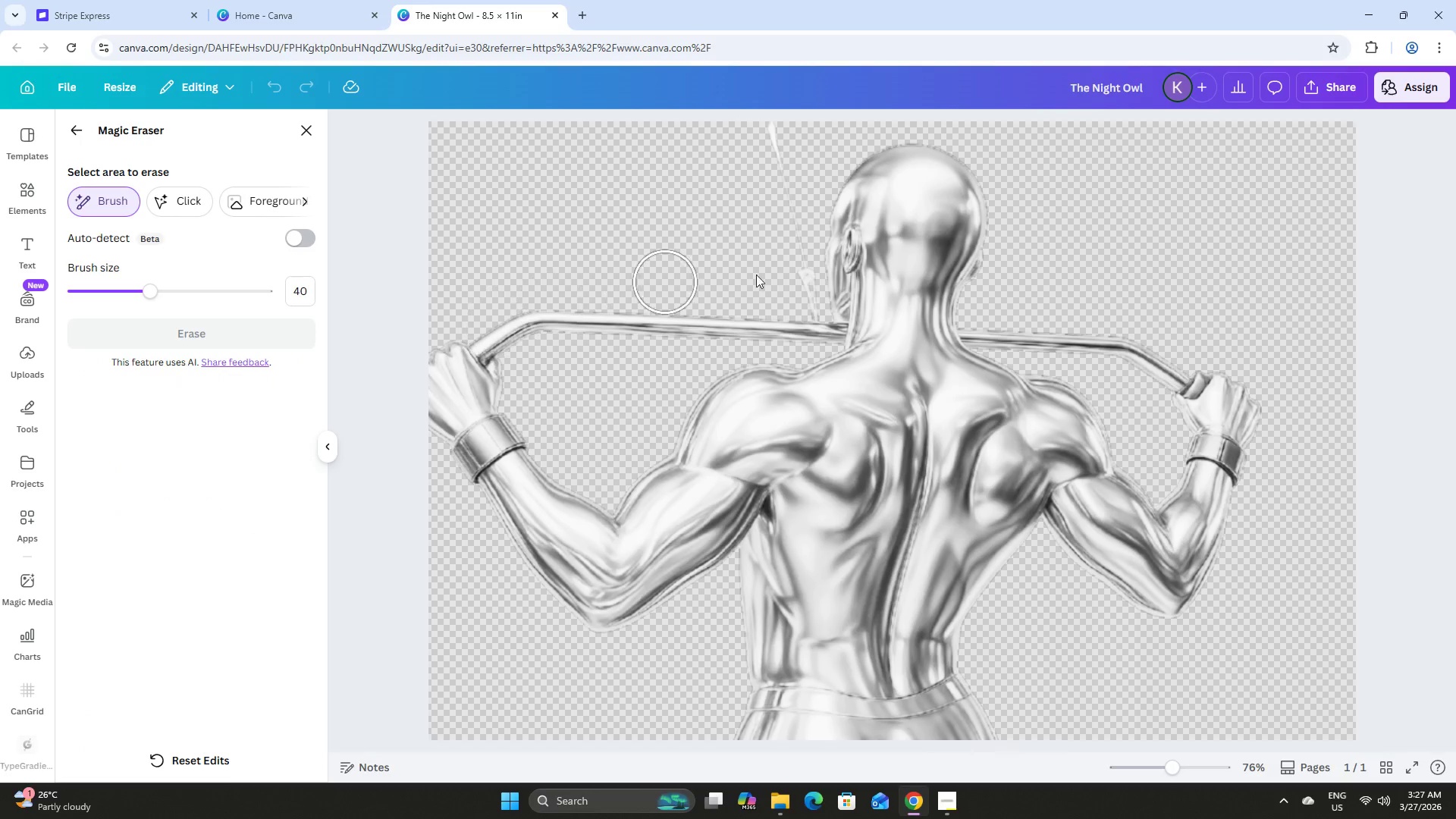 
scroll: coordinate [789, 256], scroll_direction: up, amount: 1.0
 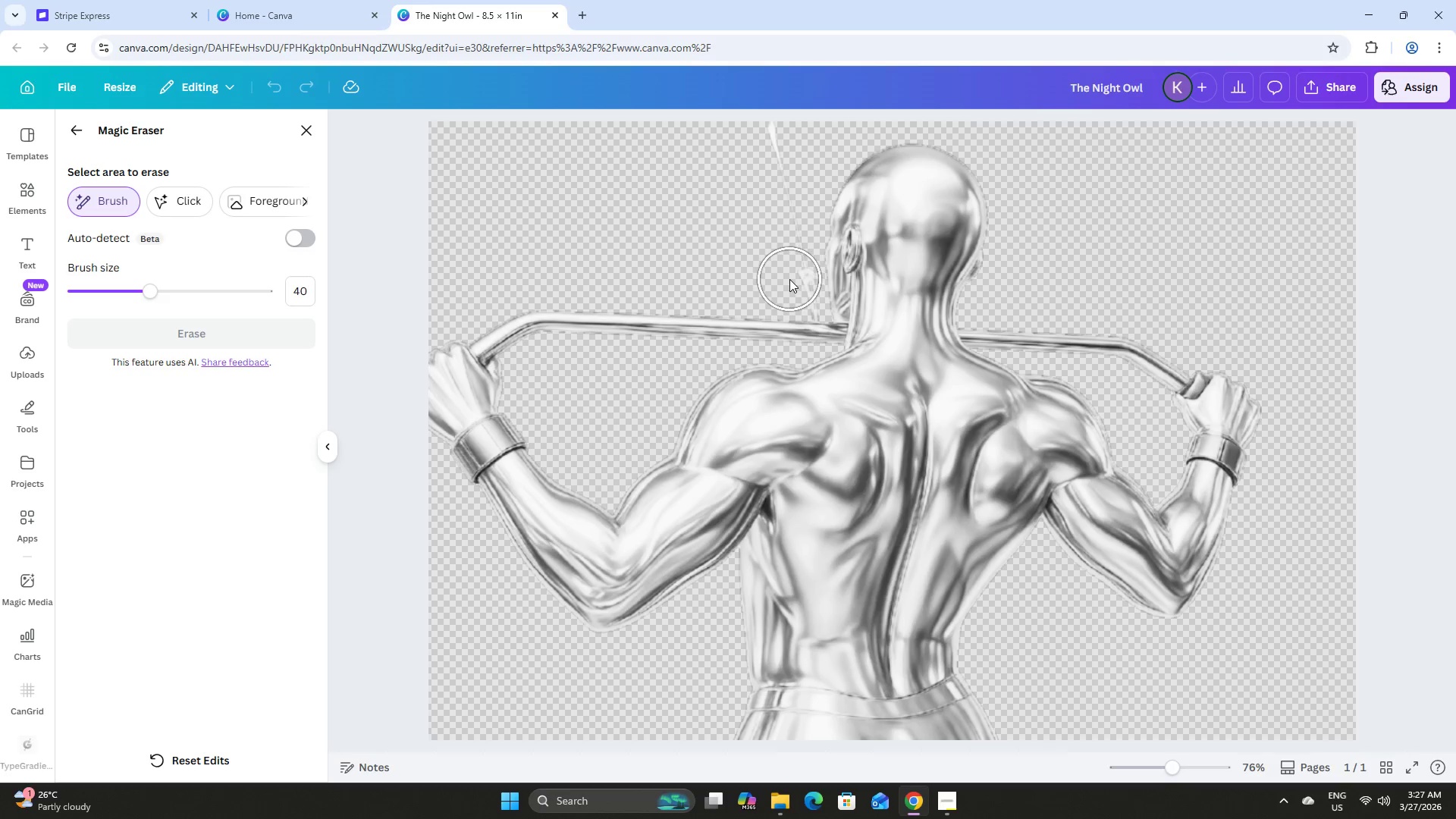 
left_click_drag(start_coordinate=[789, 279], to_coordinate=[764, 142])
 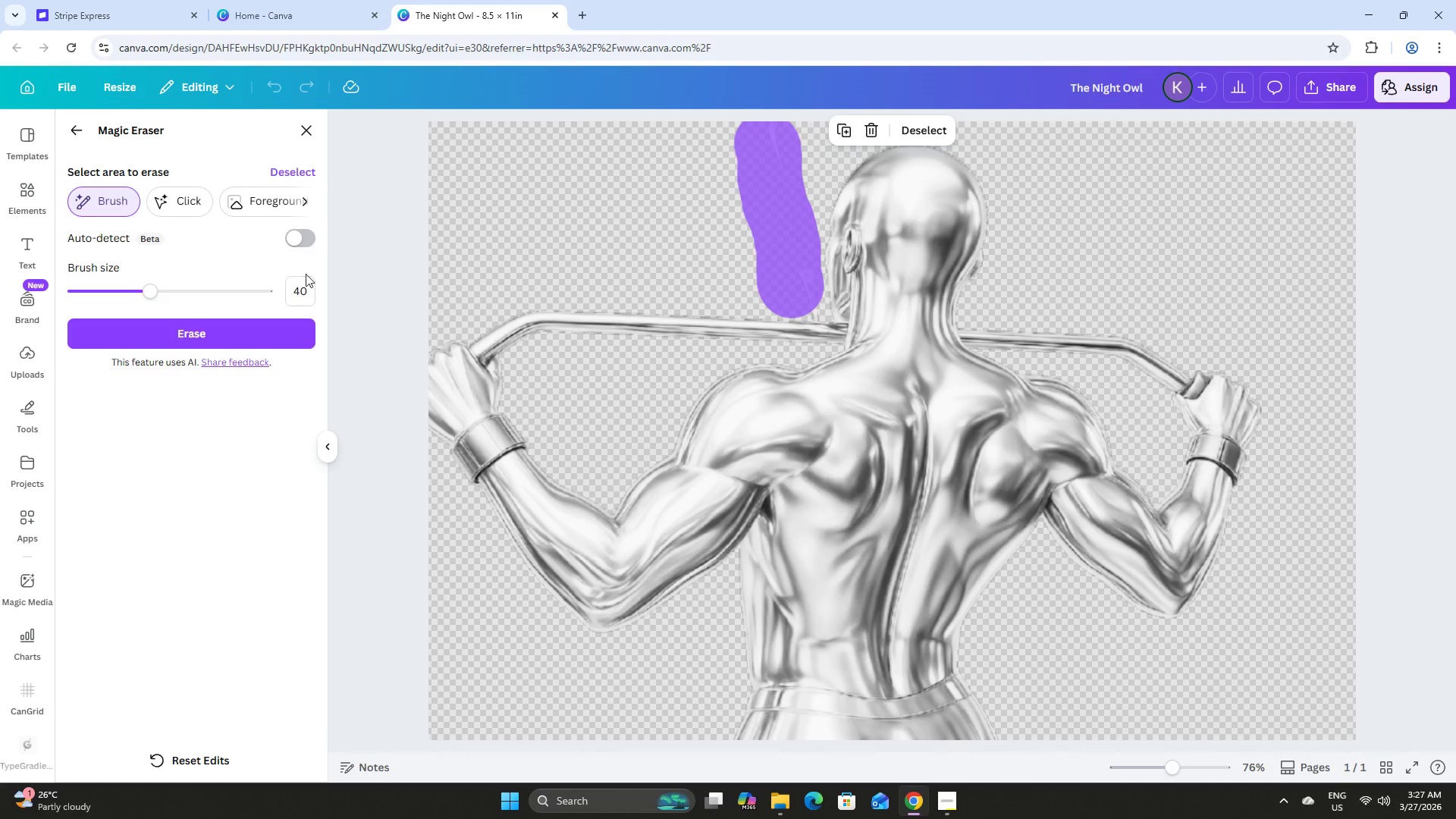 
left_click_drag(start_coordinate=[140, 294], to_coordinate=[94, 290])
 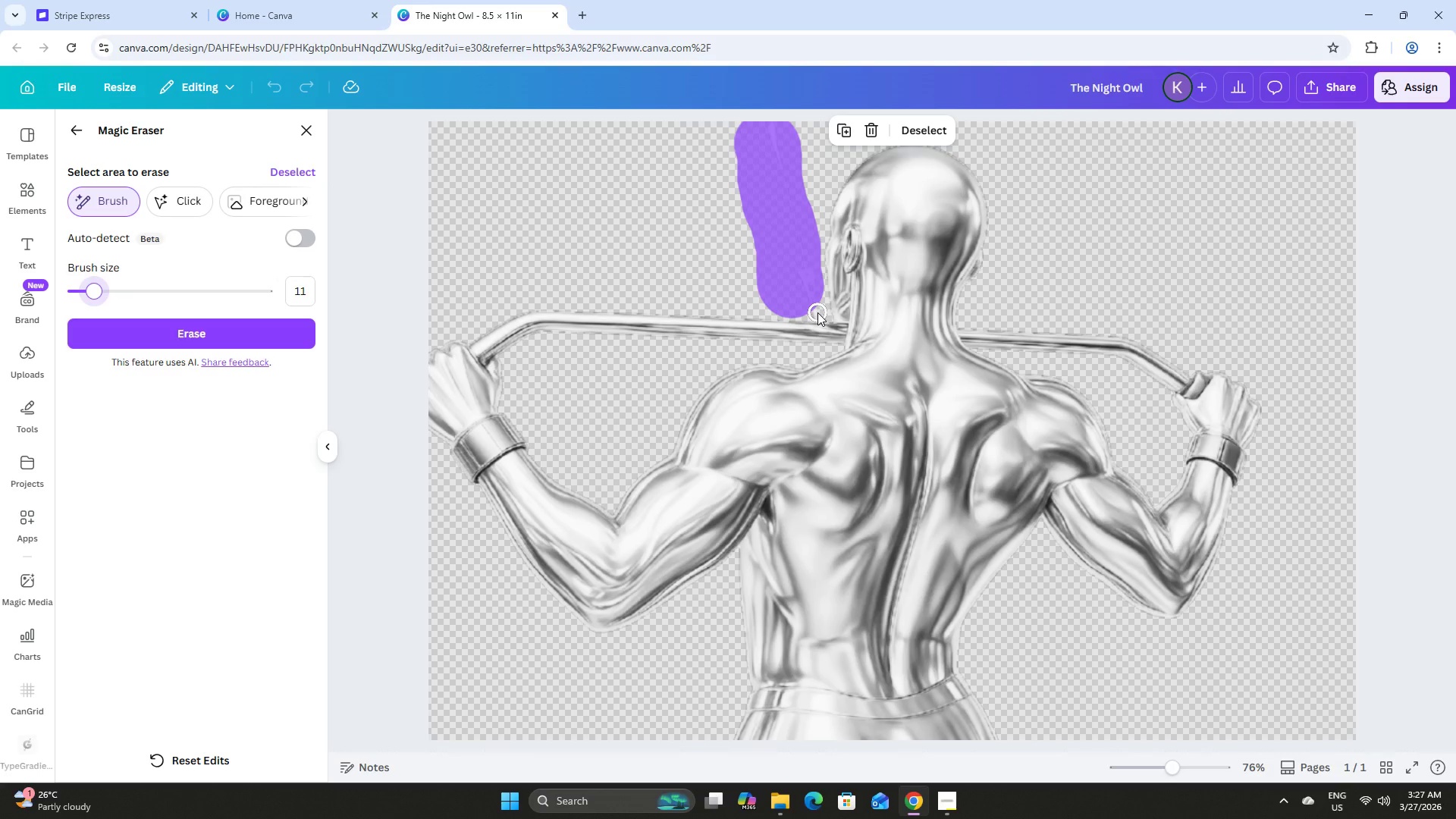 
left_click([817, 312])
 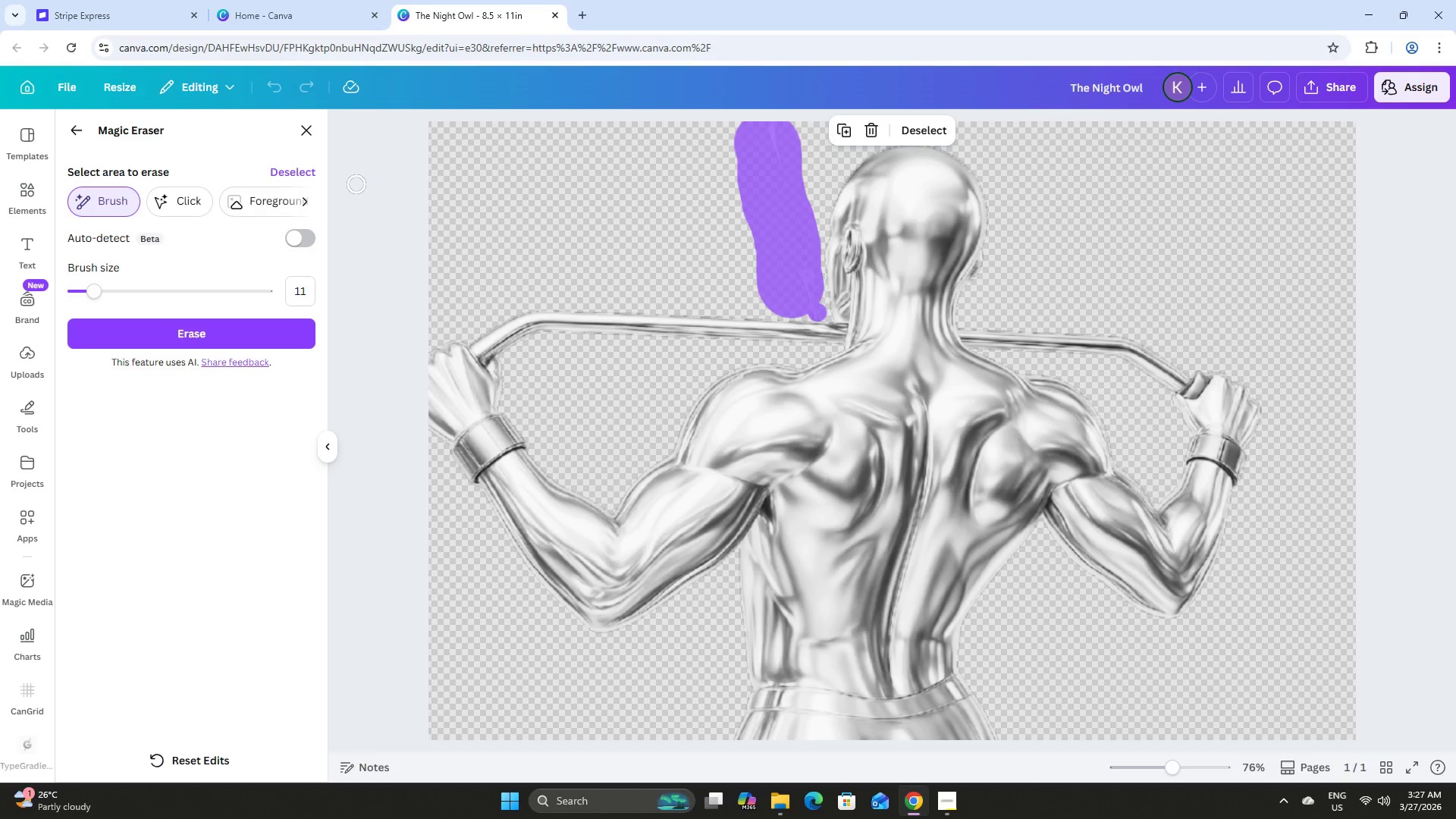 
left_click([864, 127])
 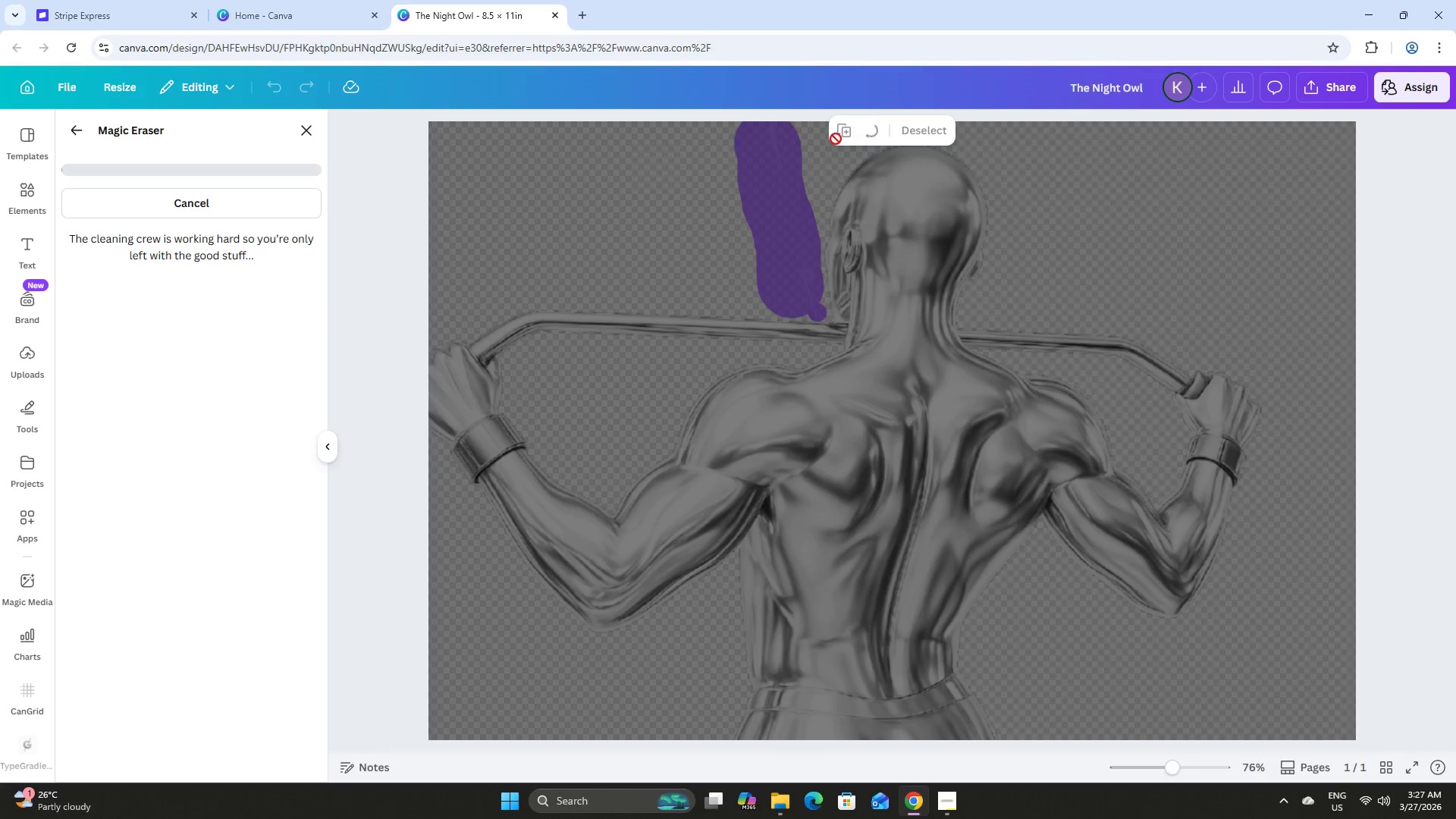 
mouse_move([735, 221])
 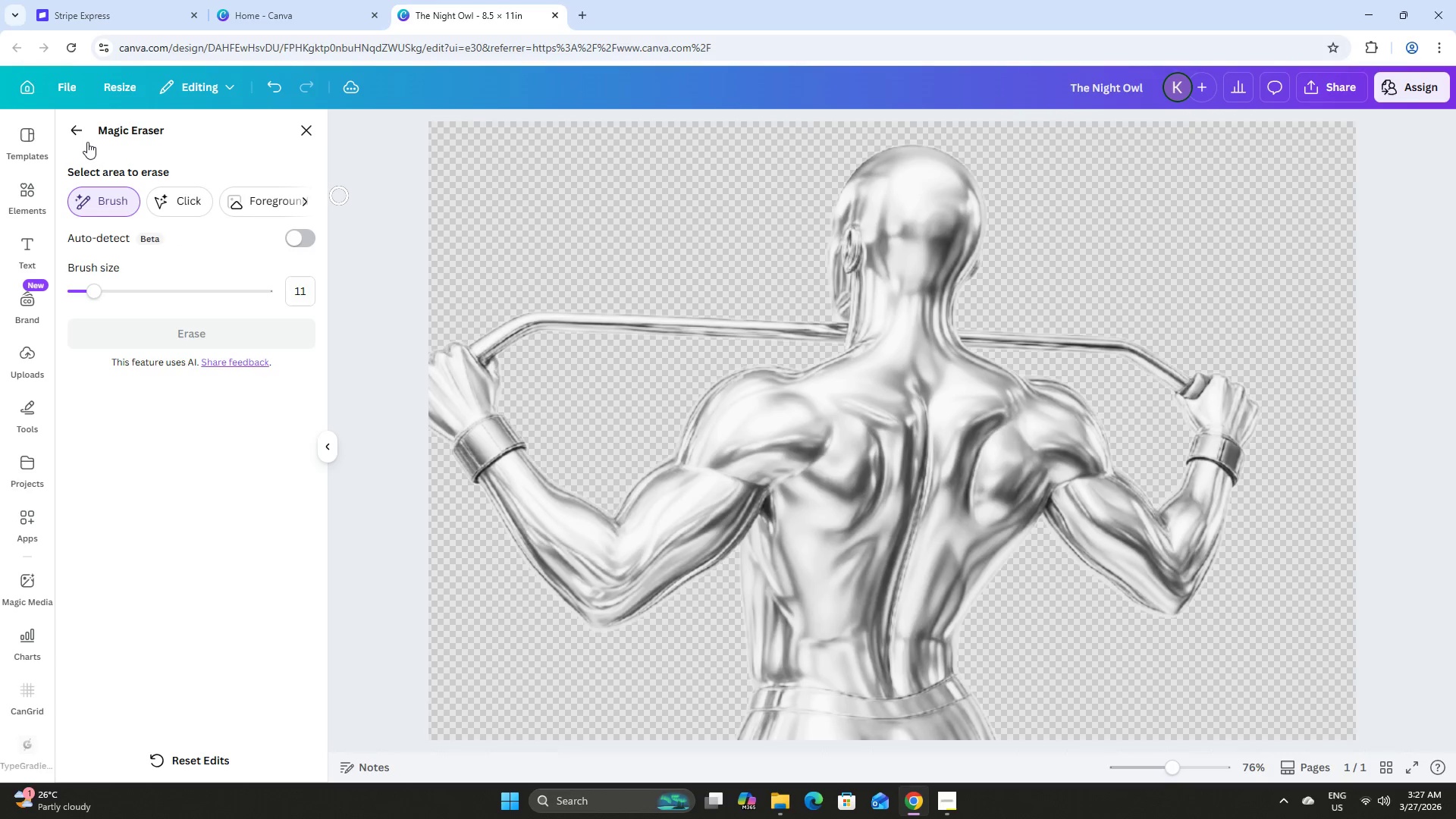 
left_click([74, 130])
 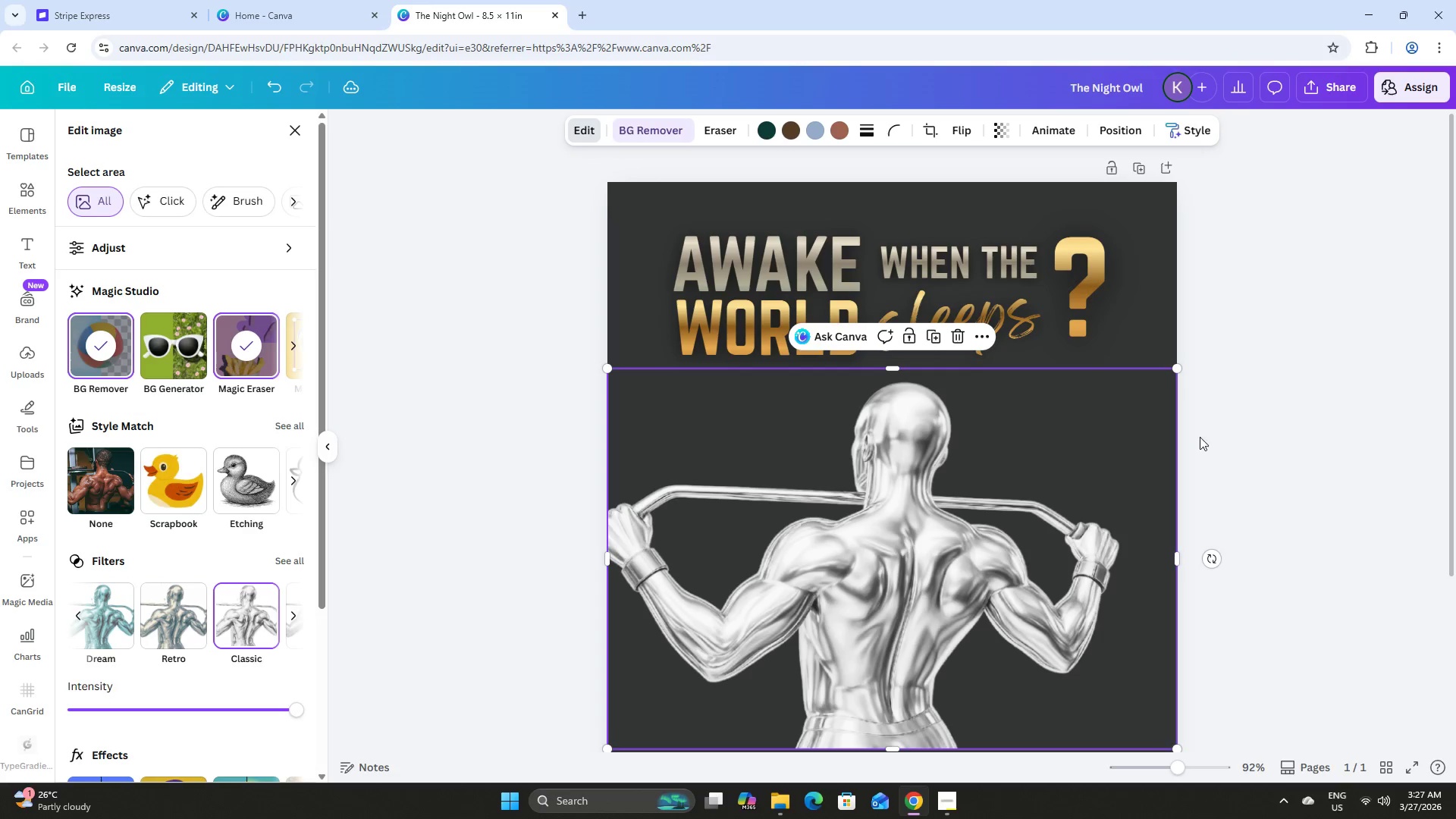 
left_click([1314, 399])
 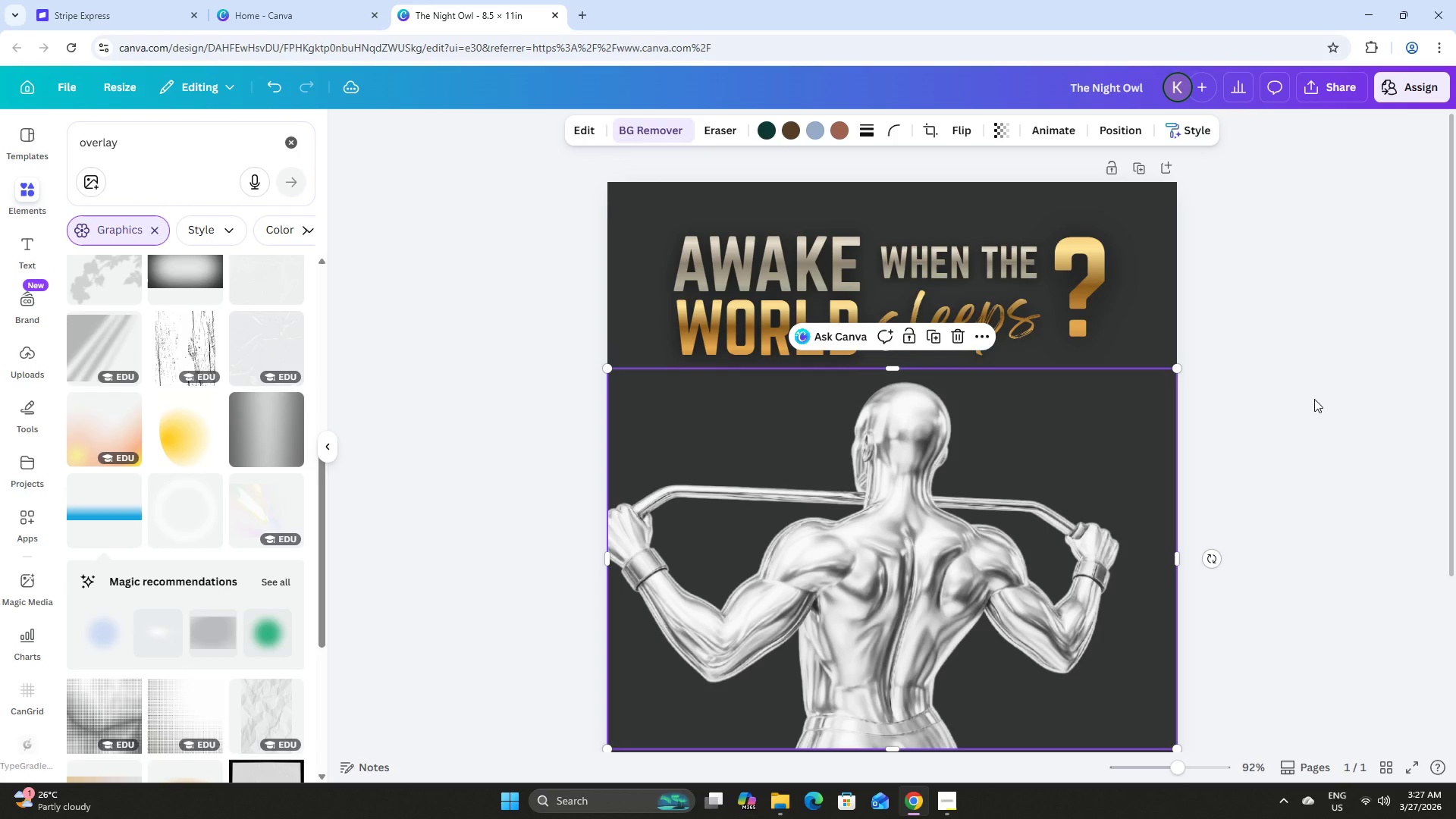 
left_click([1314, 399])
 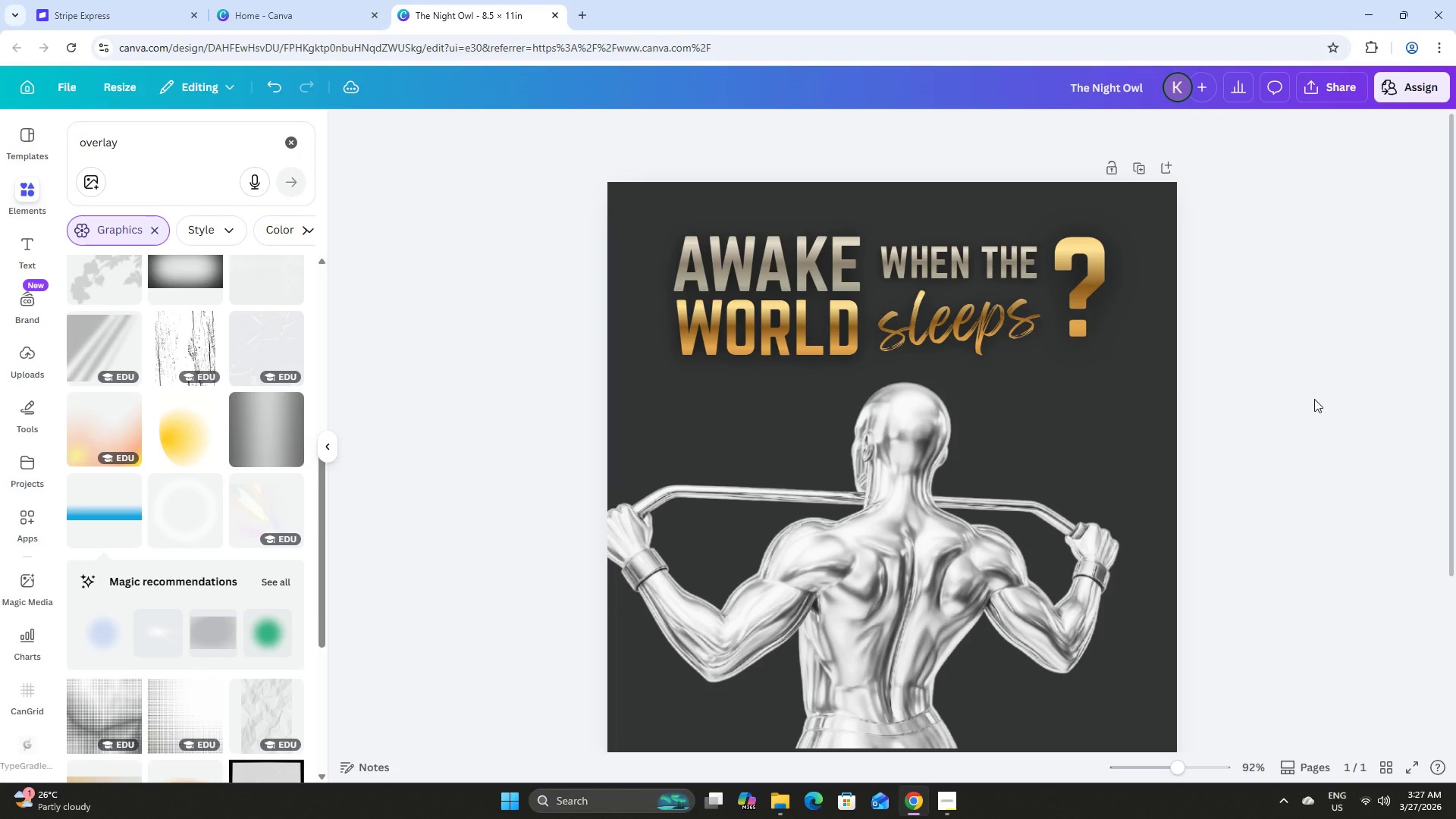 
scroll: coordinate [1314, 399], scroll_direction: down, amount: 1.0
 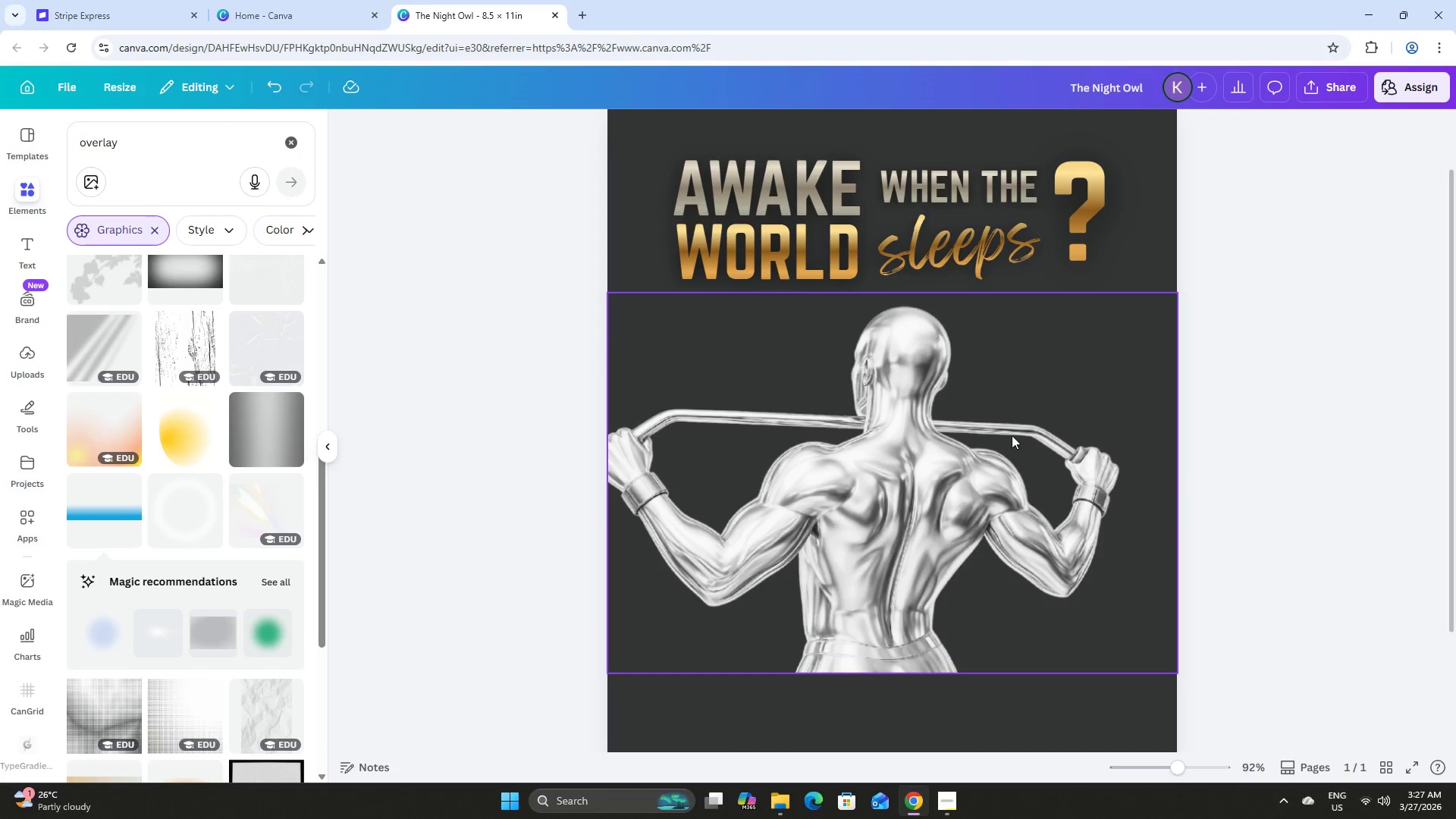 
left_click([1006, 435])
 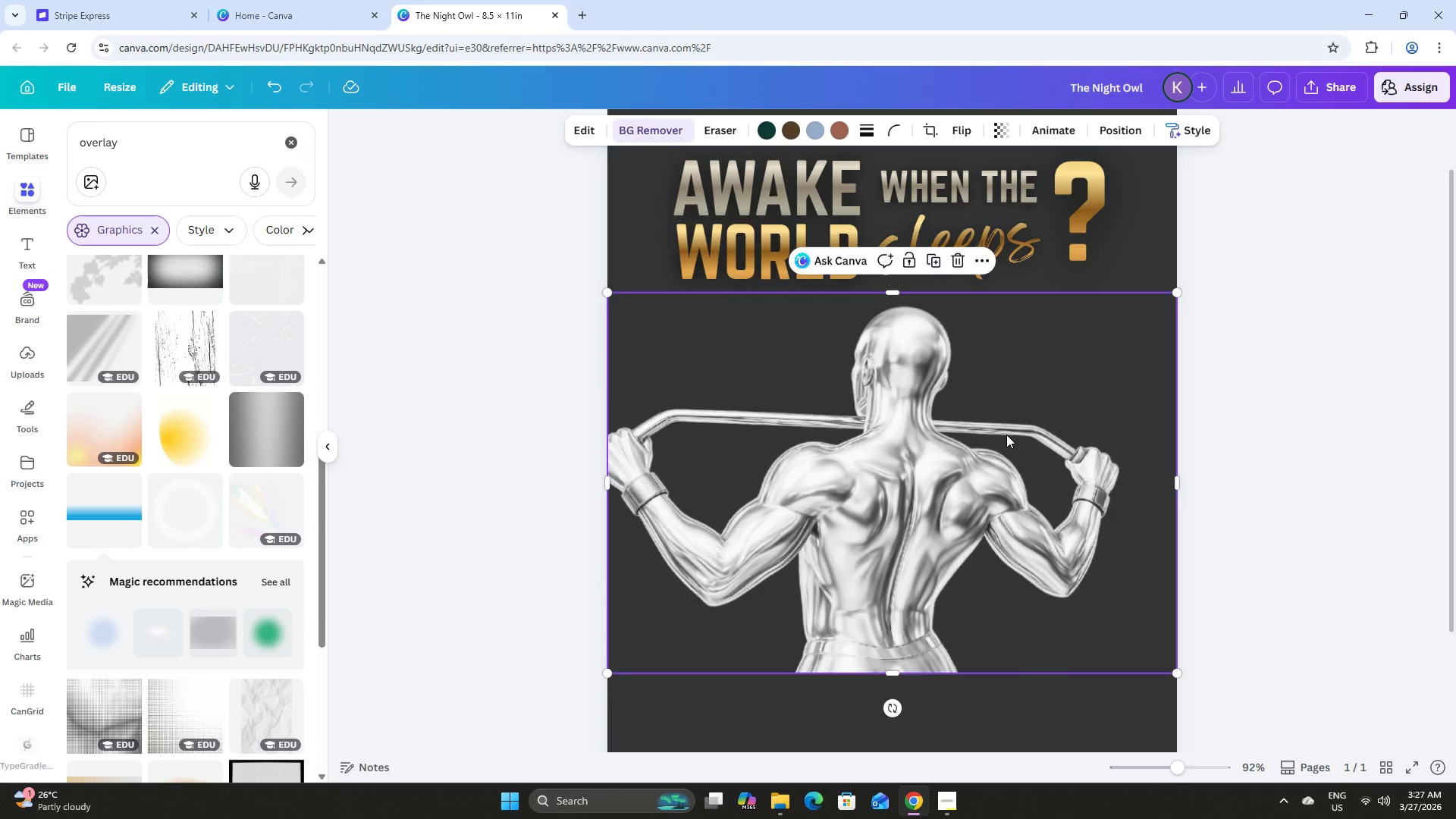 
left_click_drag(start_coordinate=[1006, 436], to_coordinate=[1005, 432])
 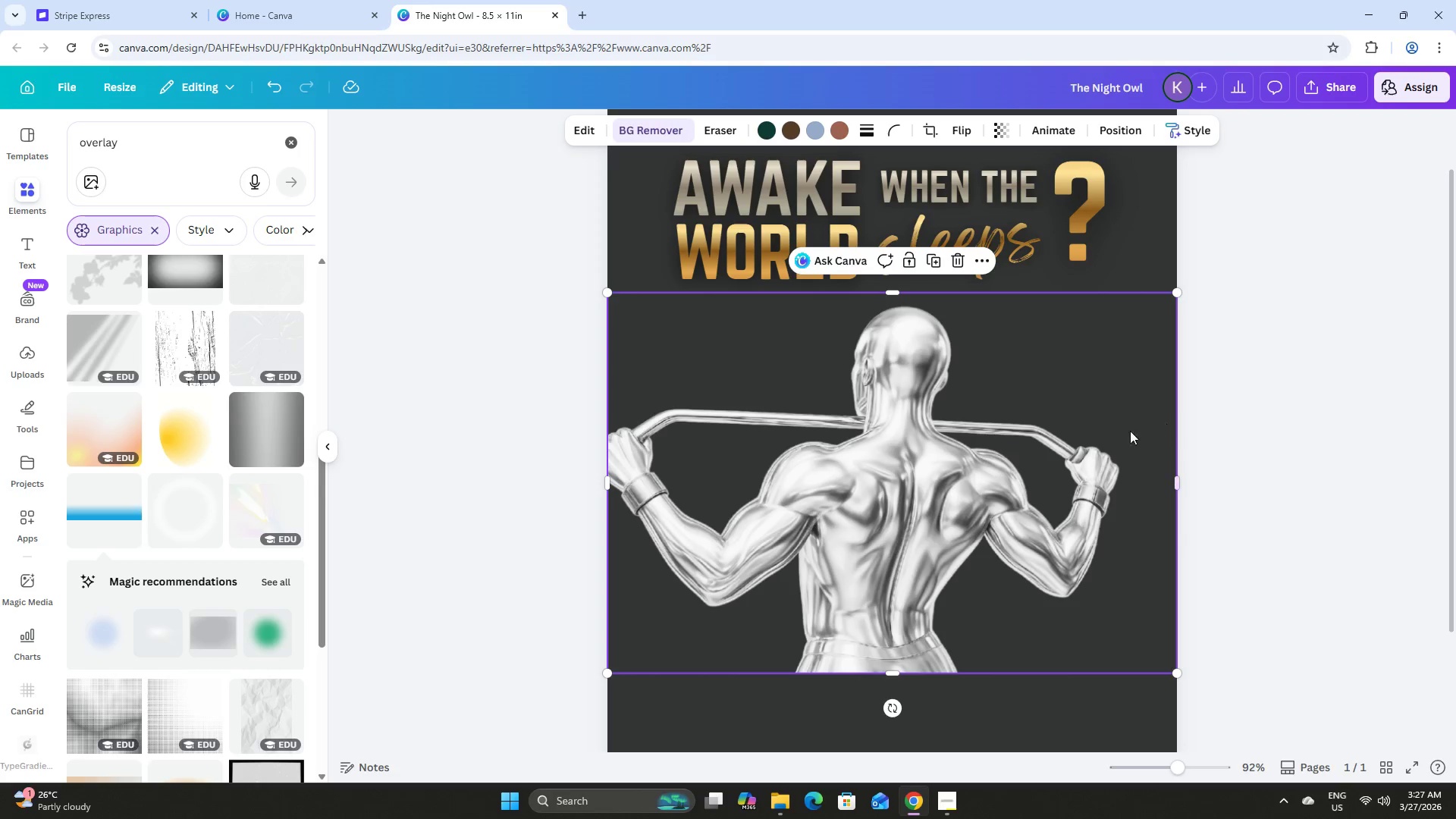 
left_click_drag(start_coordinate=[1051, 444], to_coordinate=[1047, 444])
 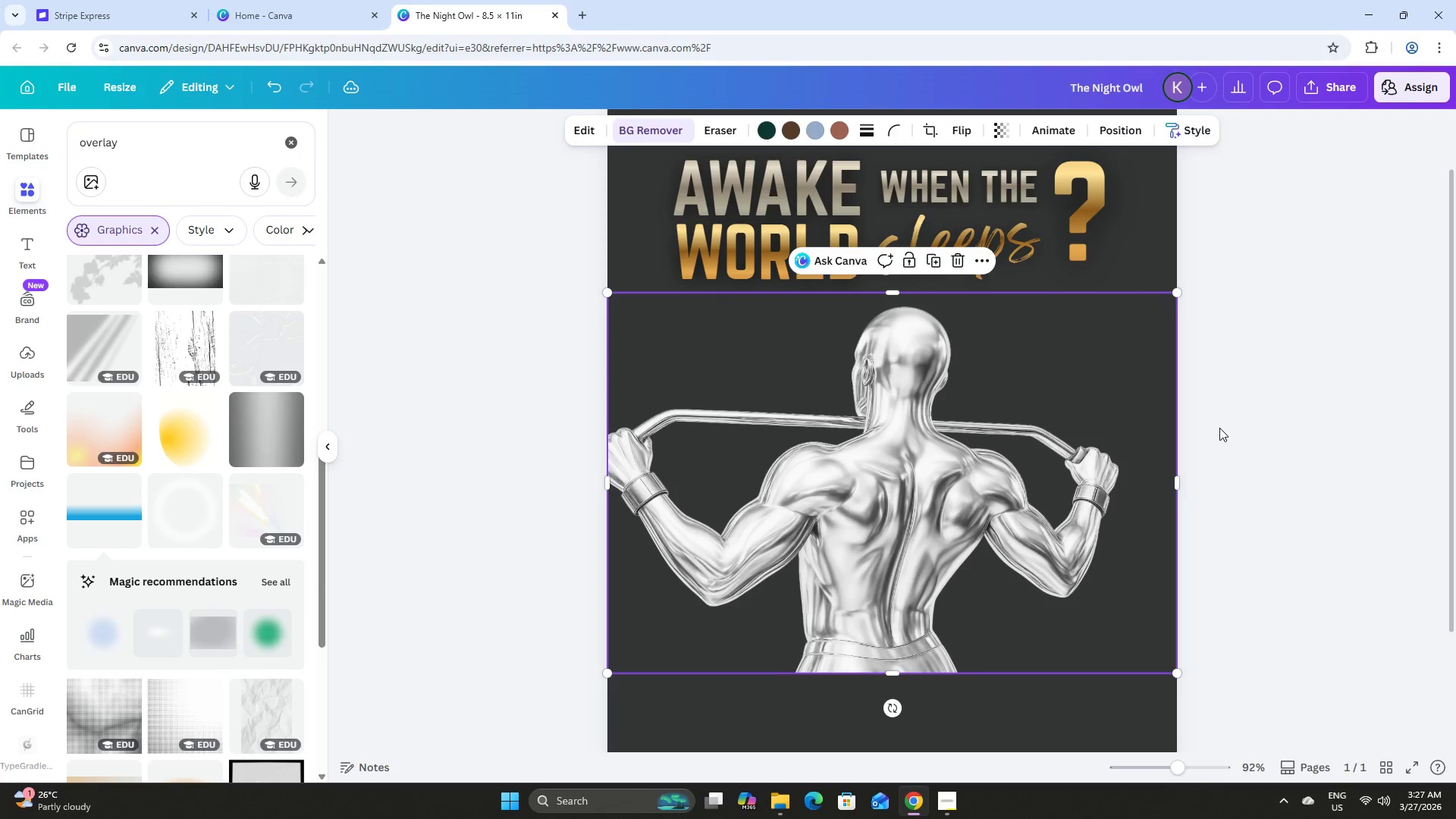 
left_click([1219, 428])
 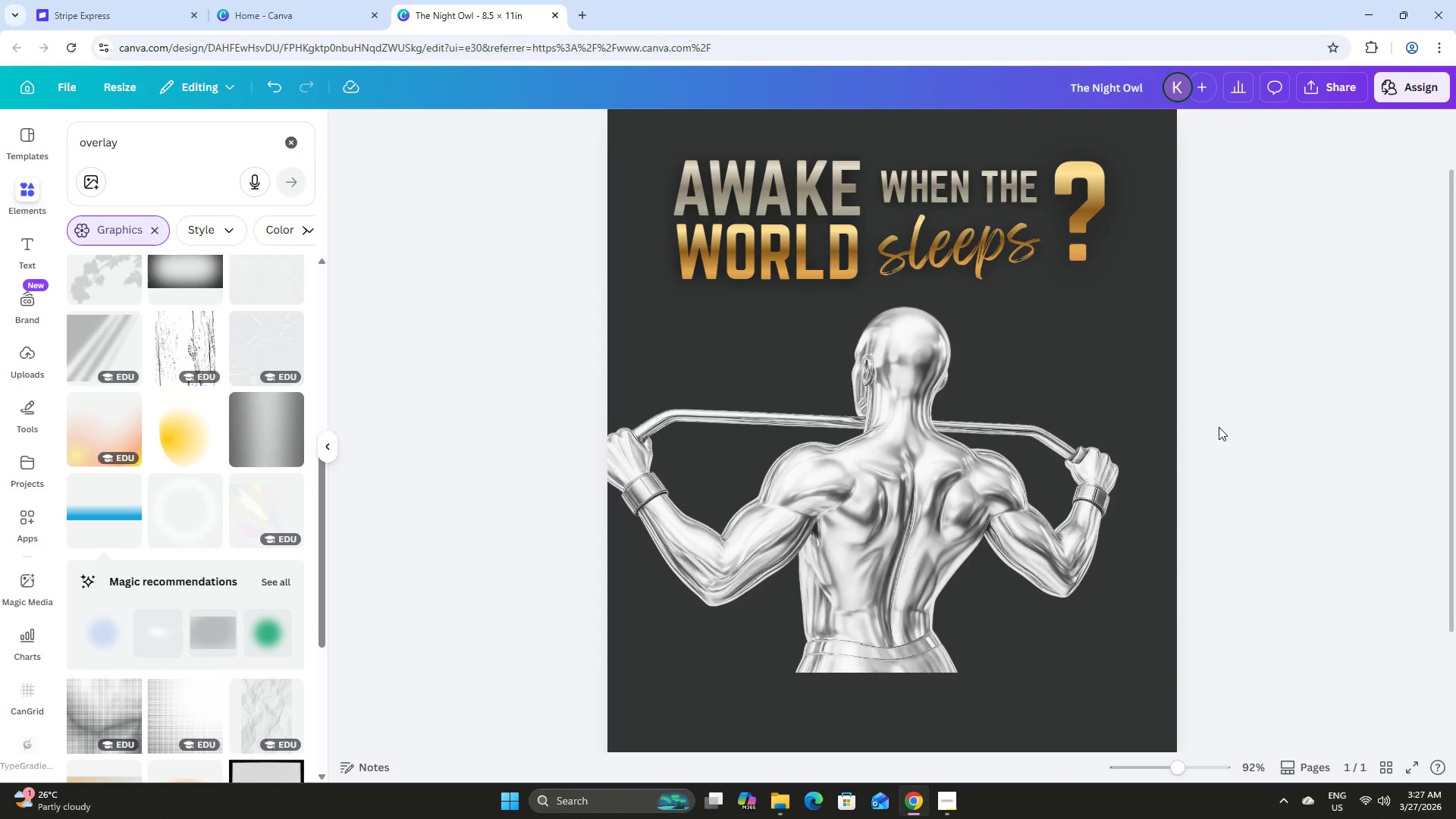 
scroll: coordinate [1219, 427], scroll_direction: up, amount: 3.0
 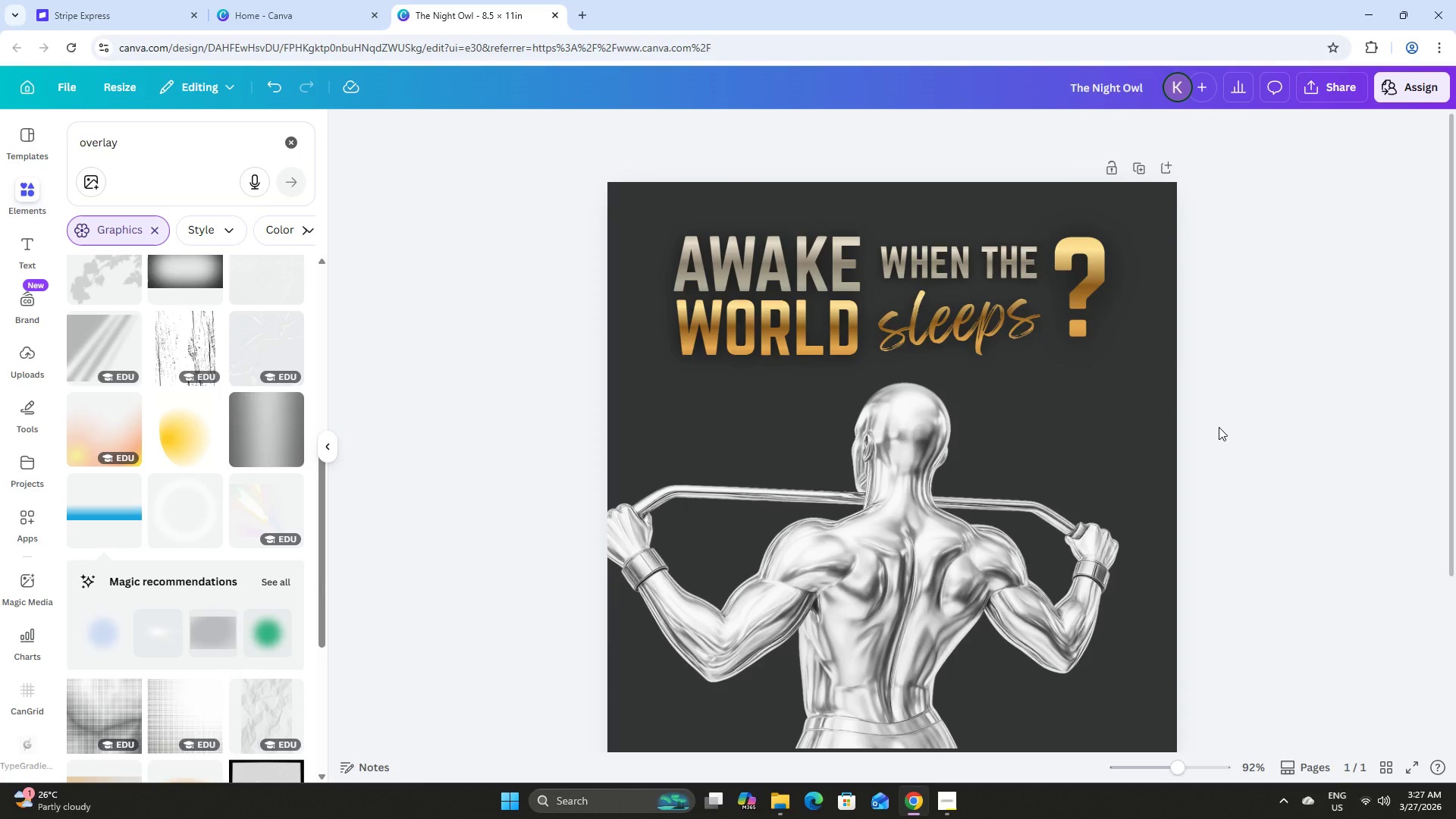 
wait(6.93)
 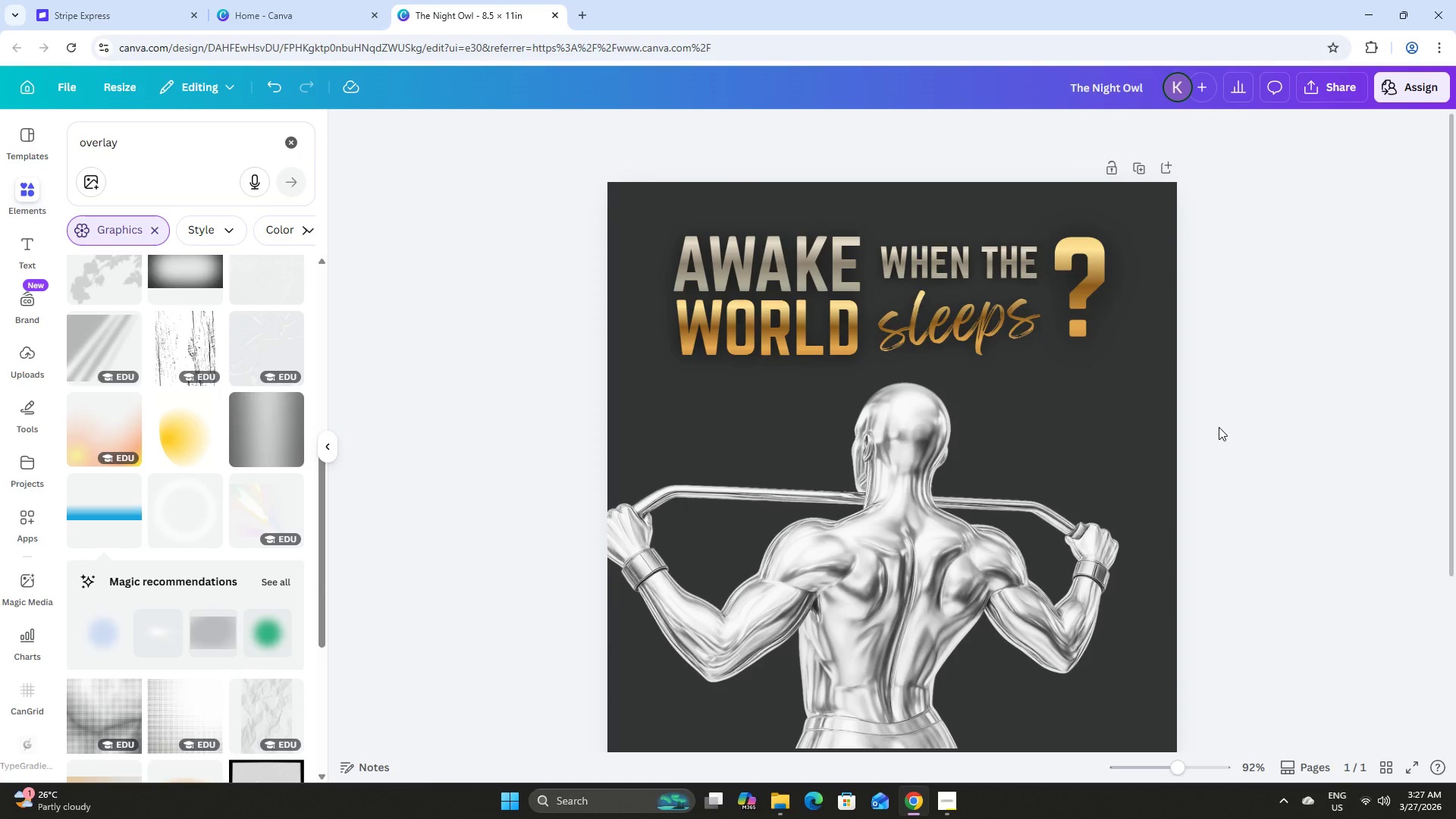 
scroll: coordinate [1034, 404], scroll_direction: up, amount: 1.0
 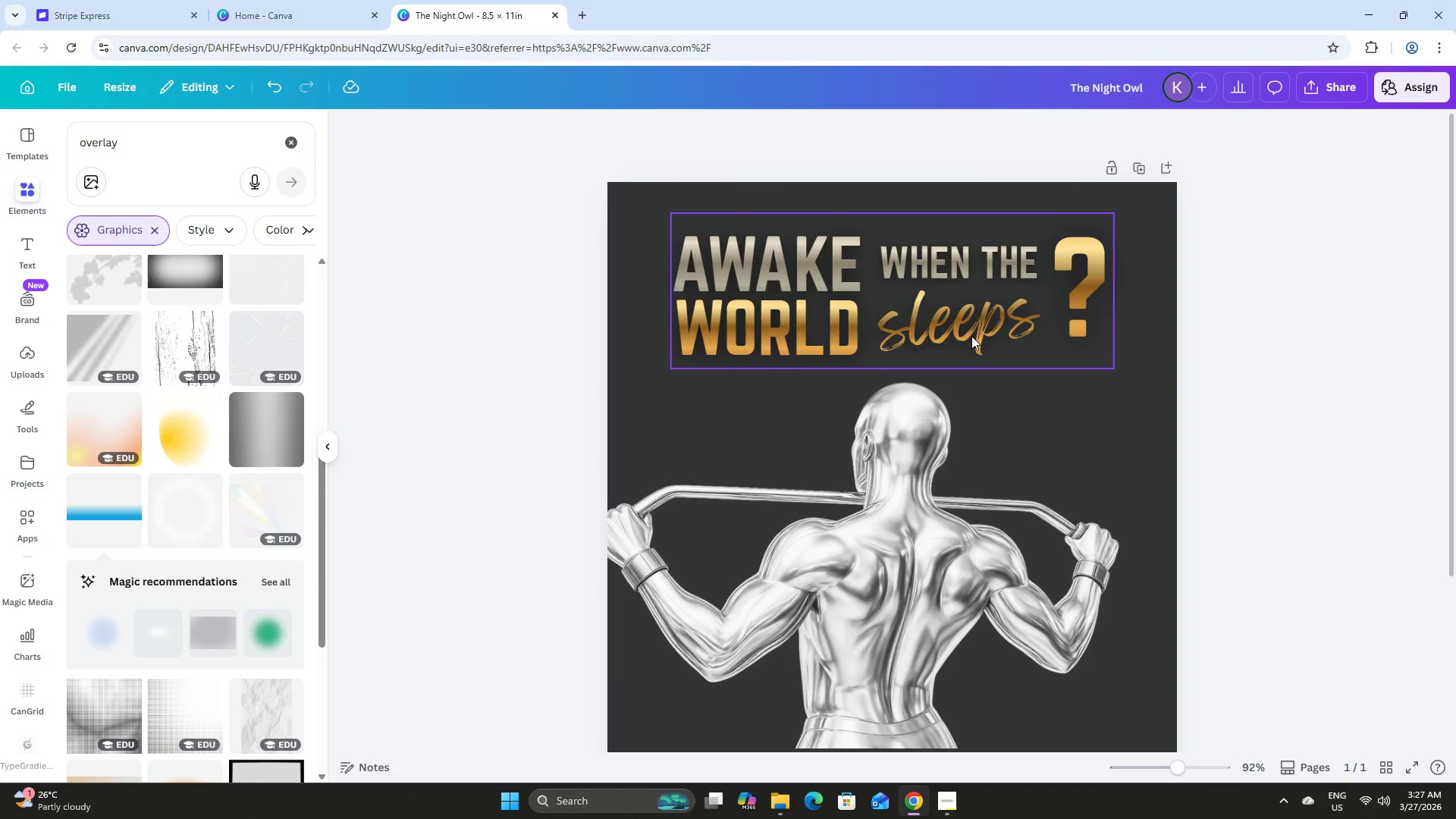 
left_click([973, 333])
 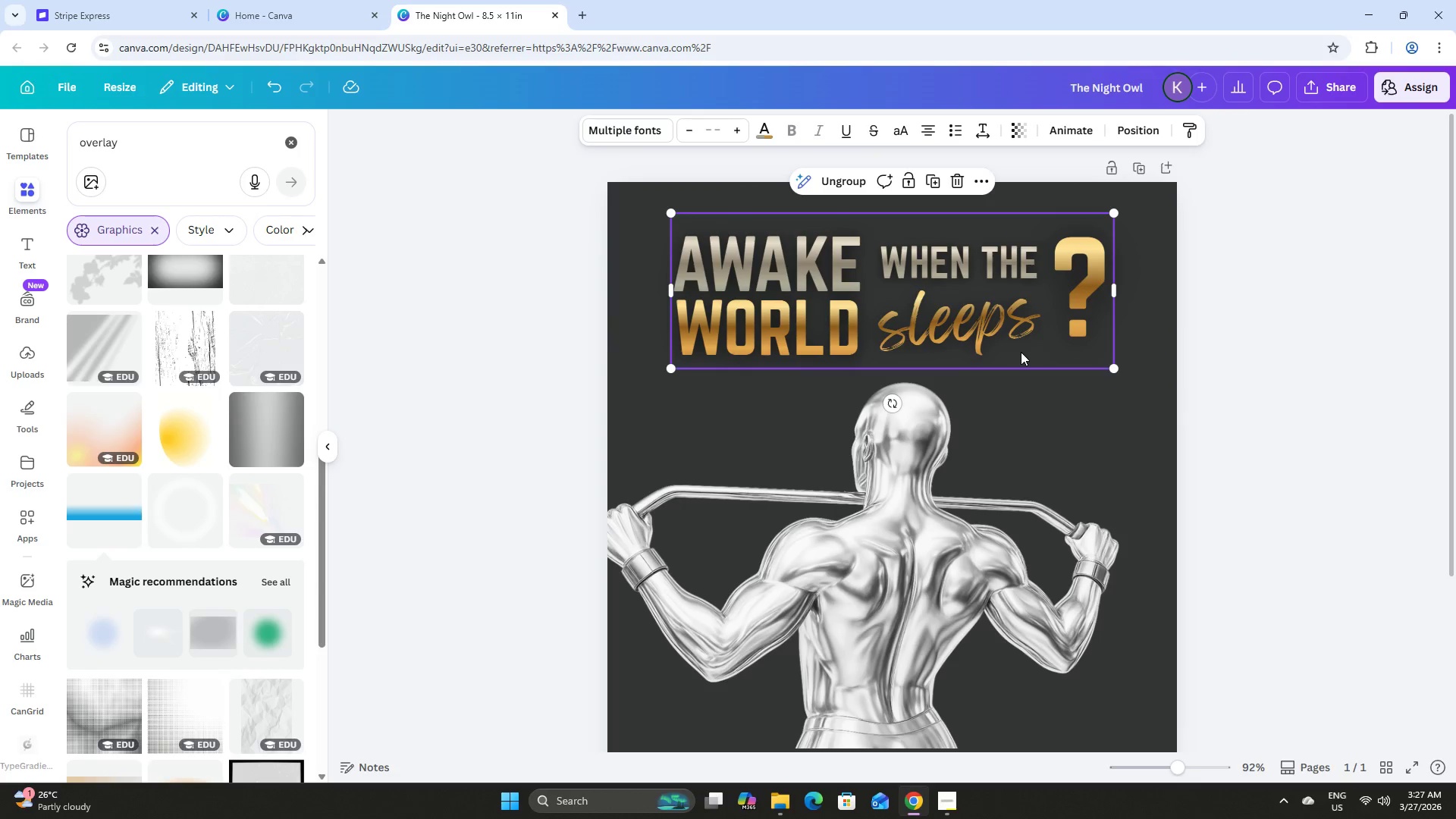 
mouse_move([990, 330])
 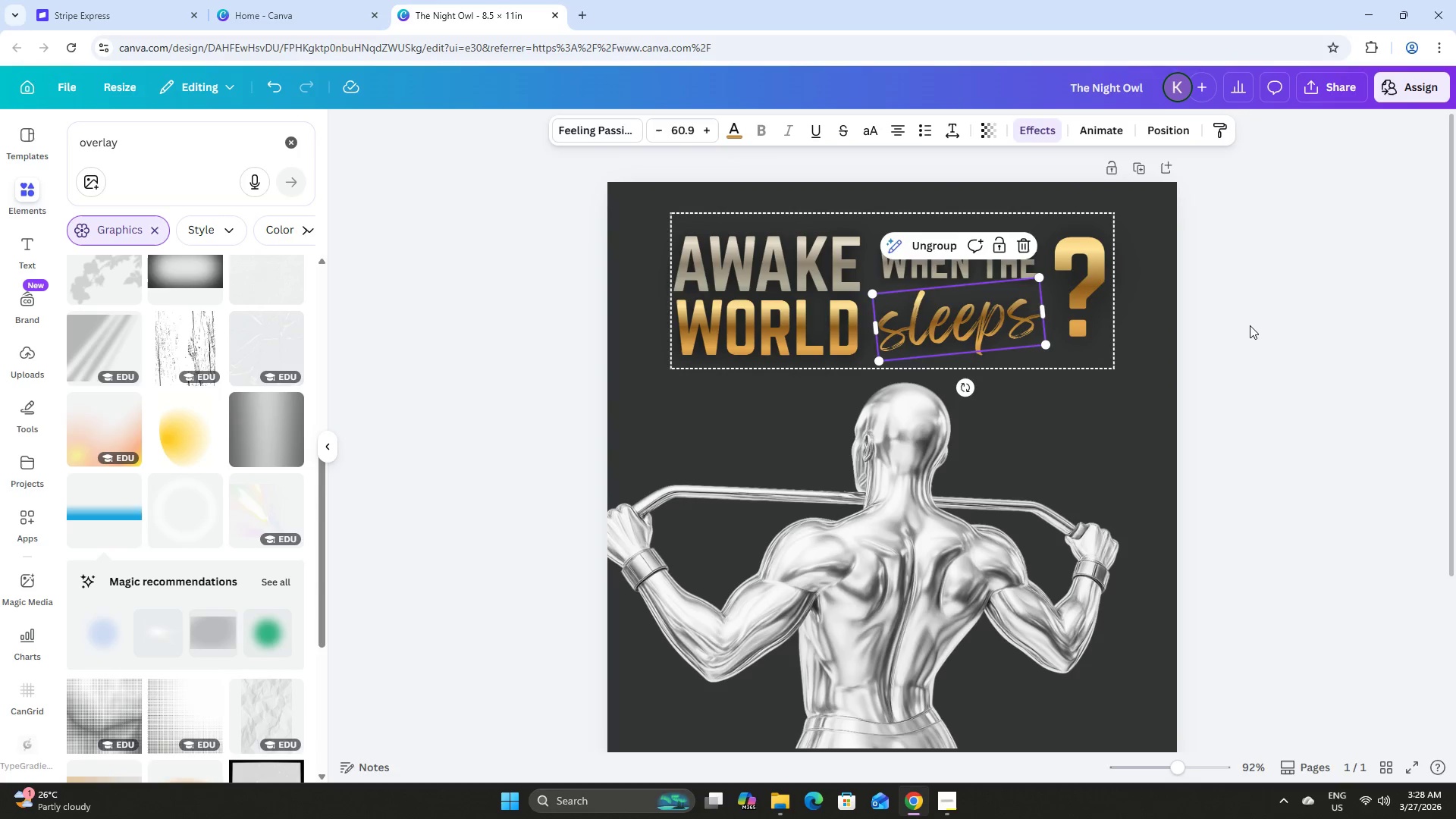 
left_click([1250, 325])
 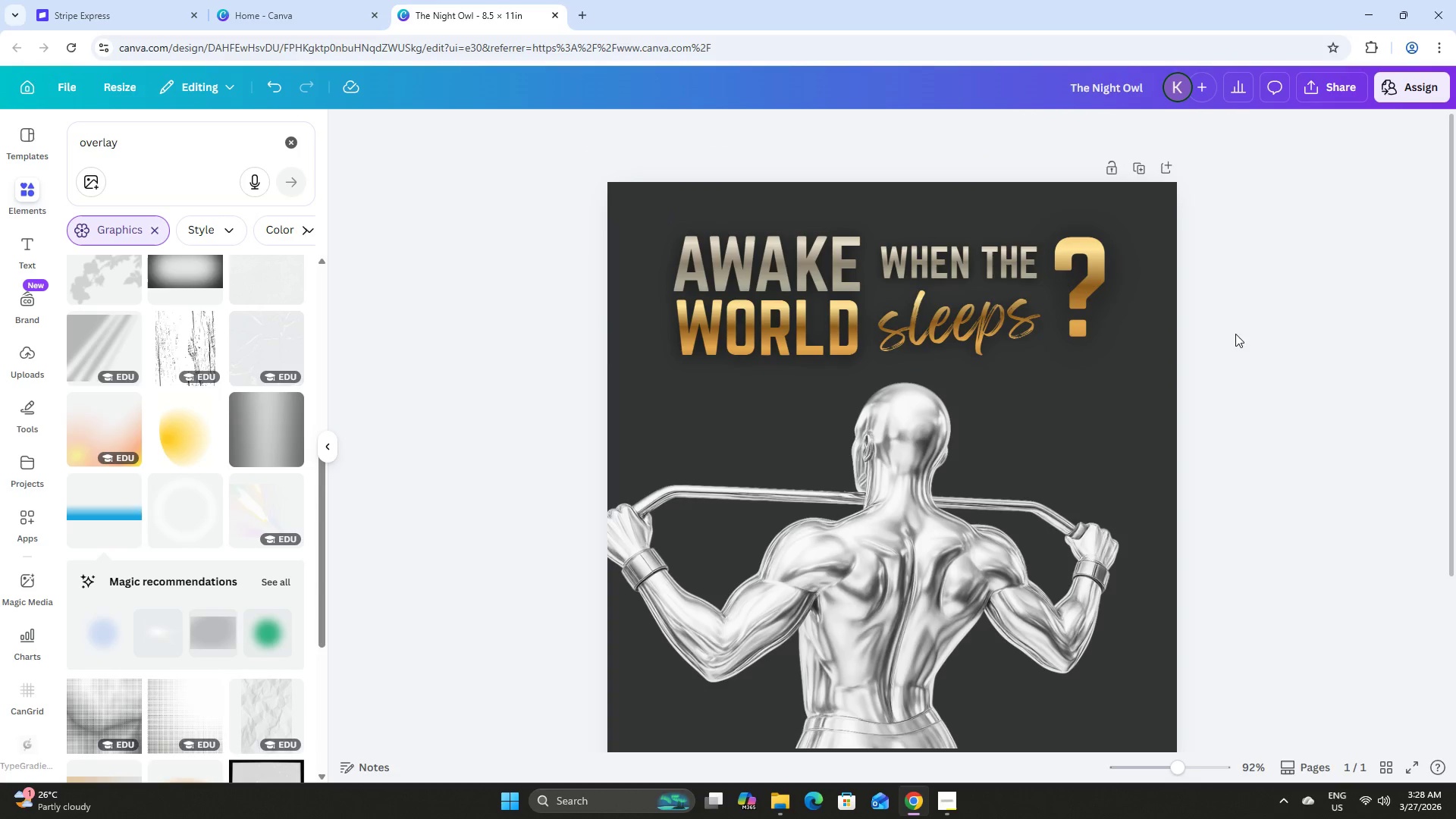 
scroll: coordinate [1225, 331], scroll_direction: up, amount: 2.0
 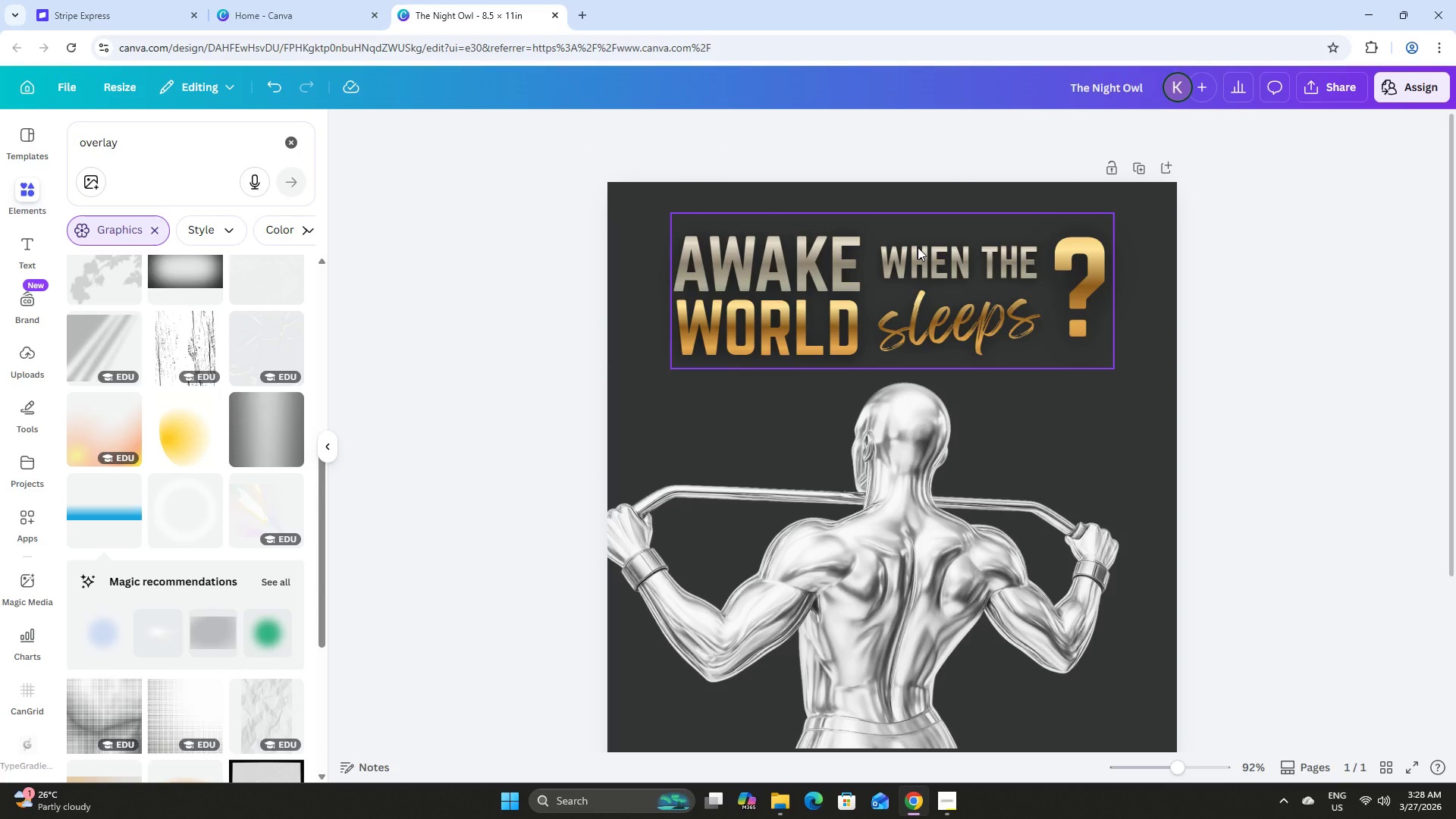 
left_click([1250, 353])
 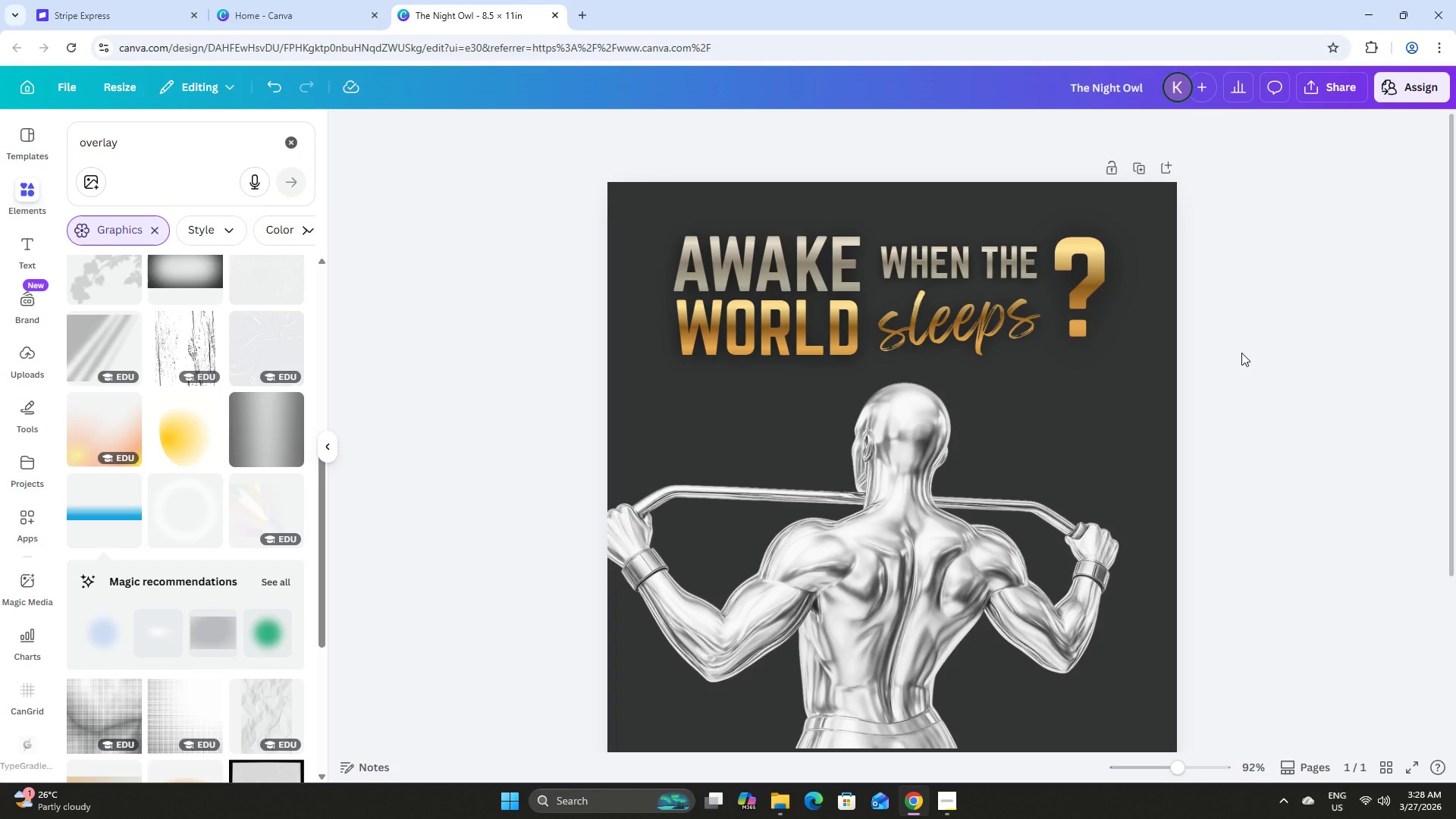 
scroll: coordinate [1241, 353], scroll_direction: up, amount: 1.0
 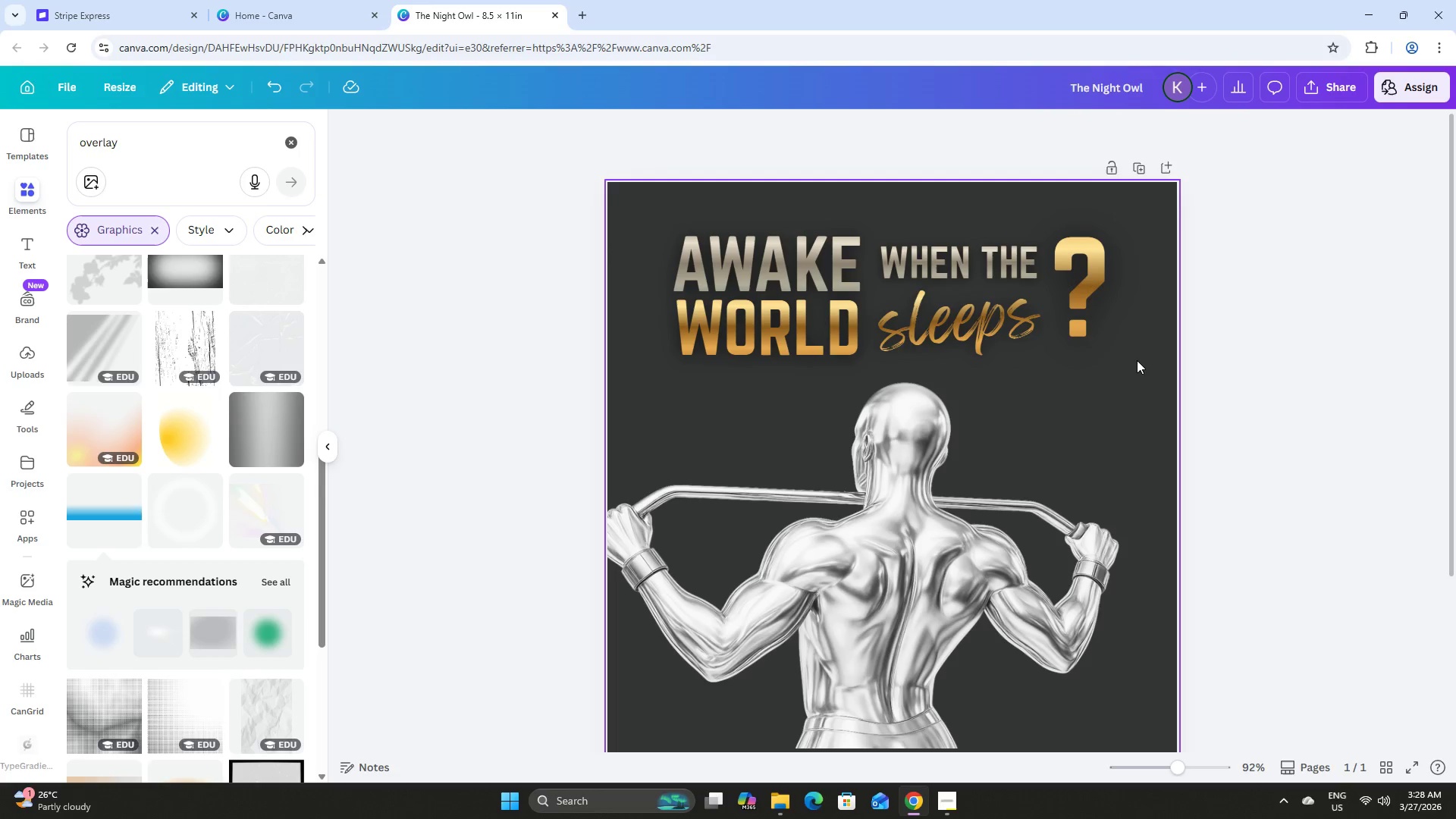 
left_click_drag(start_coordinate=[1131, 364], to_coordinate=[641, 221])
 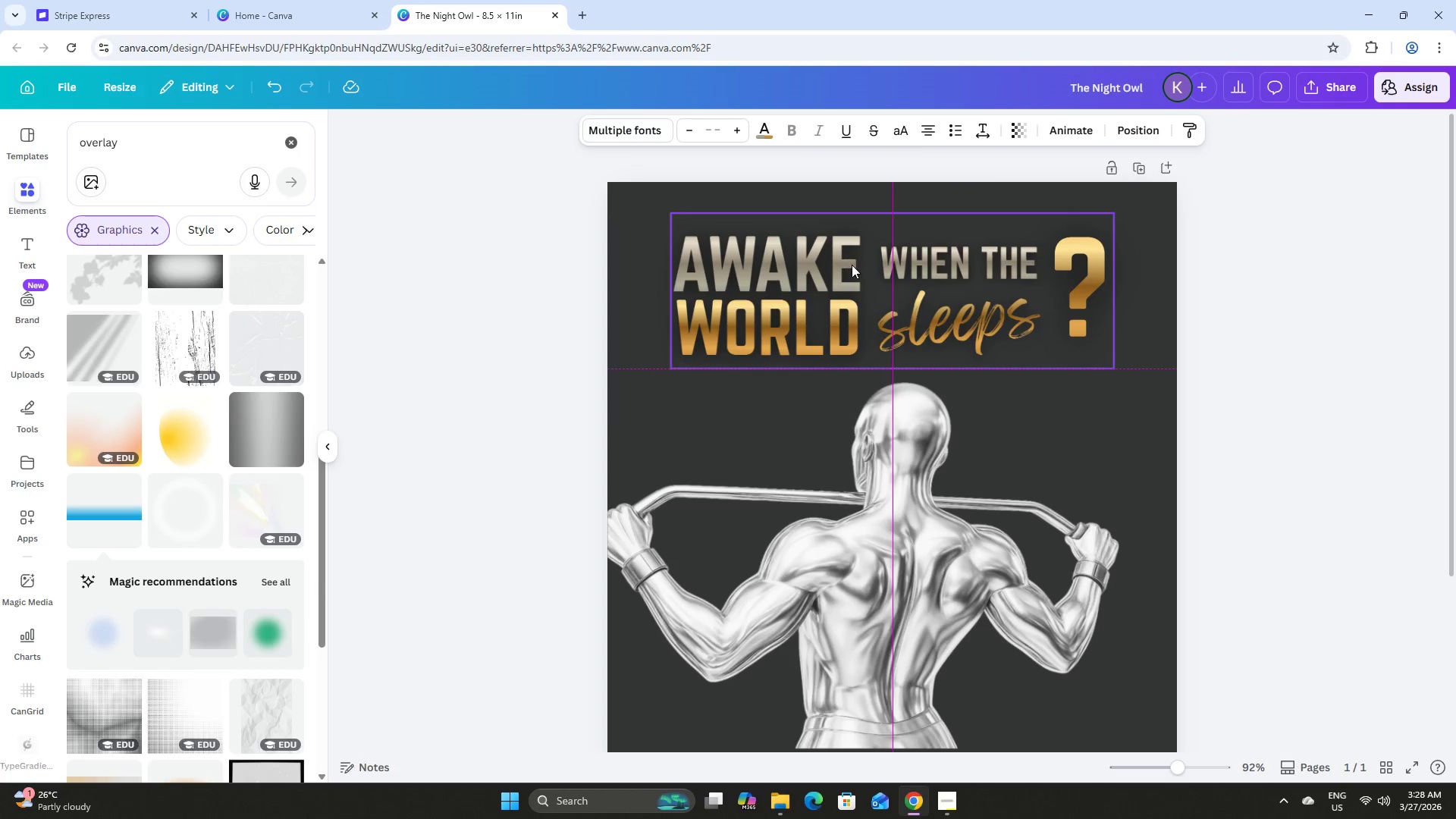 
left_click([1210, 304])
 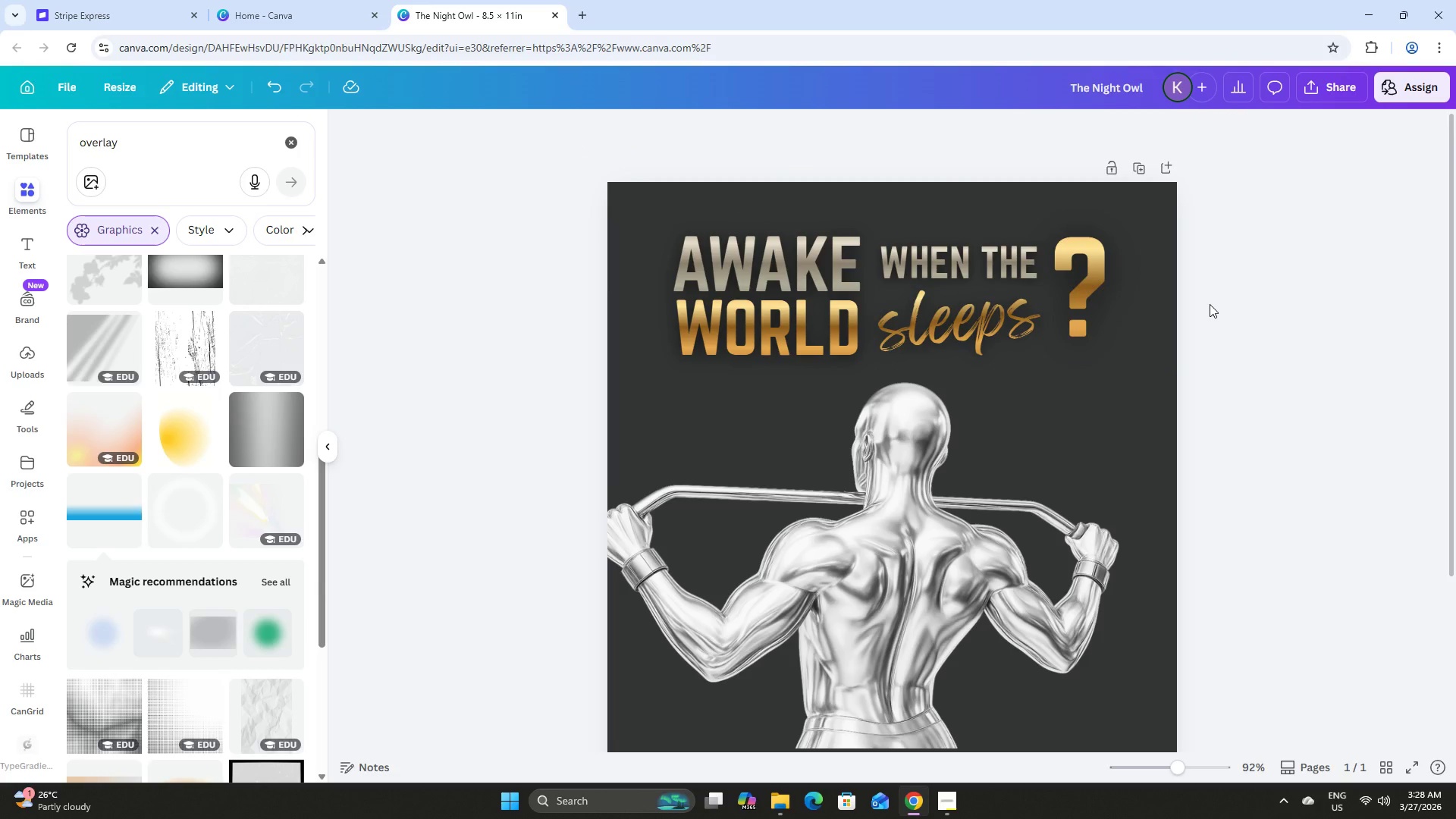 
scroll: coordinate [1138, 399], scroll_direction: down, amount: 5.0
 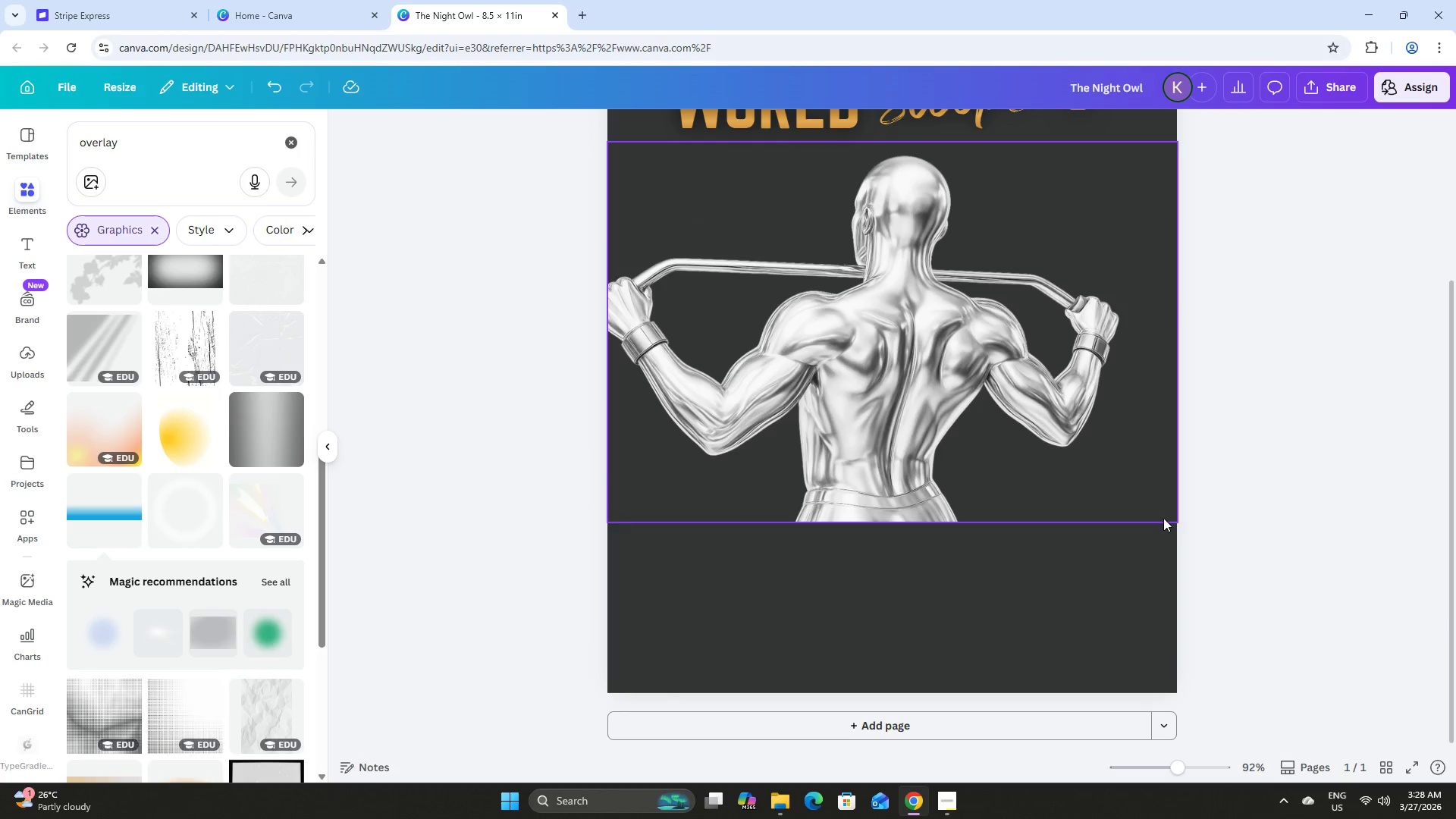 
left_click([1243, 491])
 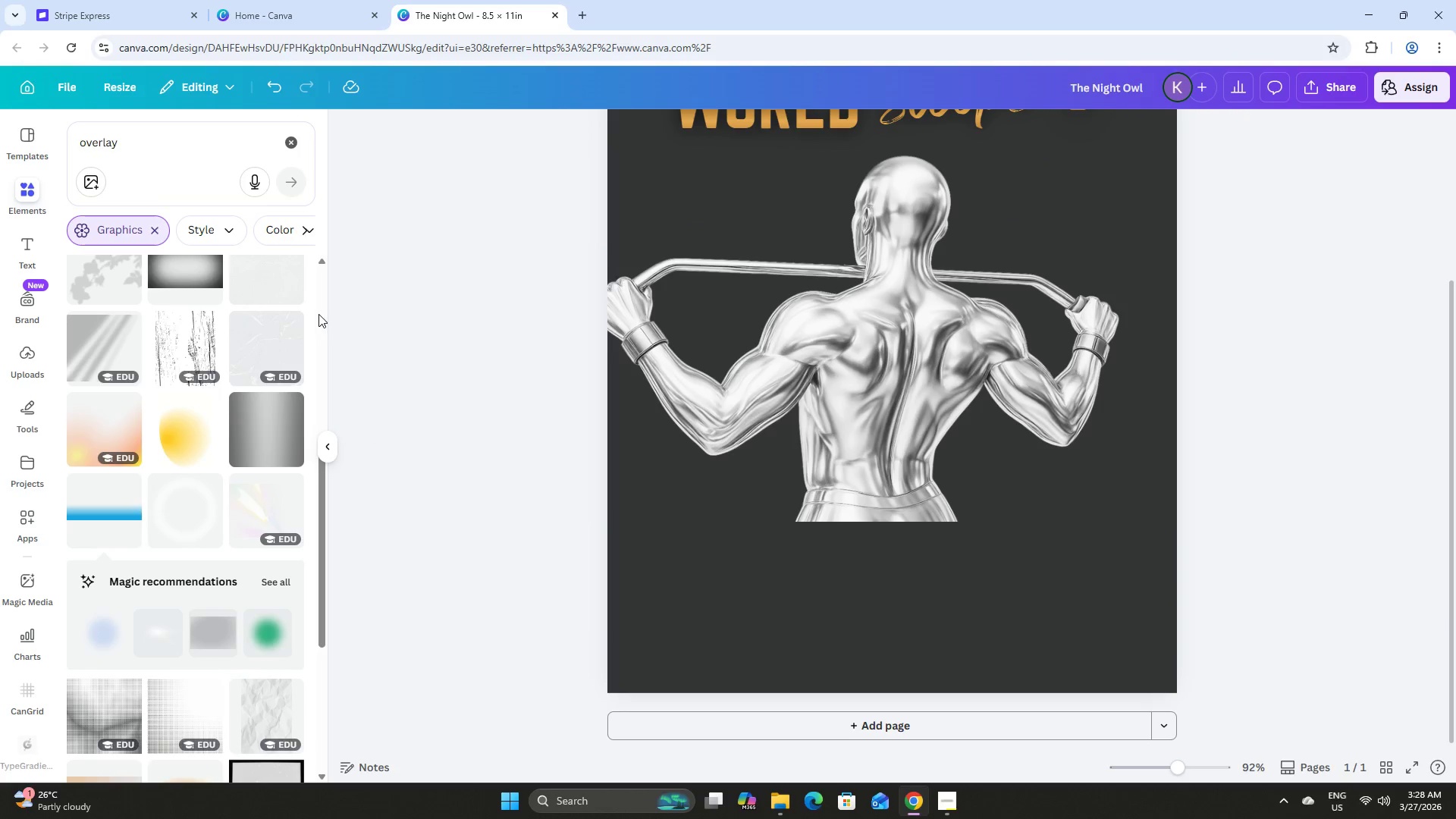 
scroll: coordinate [899, 491], scroll_direction: up, amount: 2.0
 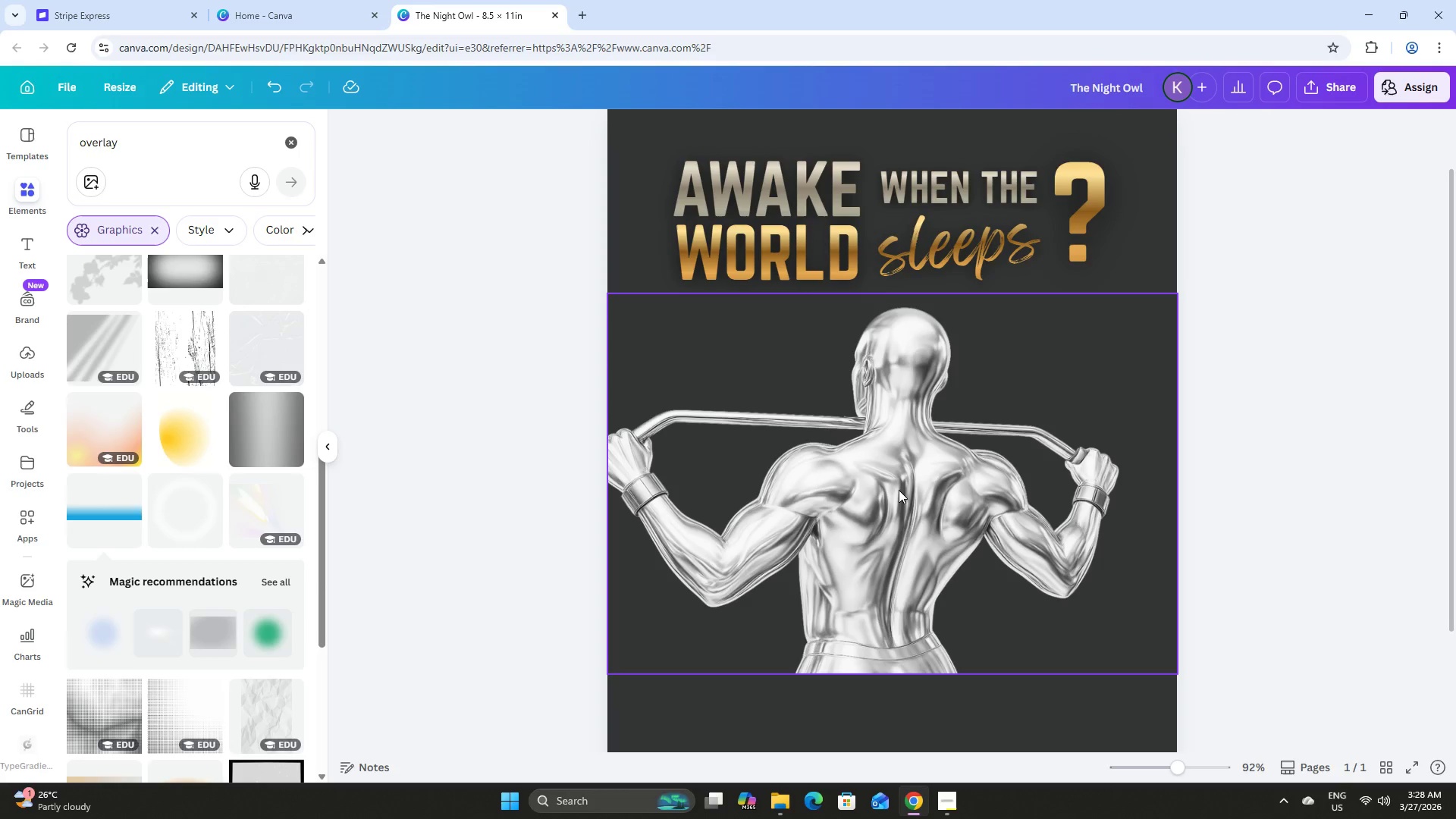 
scroll: coordinate [899, 490], scroll_direction: down, amount: 2.0
 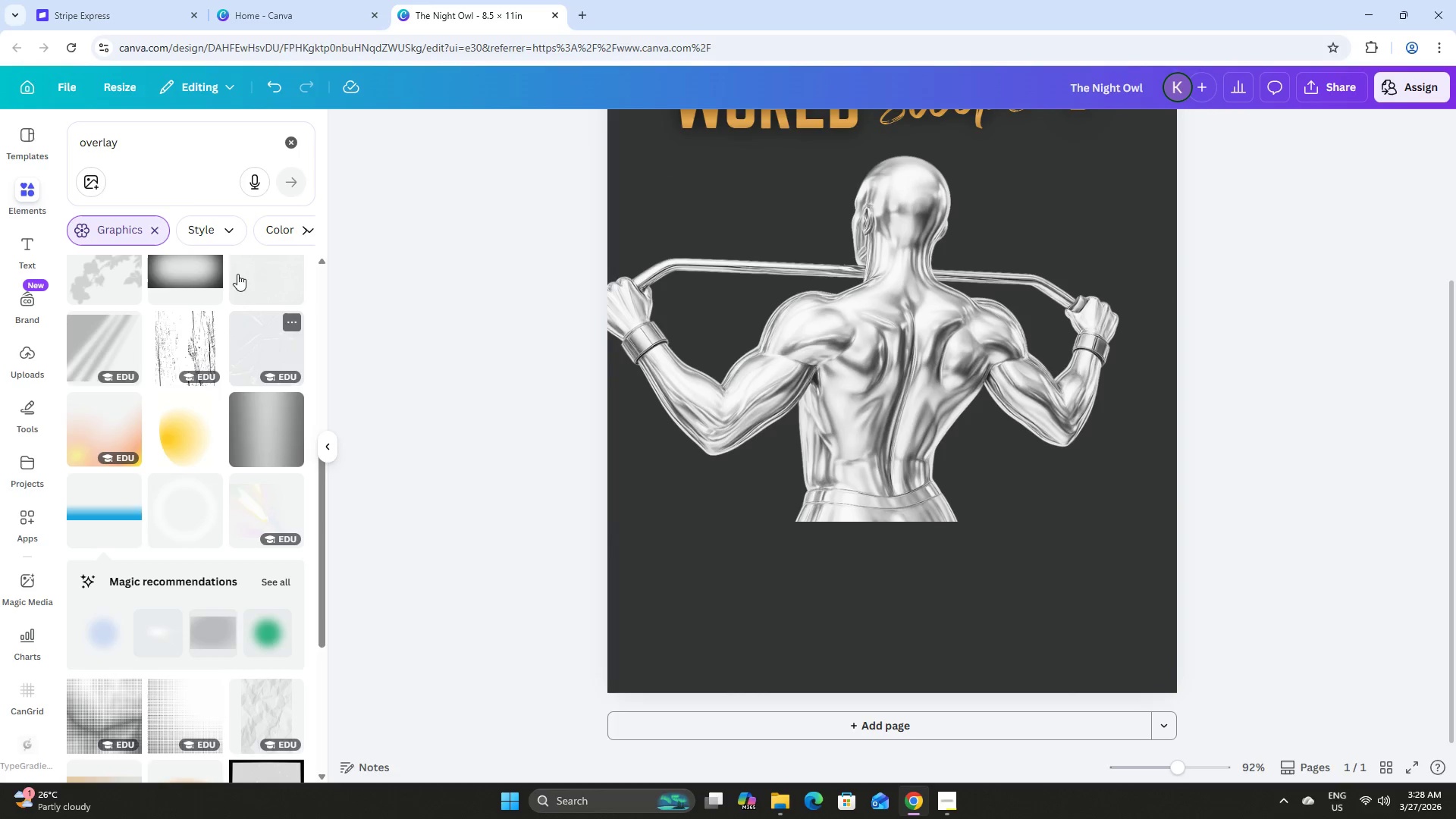 
left_click_drag(start_coordinate=[151, 154], to_coordinate=[63, 145])
 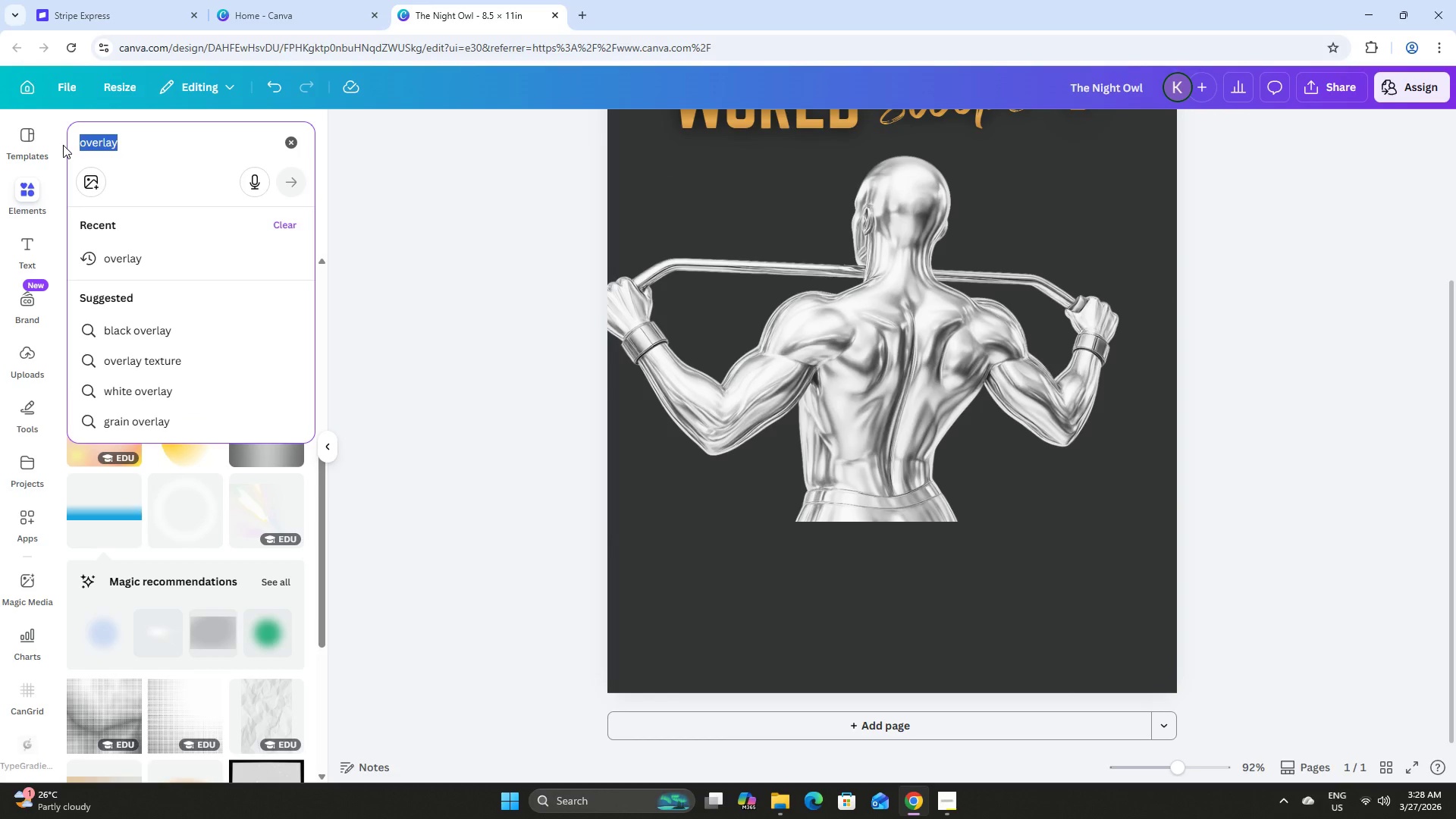 
type(squa)
 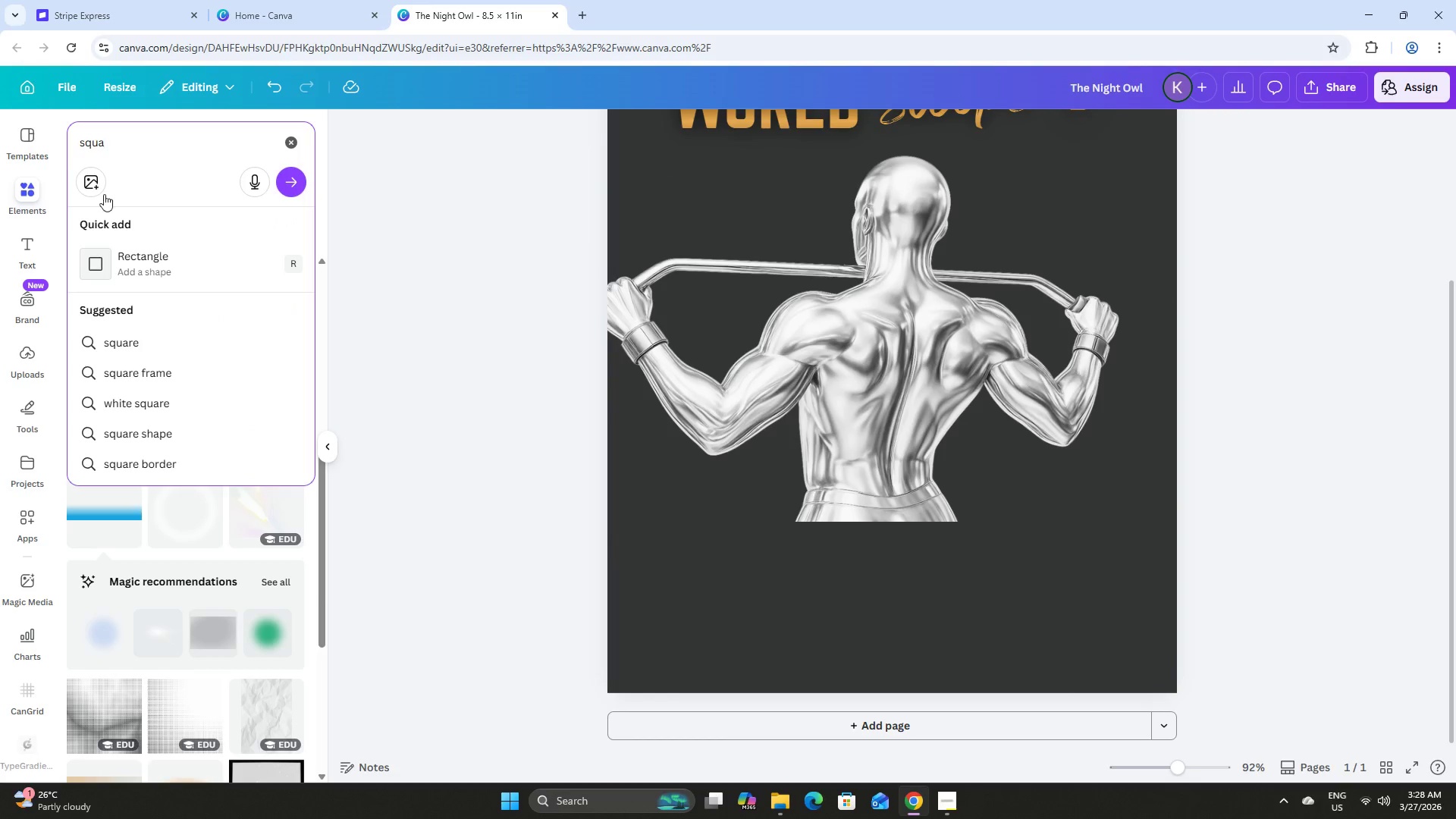 
left_click([143, 250])
 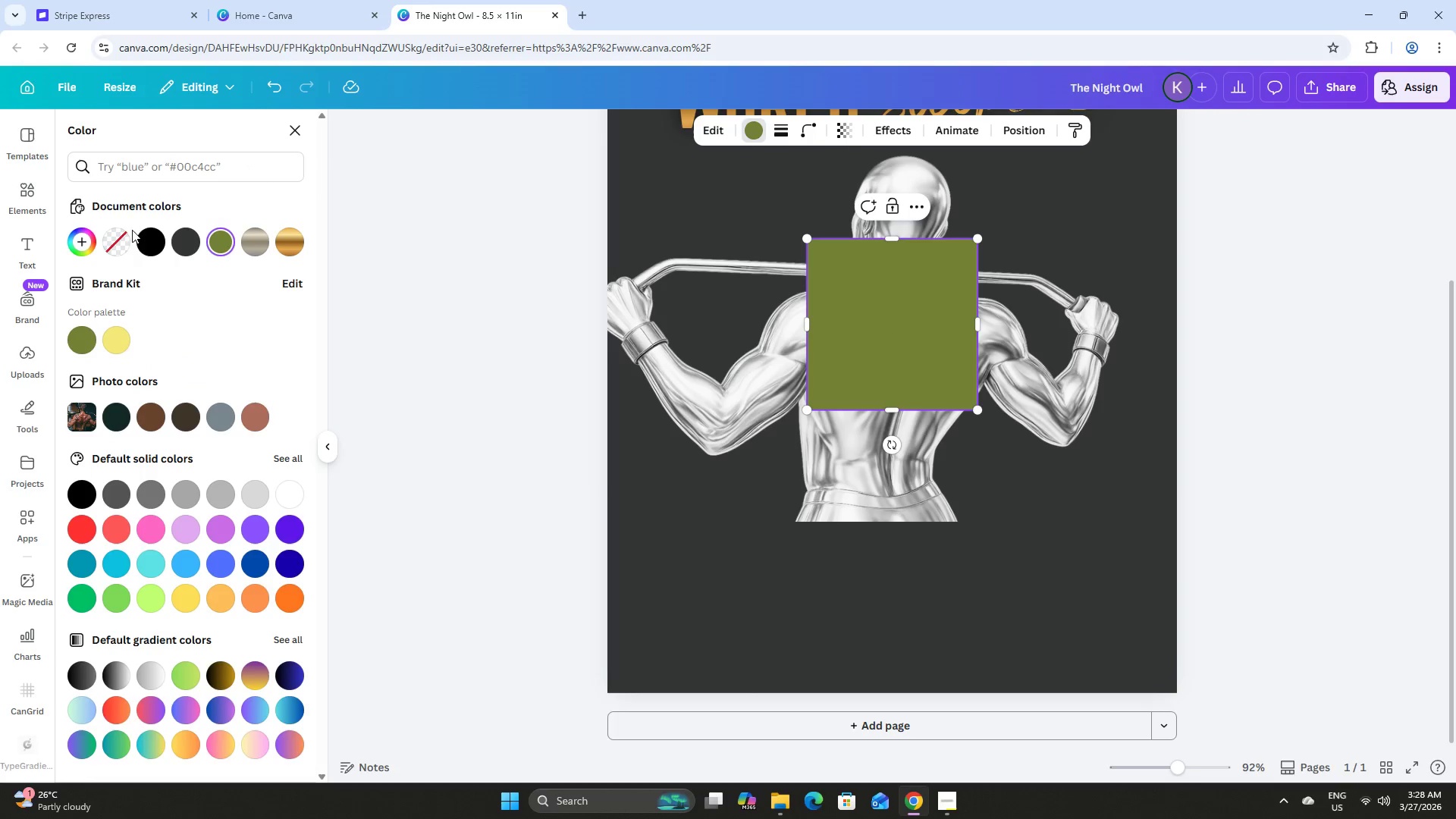 
left_click([193, 240])
 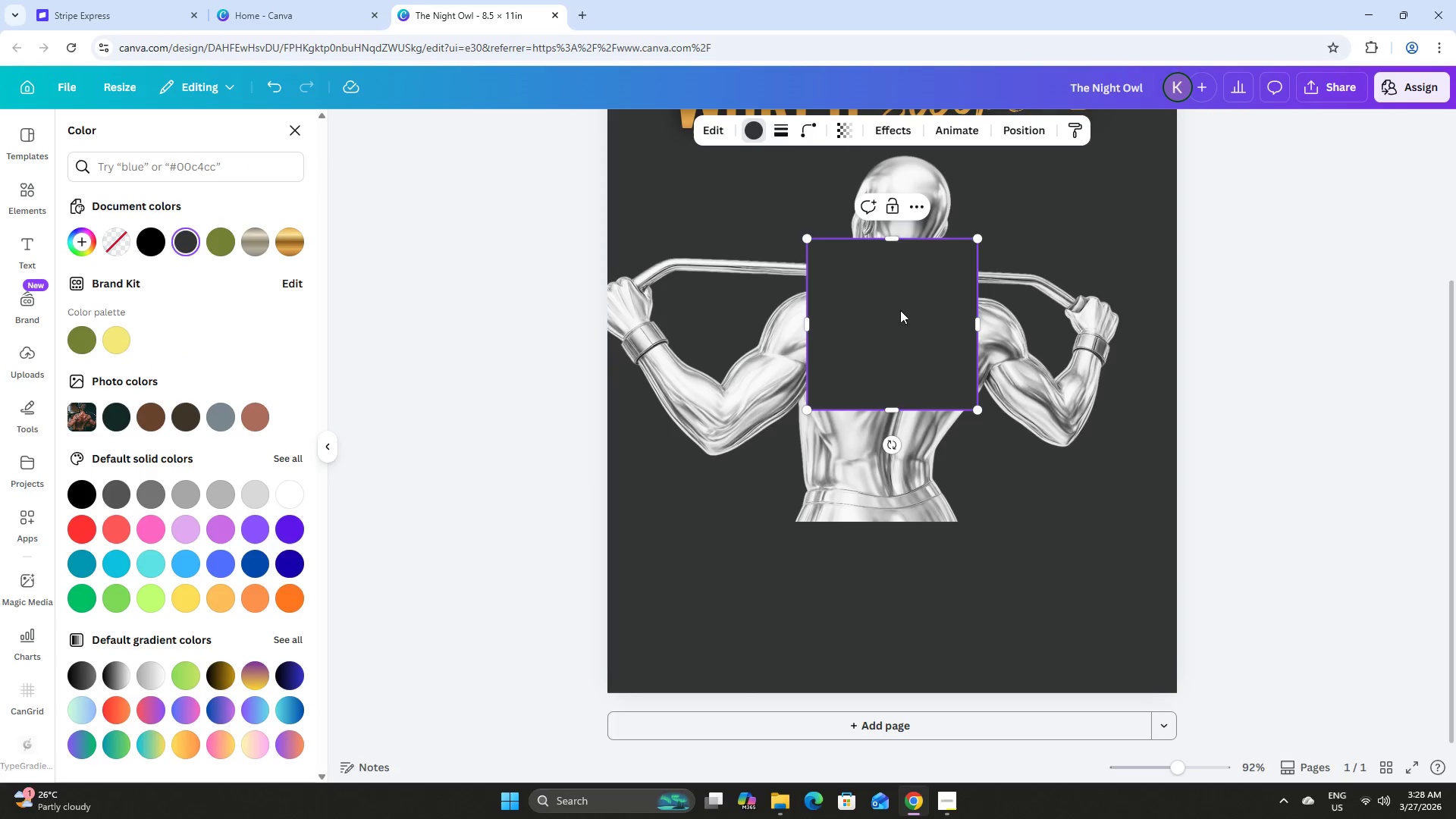 
left_click_drag(start_coordinate=[962, 310], to_coordinate=[766, 594])
 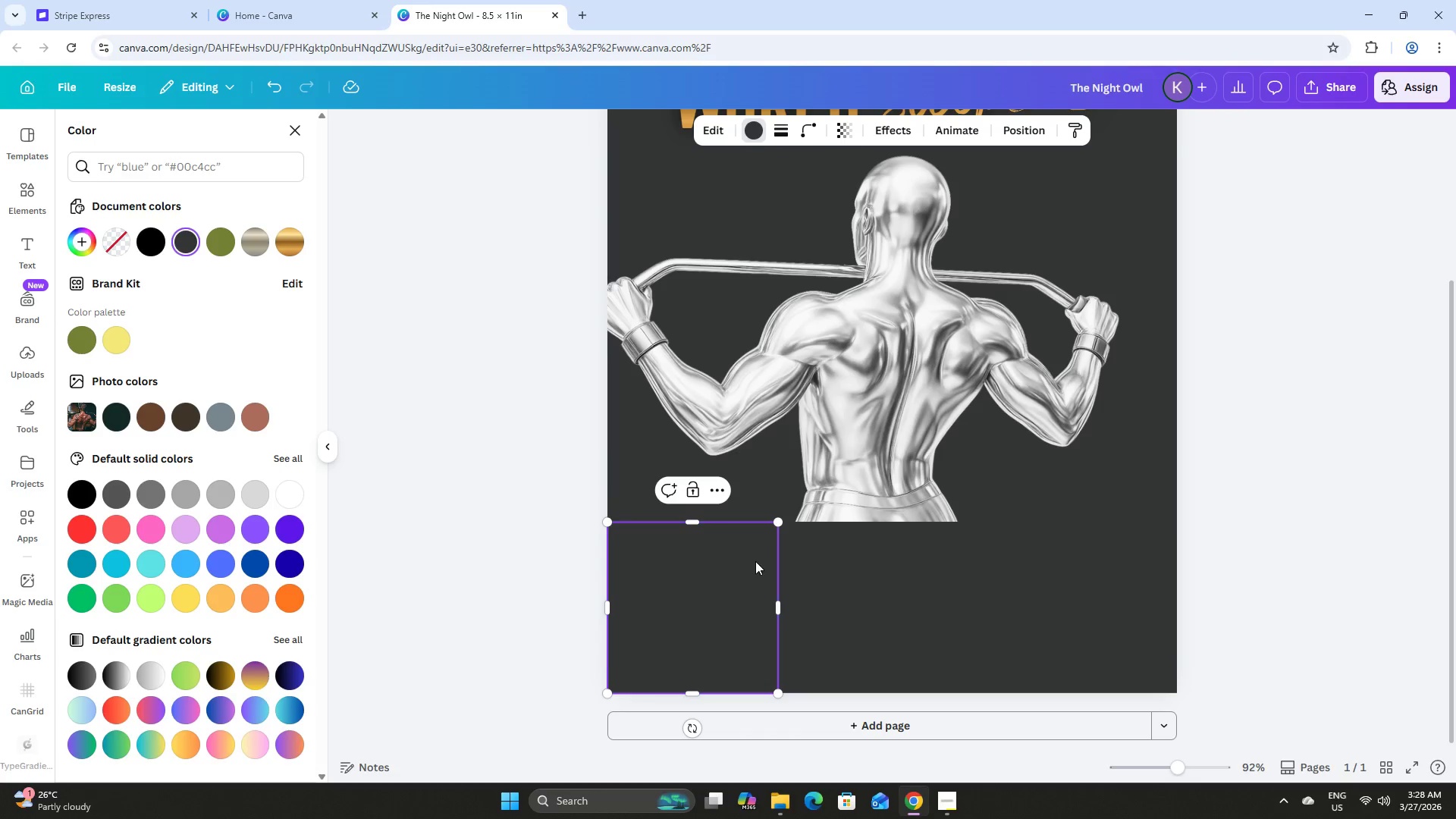 
left_click_drag(start_coordinate=[753, 551], to_coordinate=[758, 494])
 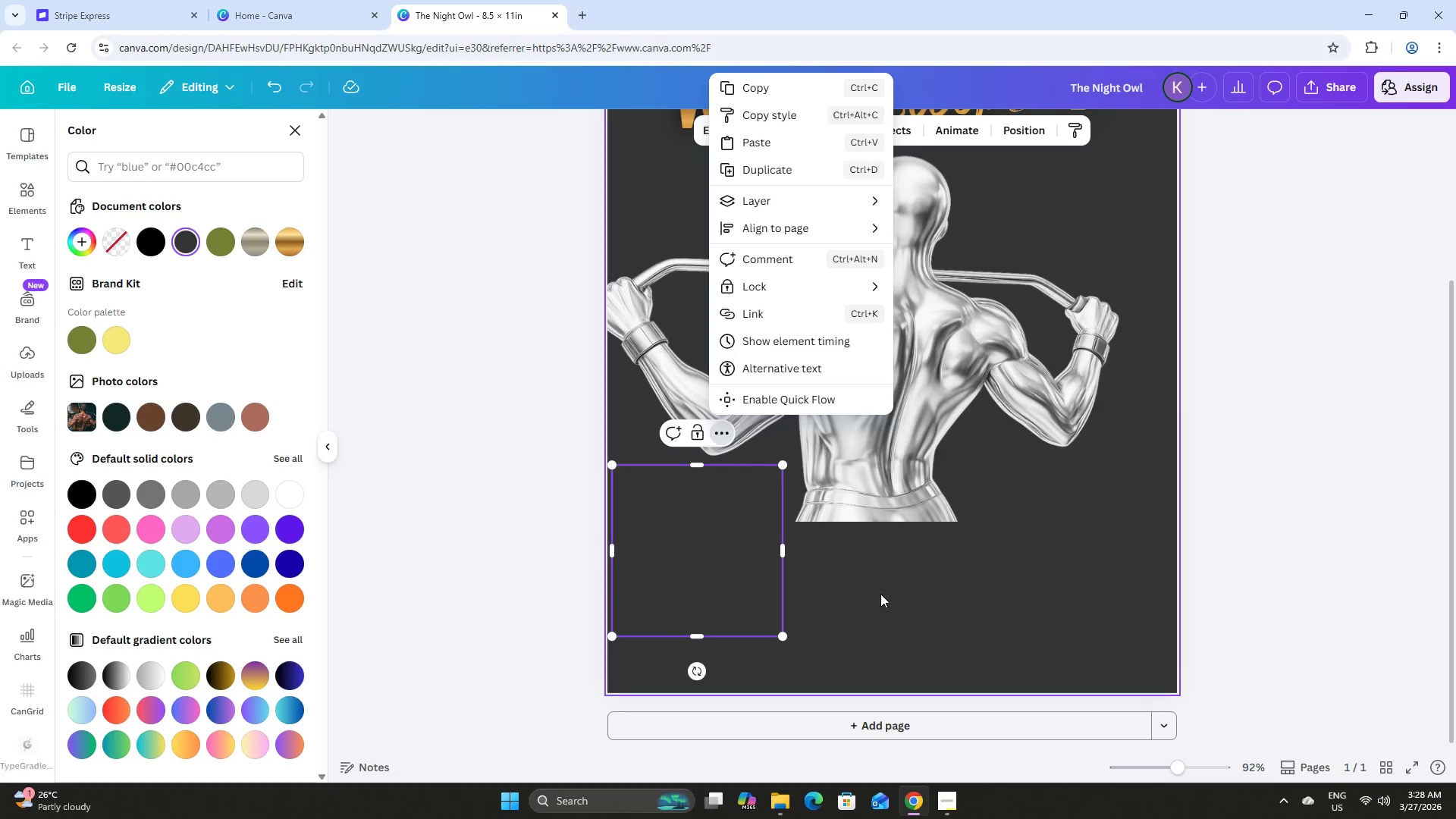 
double_click([720, 576])
 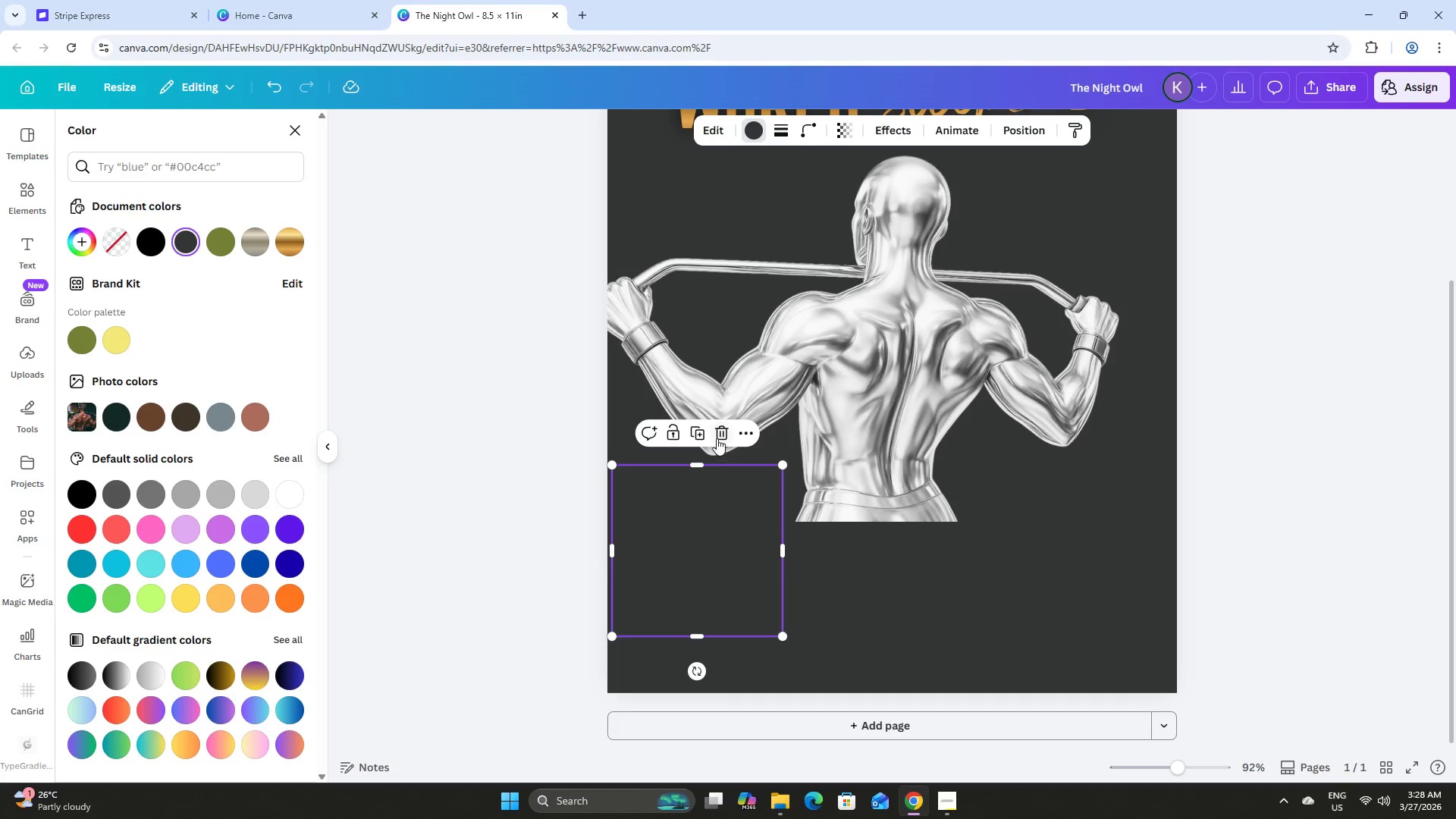 
double_click([901, 499])
 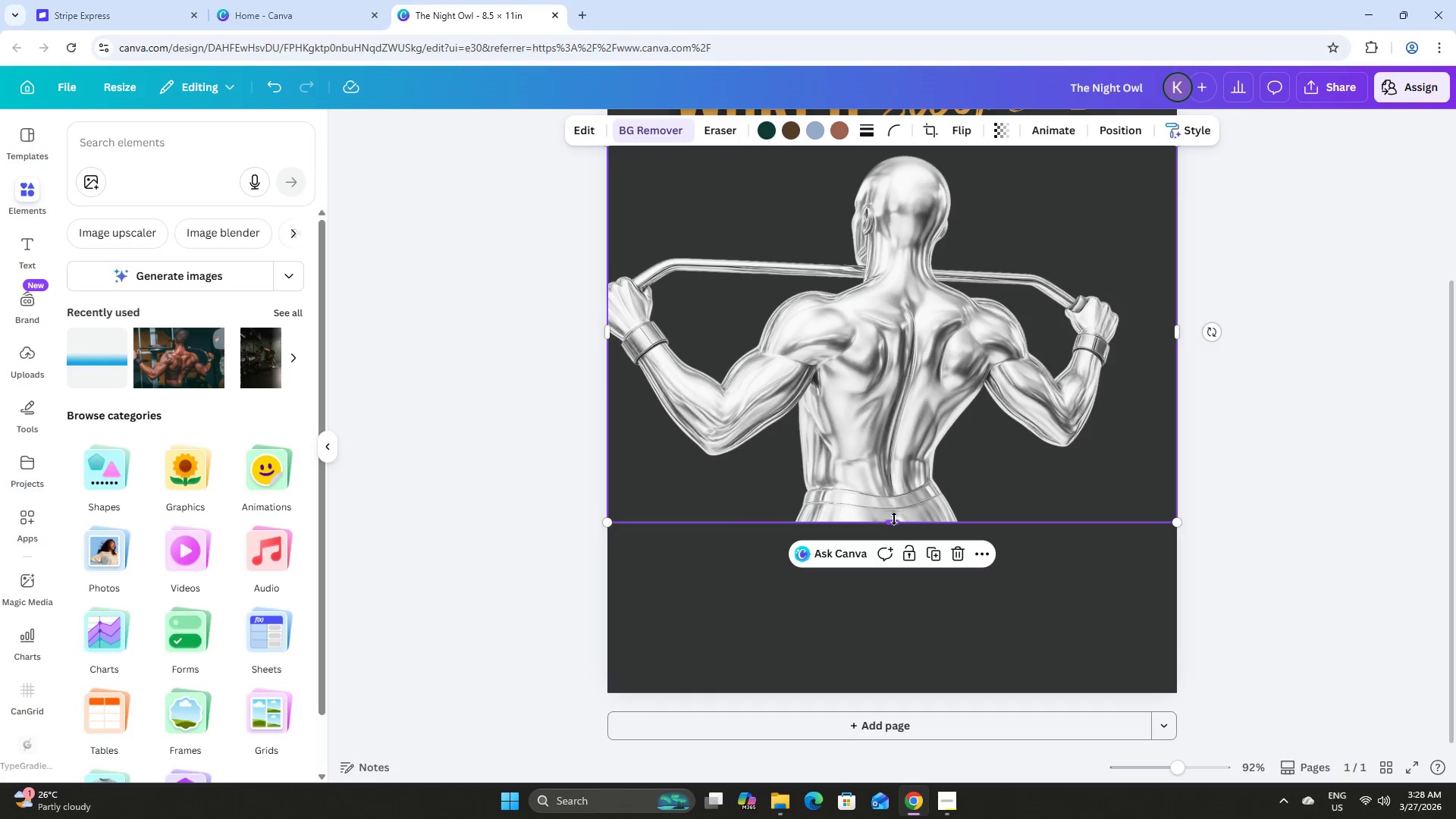 
left_click_drag(start_coordinate=[894, 519], to_coordinate=[916, 474])
 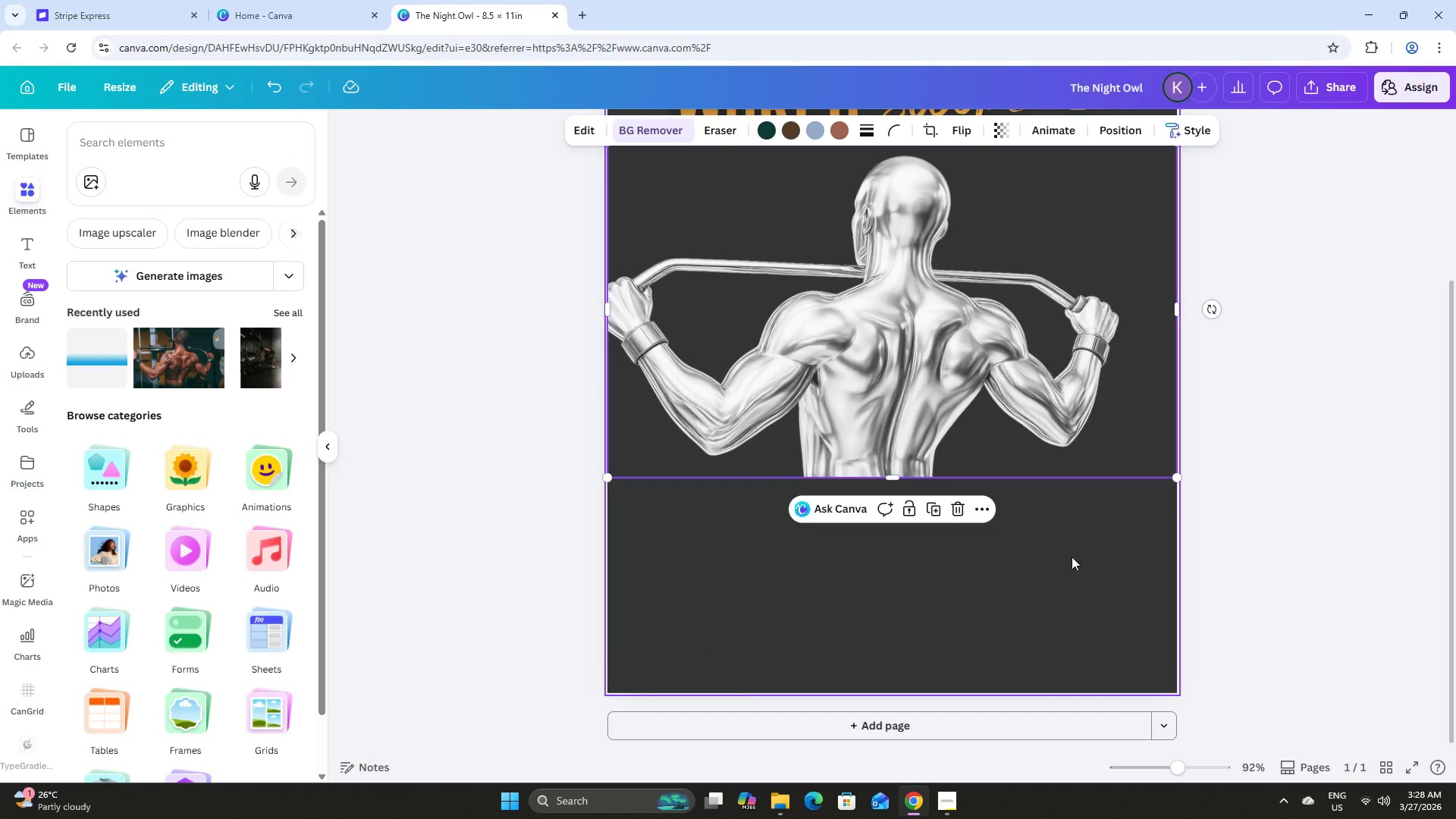 
left_click([1072, 557])
 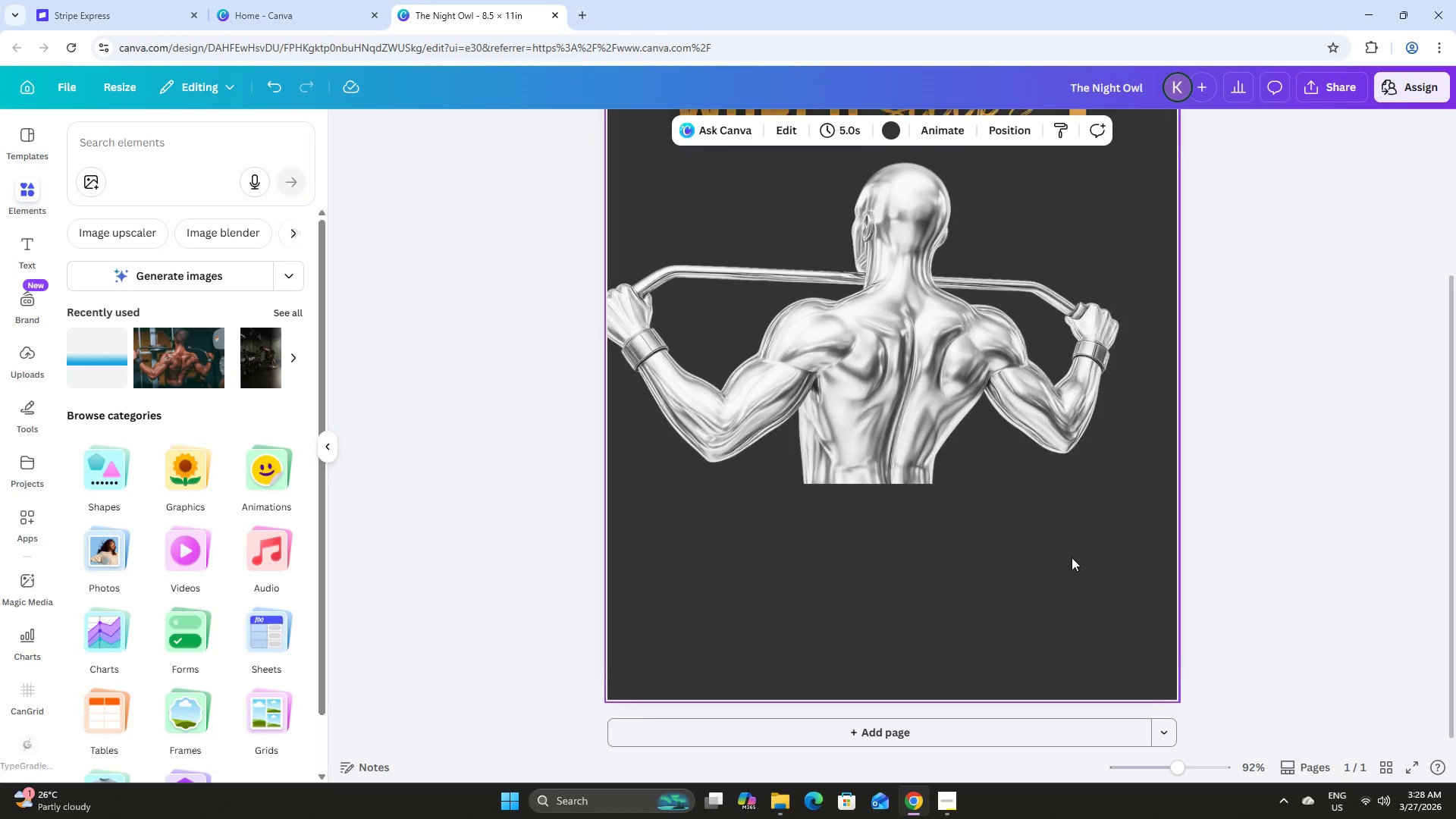 
scroll: coordinate [1072, 557], scroll_direction: up, amount: 3.0
 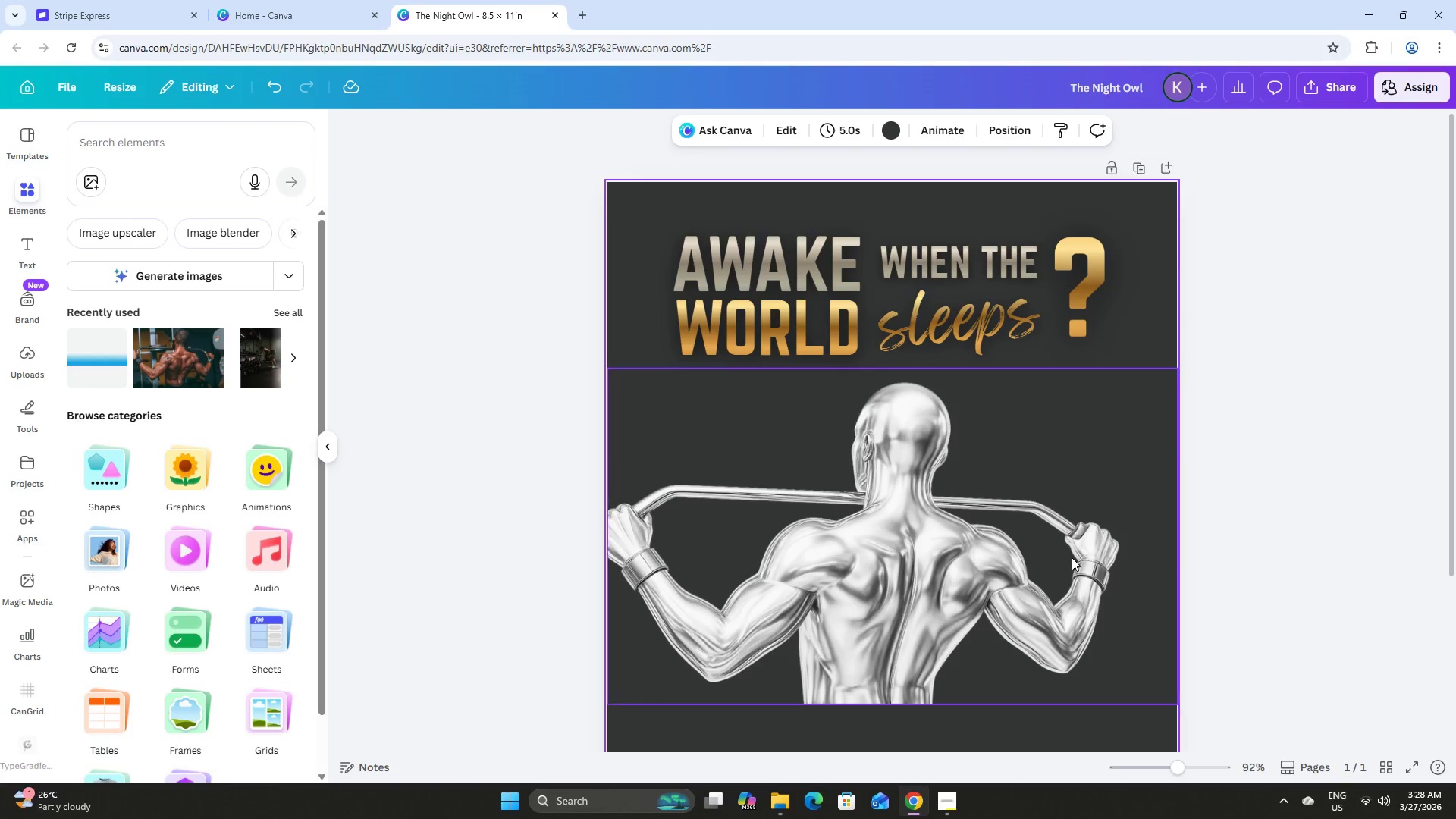 
scroll: coordinate [1072, 557], scroll_direction: down, amount: 2.0
 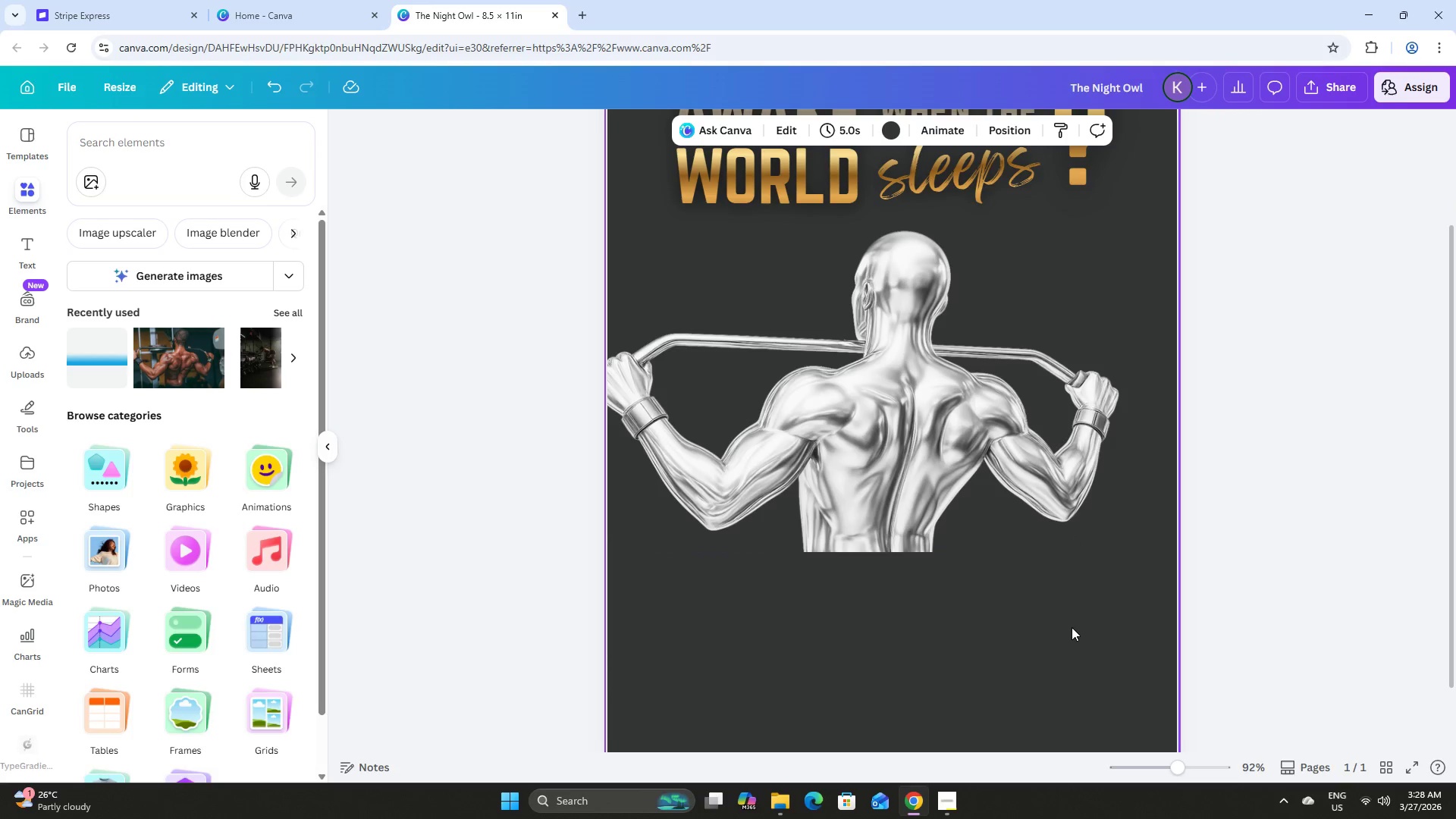 
left_click([1072, 628])
 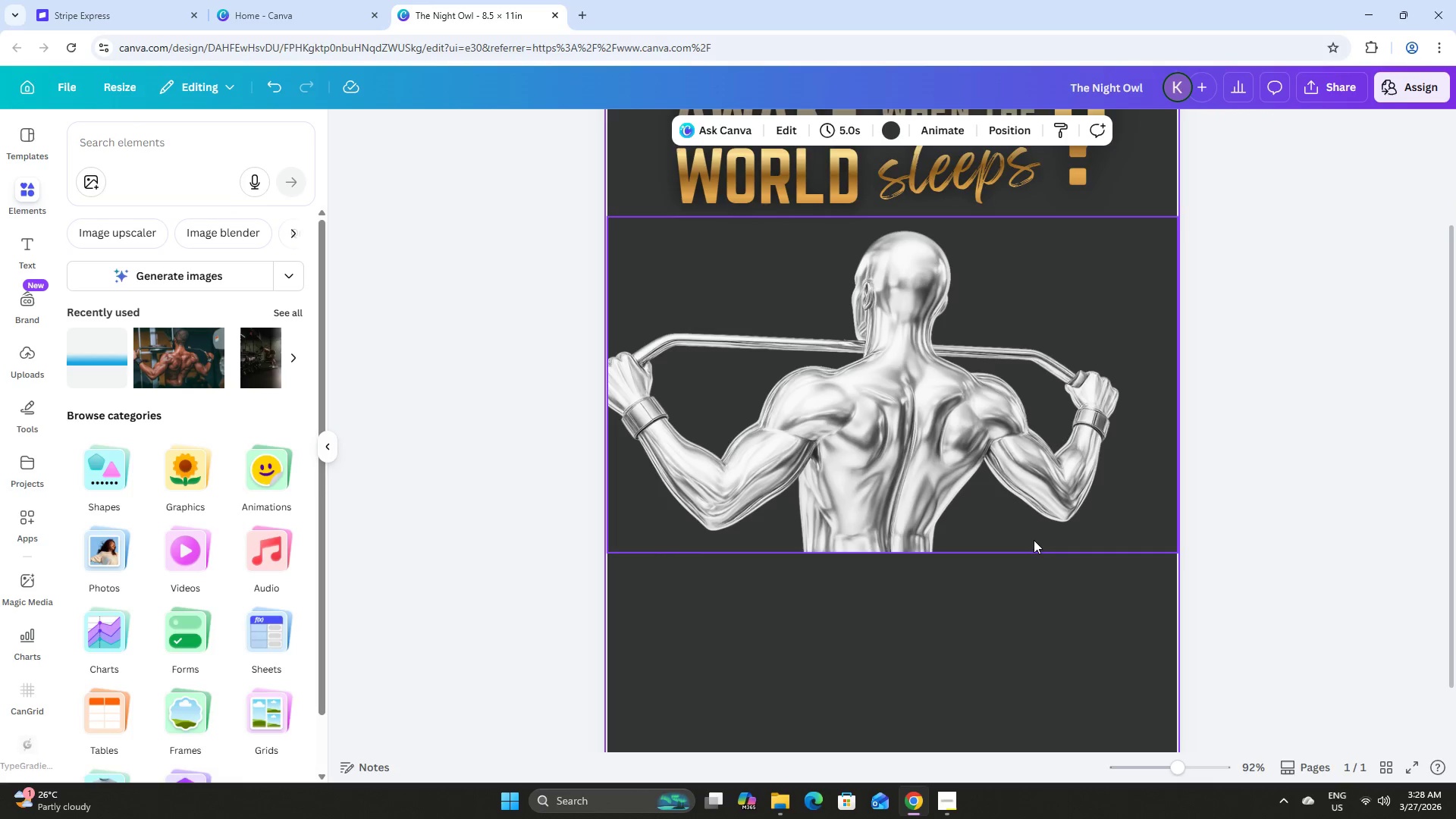 
scroll: coordinate [1034, 540], scroll_direction: down, amount: 2.0
 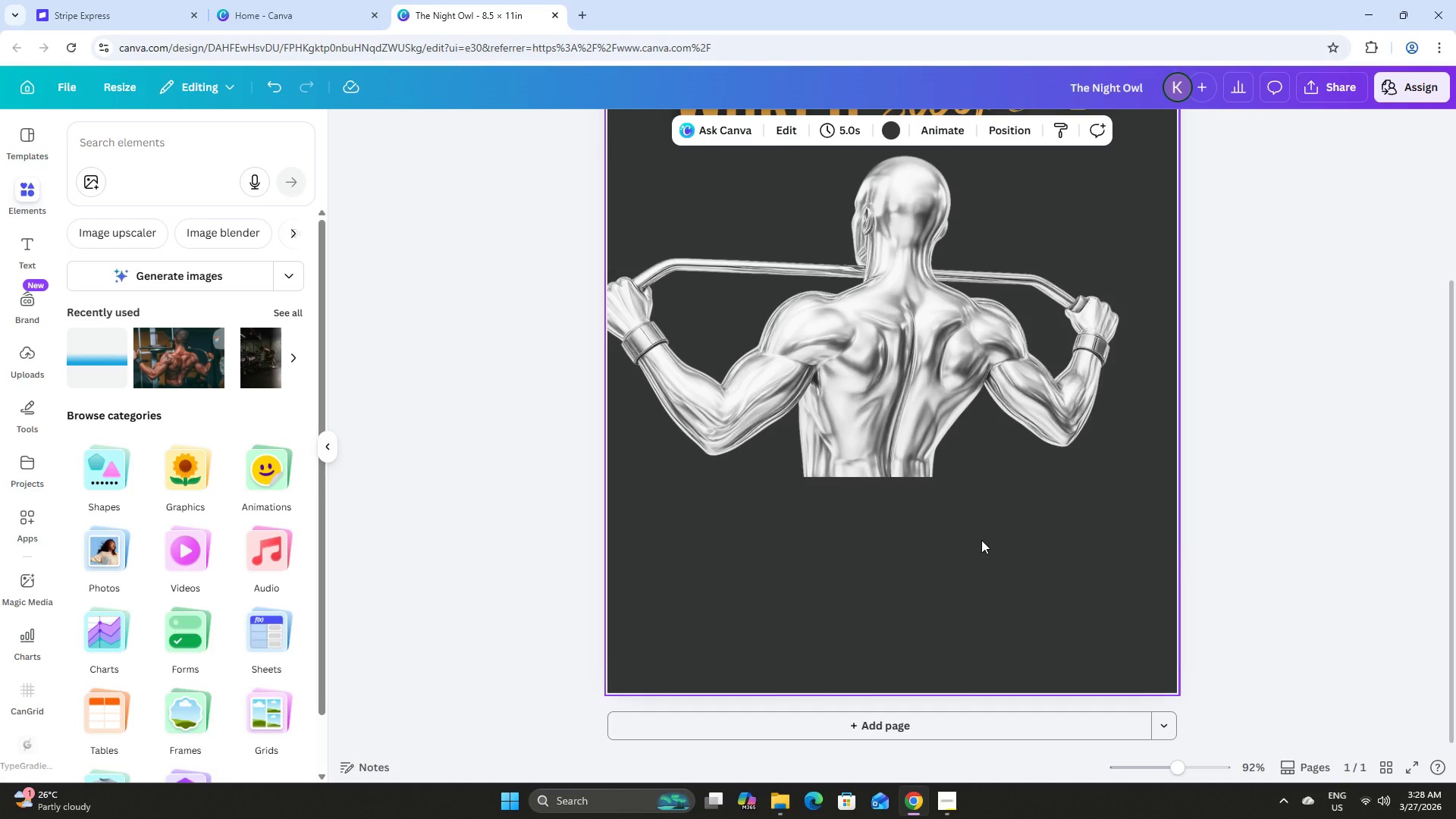 
scroll: coordinate [981, 540], scroll_direction: up, amount: 5.0
 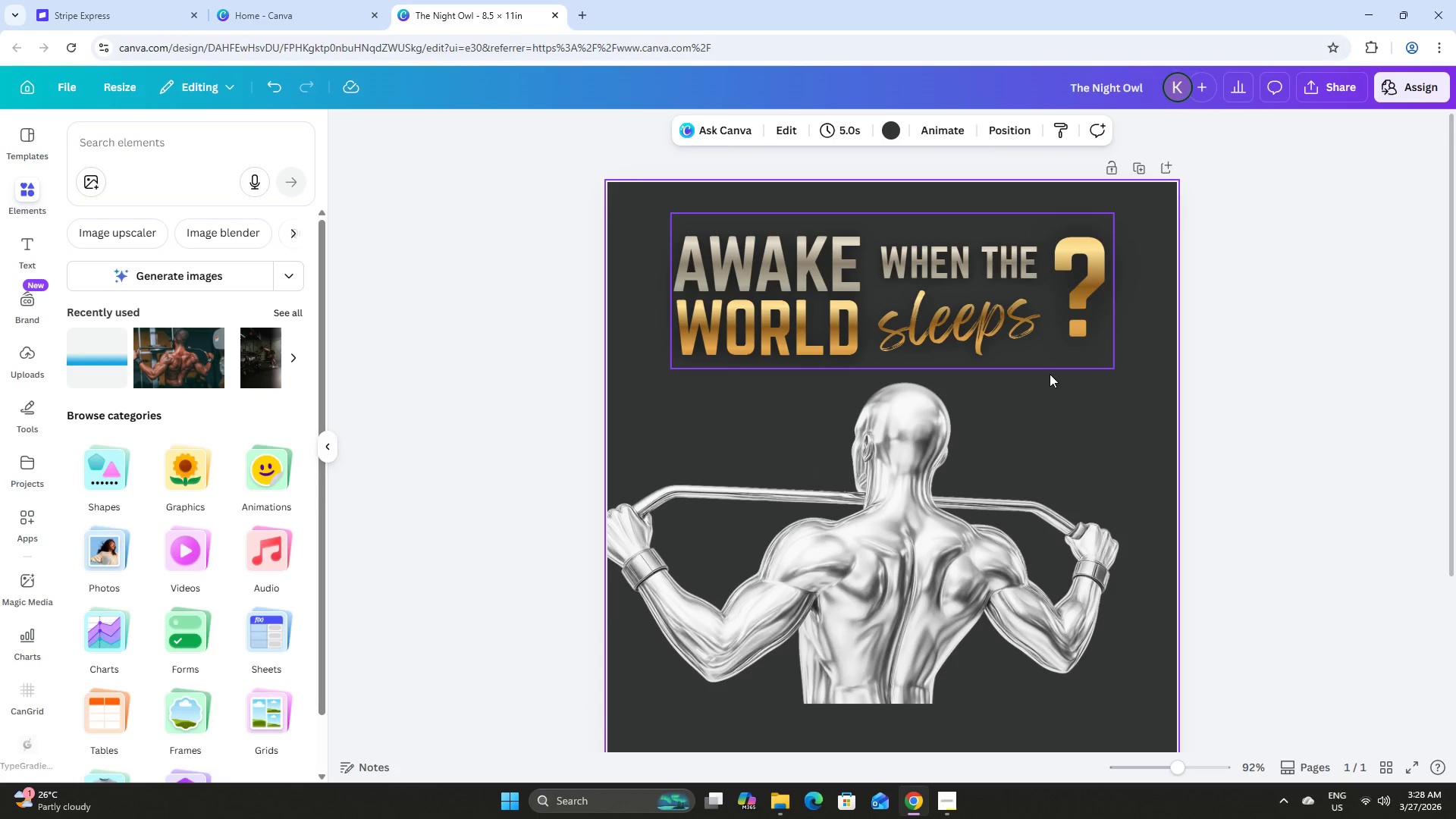 
left_click([1165, 287])
 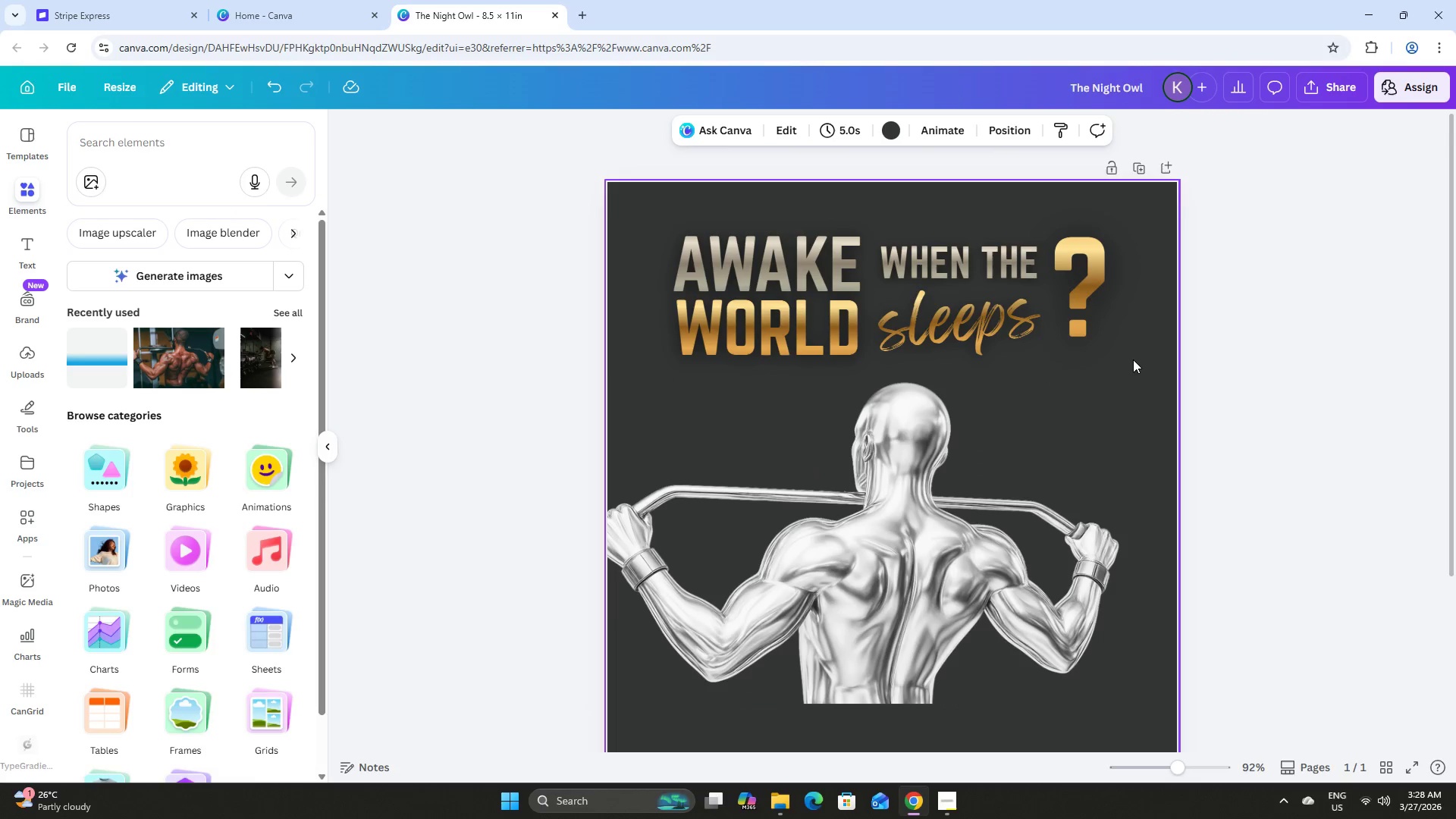 
left_click_drag(start_coordinate=[1133, 360], to_coordinate=[669, 213])
 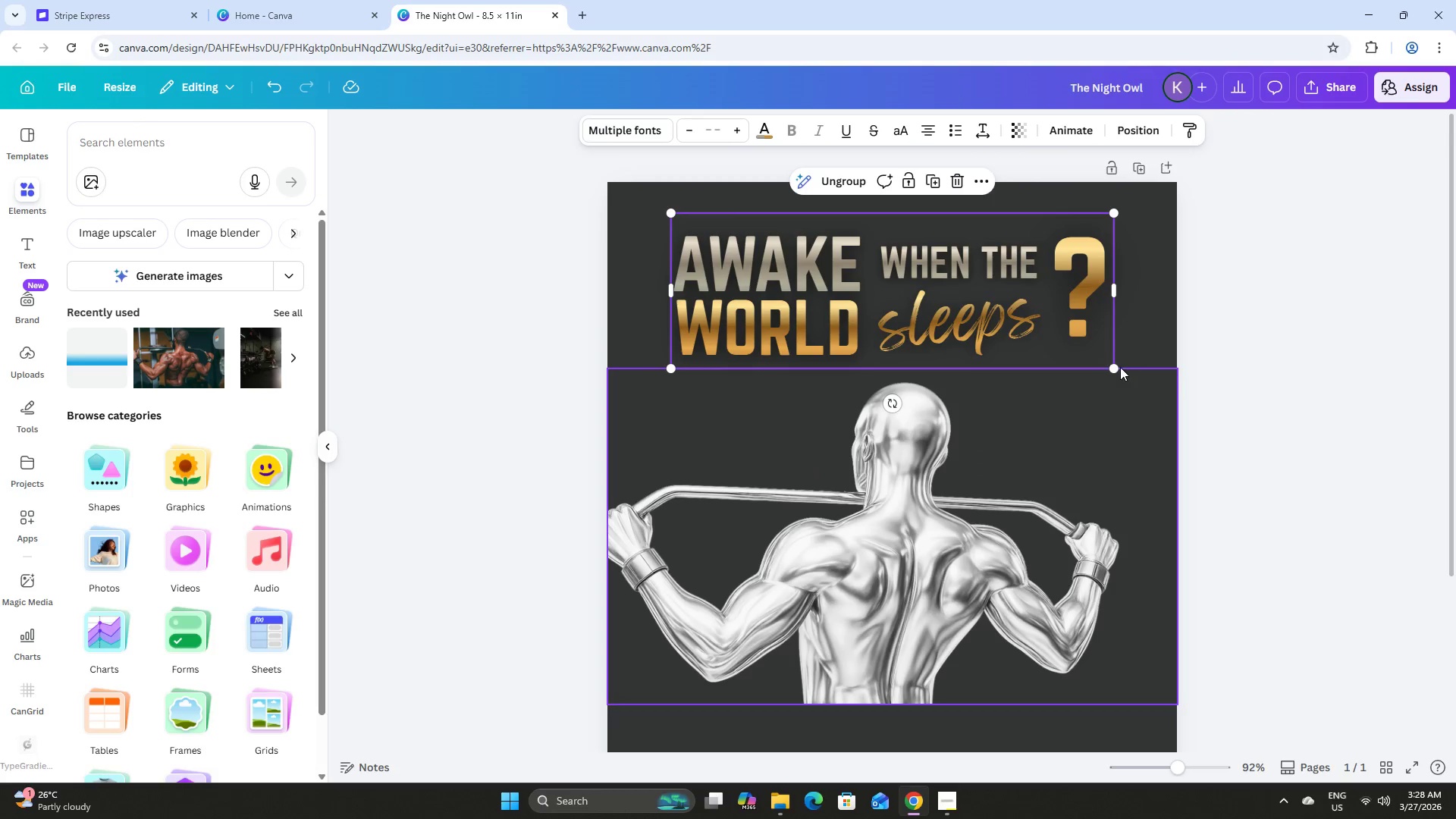 
left_click_drag(start_coordinate=[1112, 366], to_coordinate=[1015, 318])
 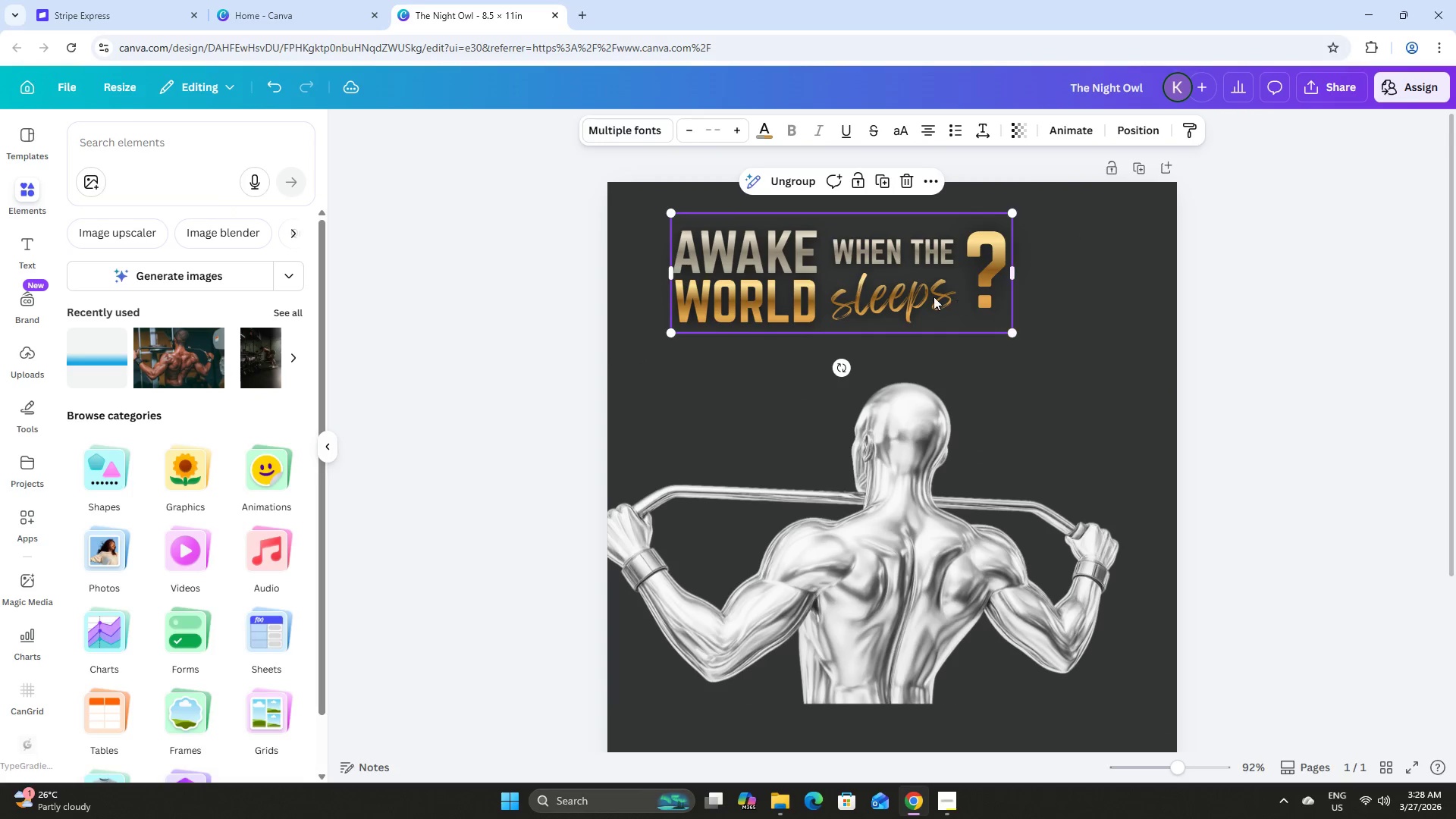 
left_click_drag(start_coordinate=[931, 296], to_coordinate=[984, 298])
 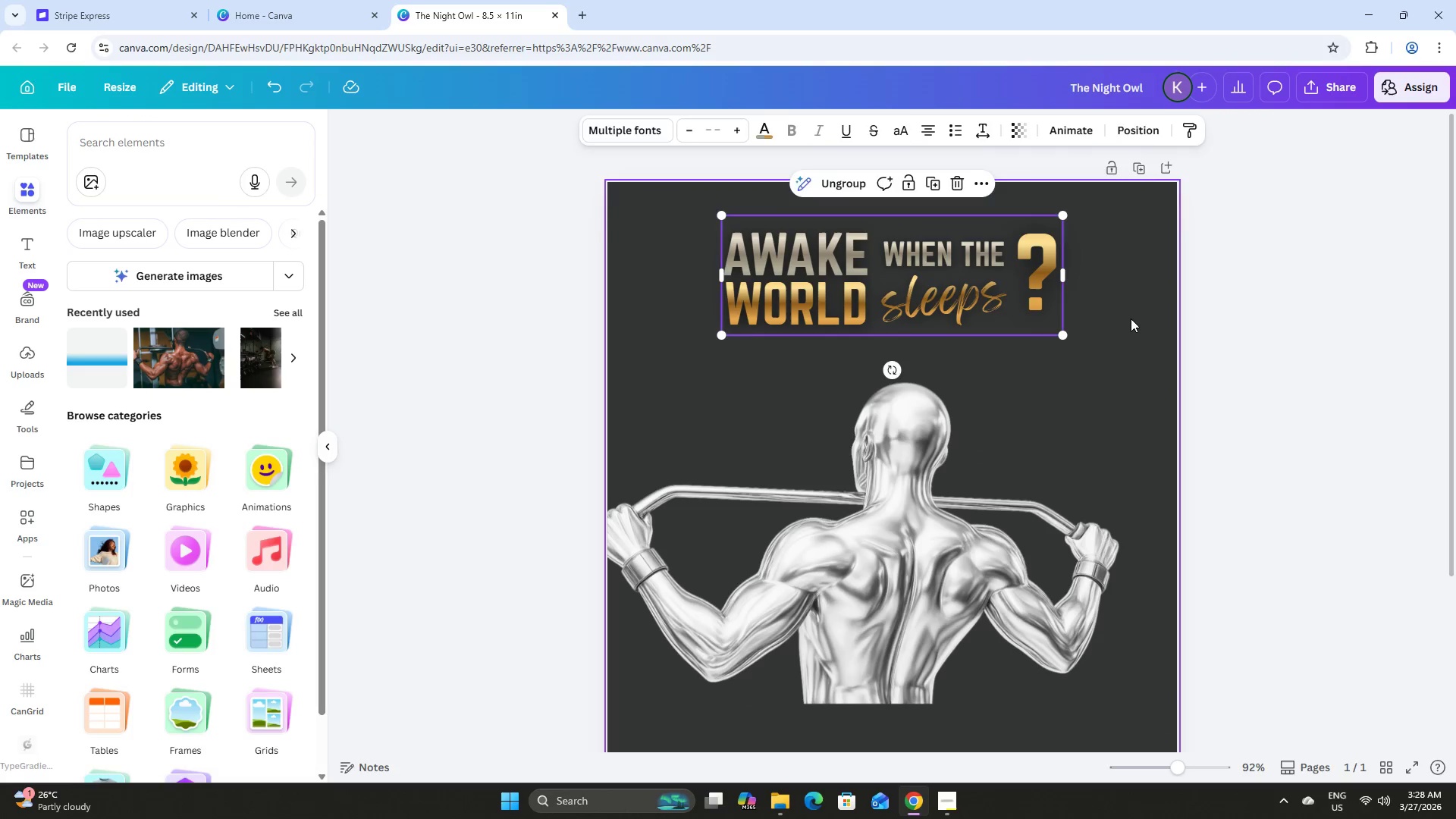 
left_click([1131, 318])
 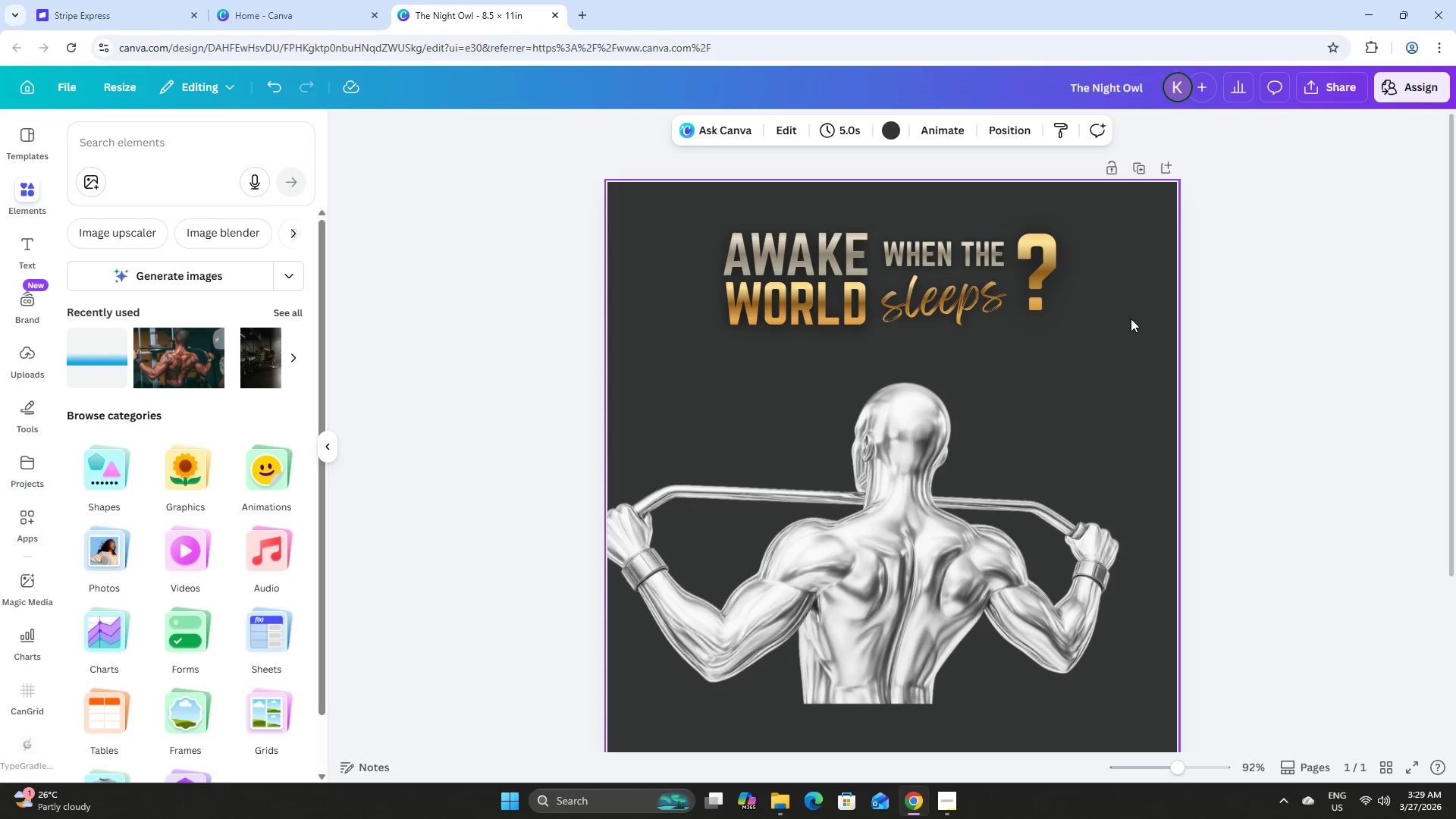 
scroll: coordinate [1131, 318], scroll_direction: down, amount: 2.0
 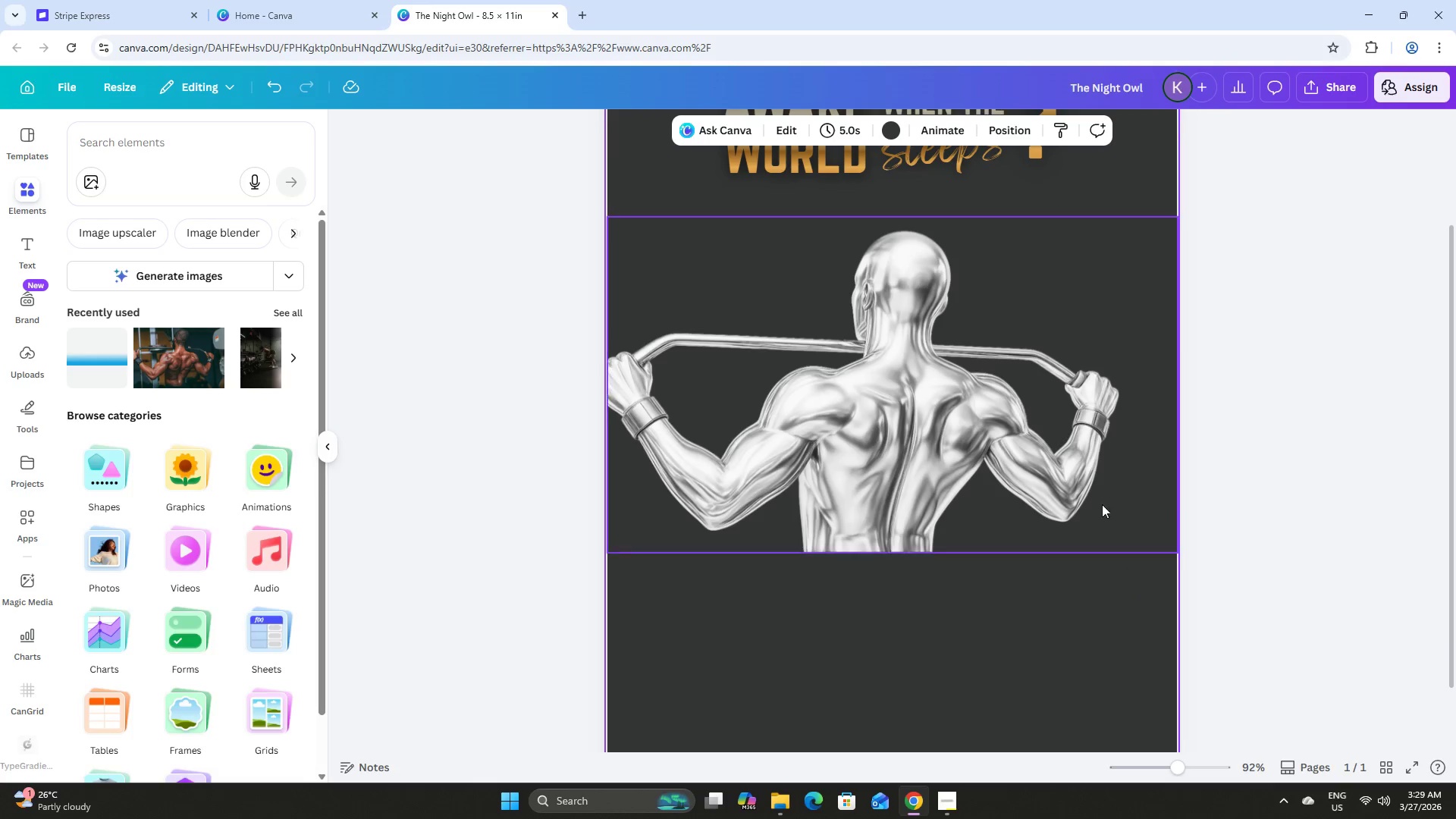 
left_click([1074, 465])
 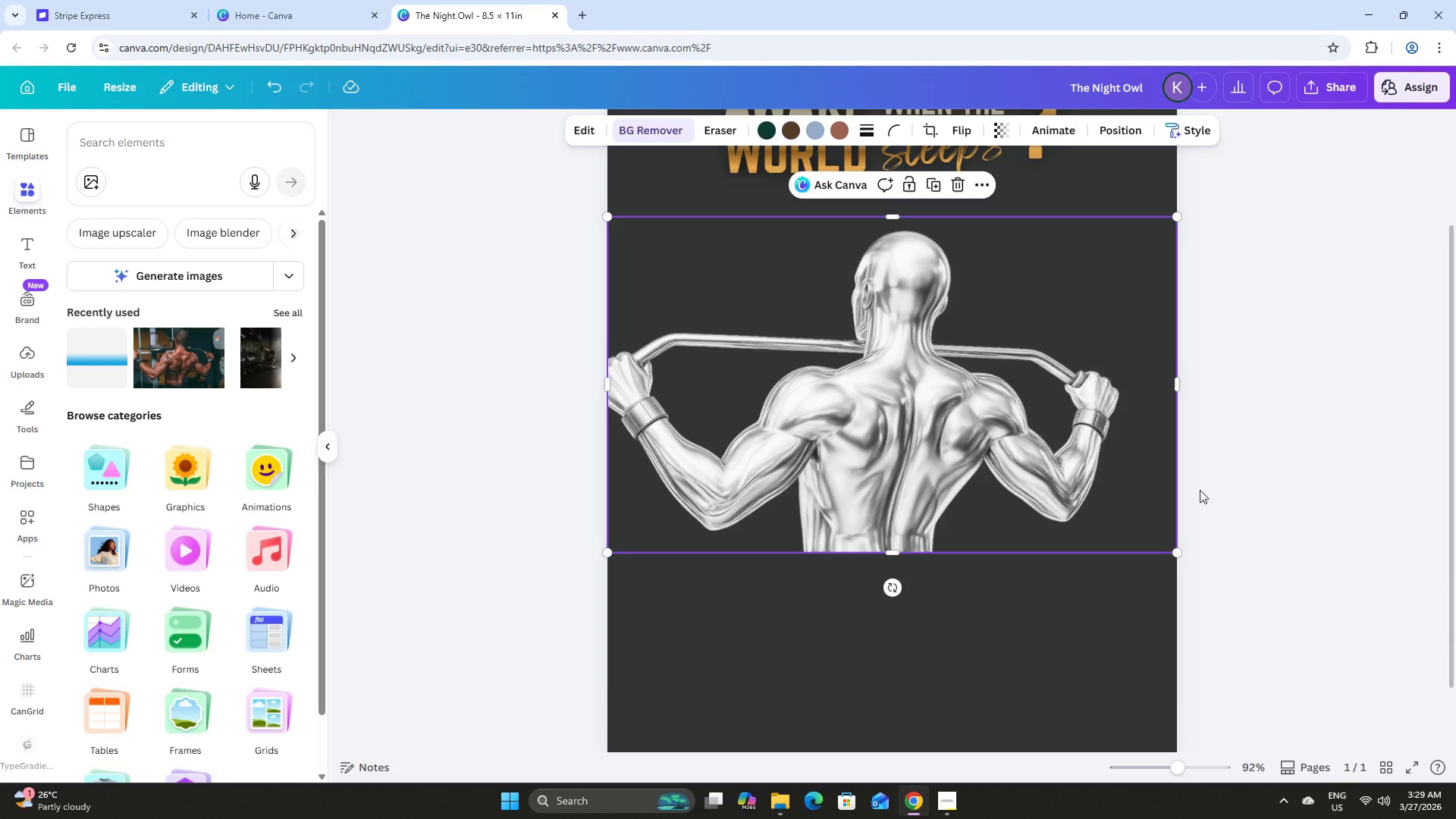 
scroll: coordinate [1200, 490], scroll_direction: up, amount: 3.0
 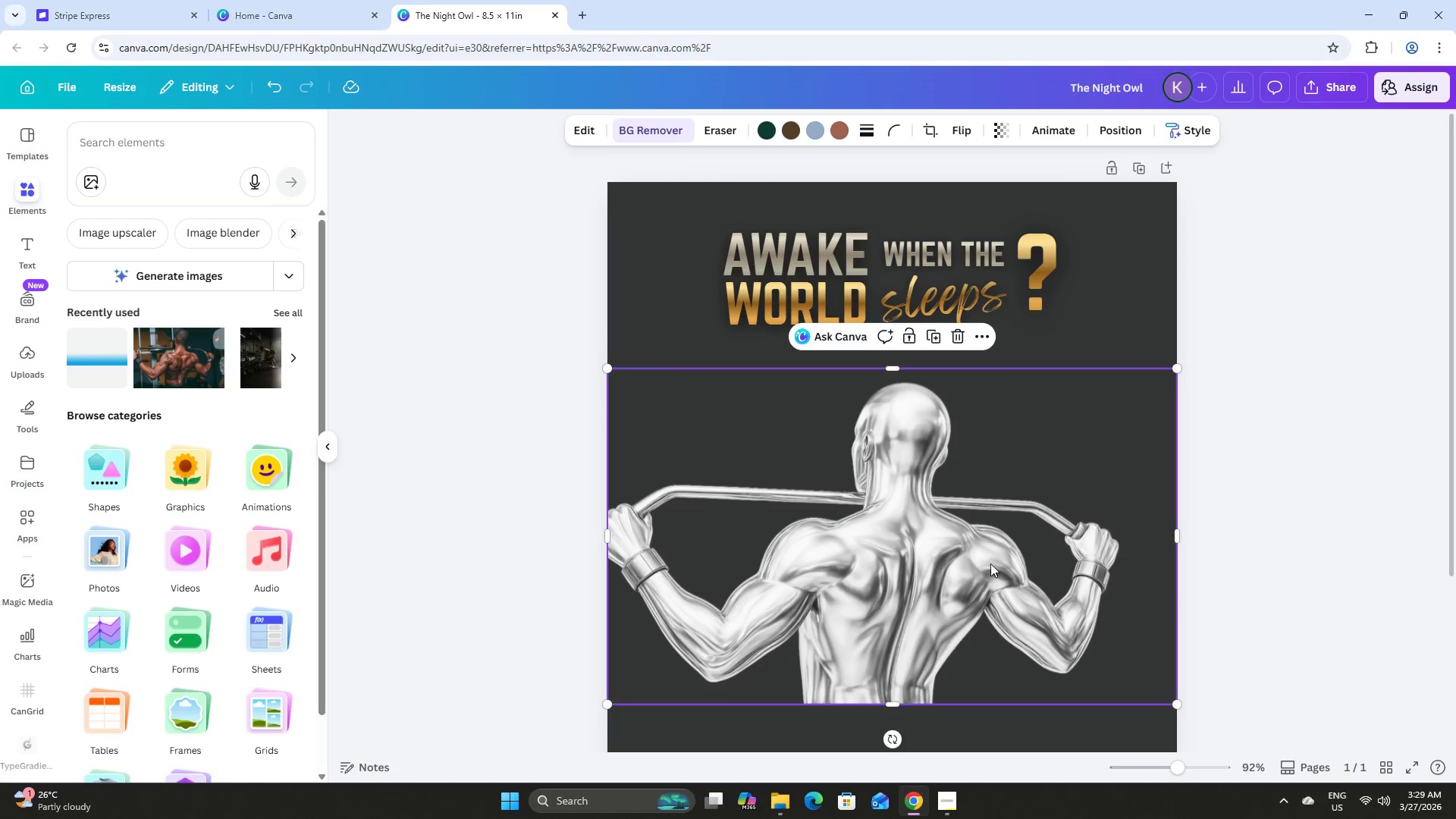 
left_click_drag(start_coordinate=[990, 563], to_coordinate=[991, 530])
 